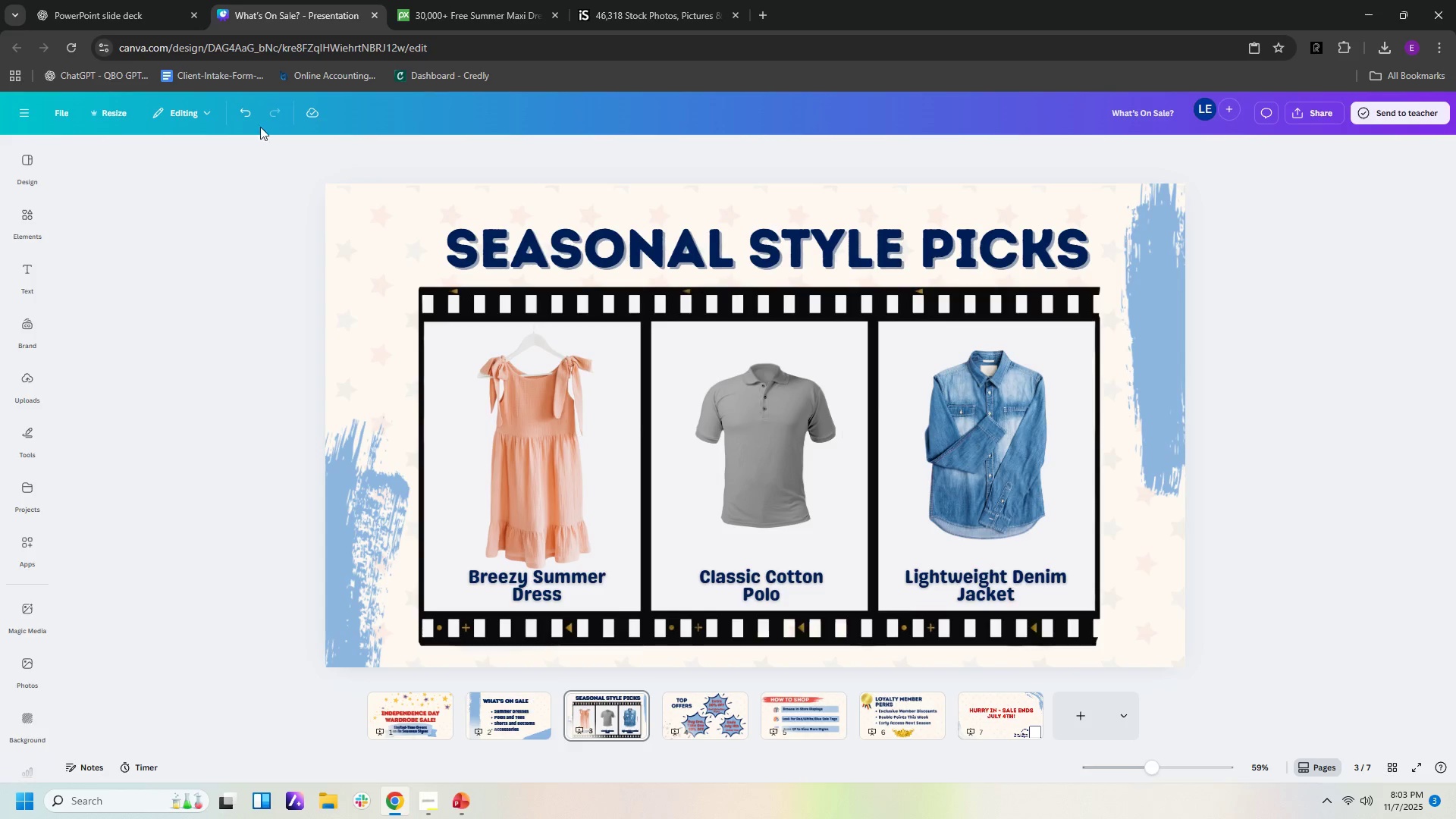 
left_click([631, 14])
 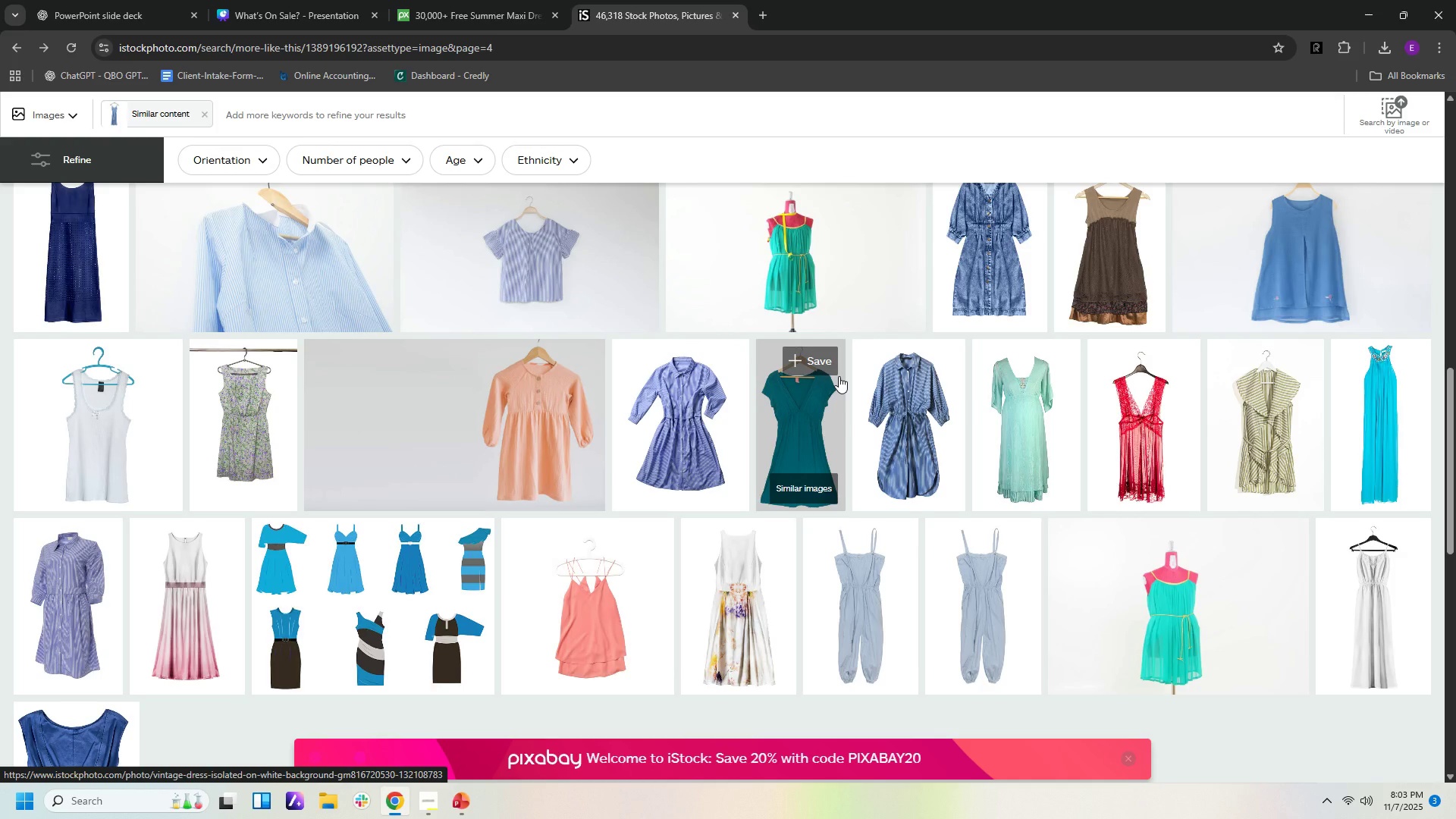 
scroll: coordinate [839, 381], scroll_direction: down, amount: 3.0
 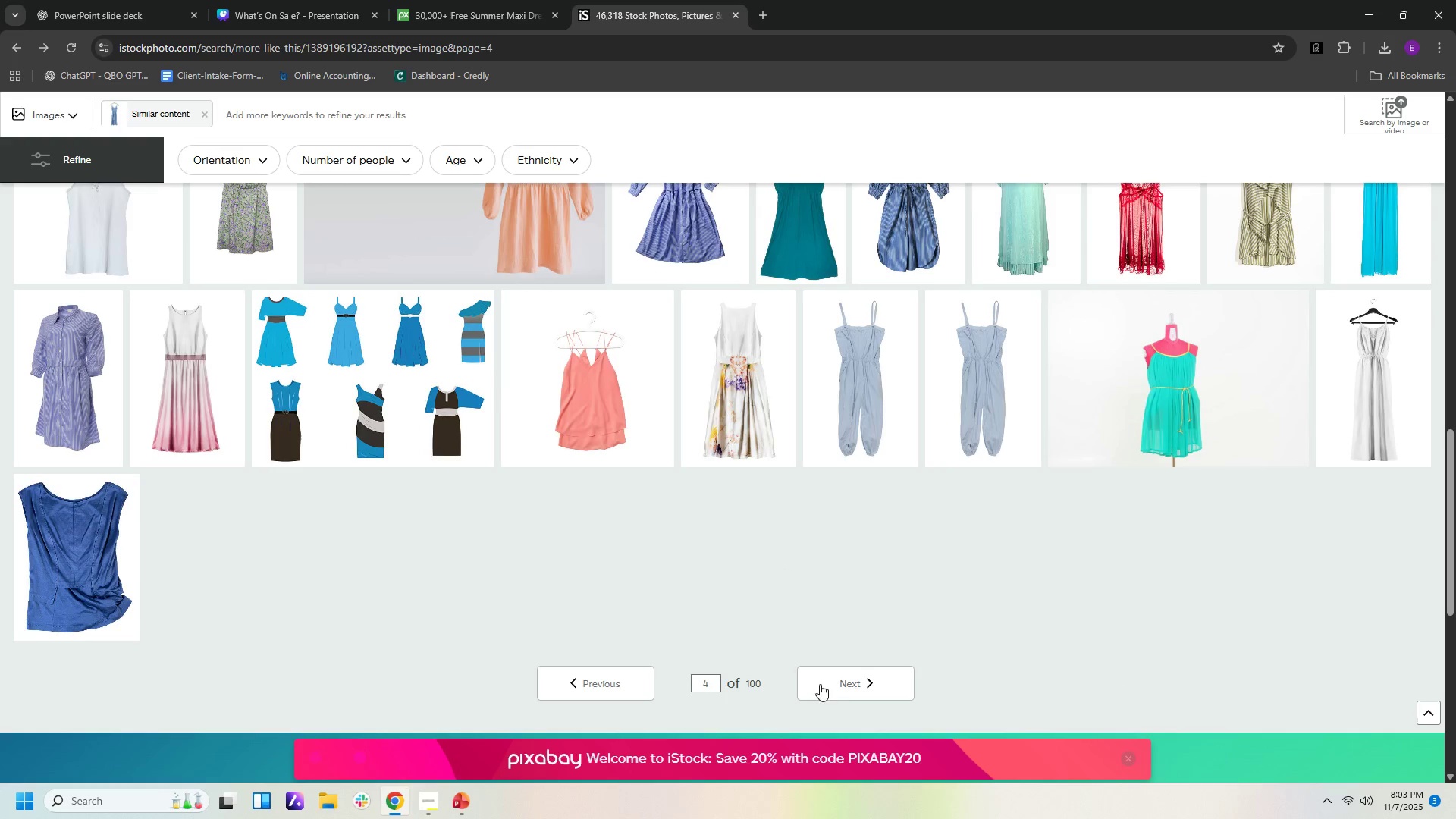 
left_click([842, 692])
 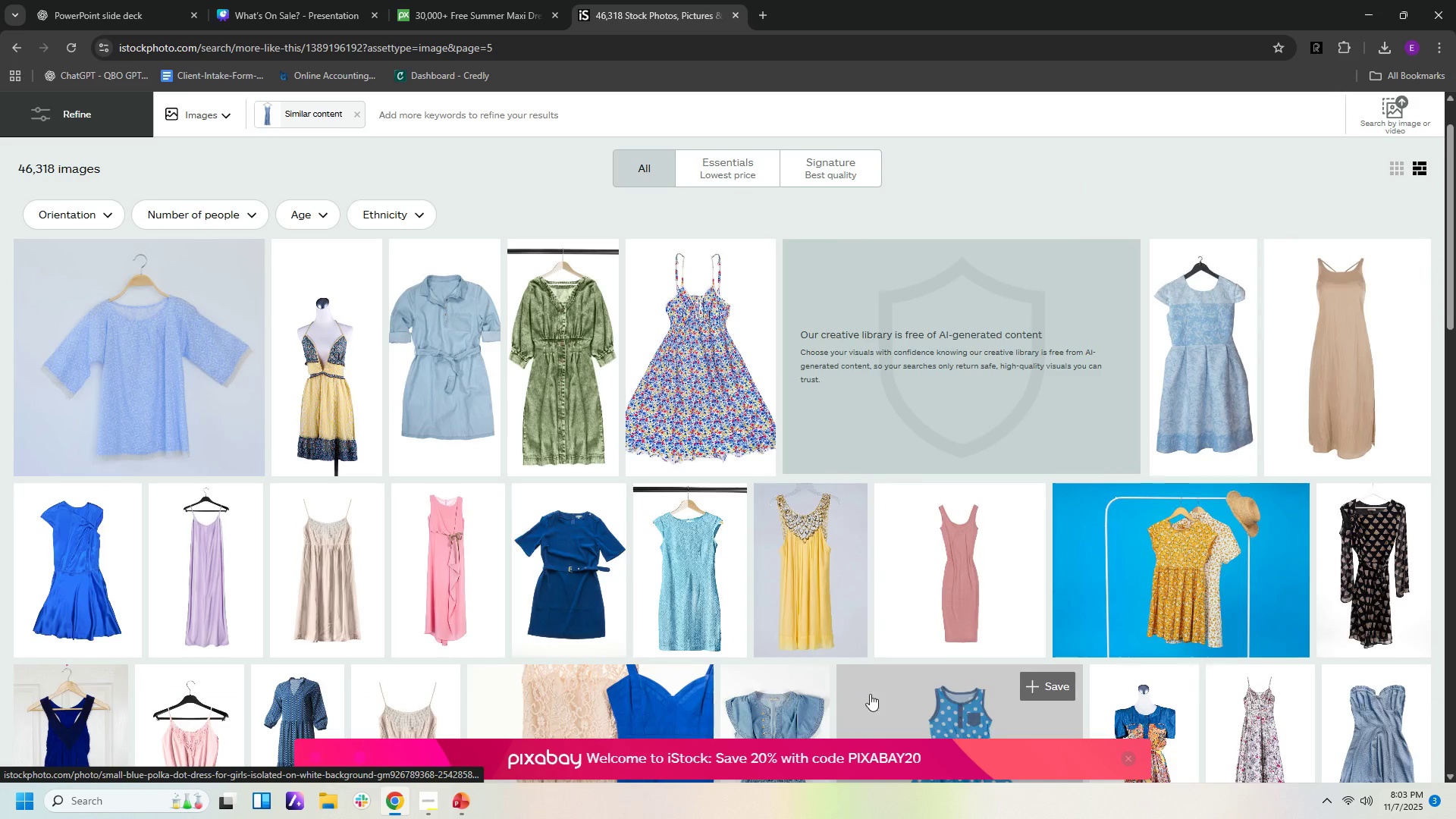 
scroll: coordinate [875, 713], scroll_direction: down, amount: 6.0
 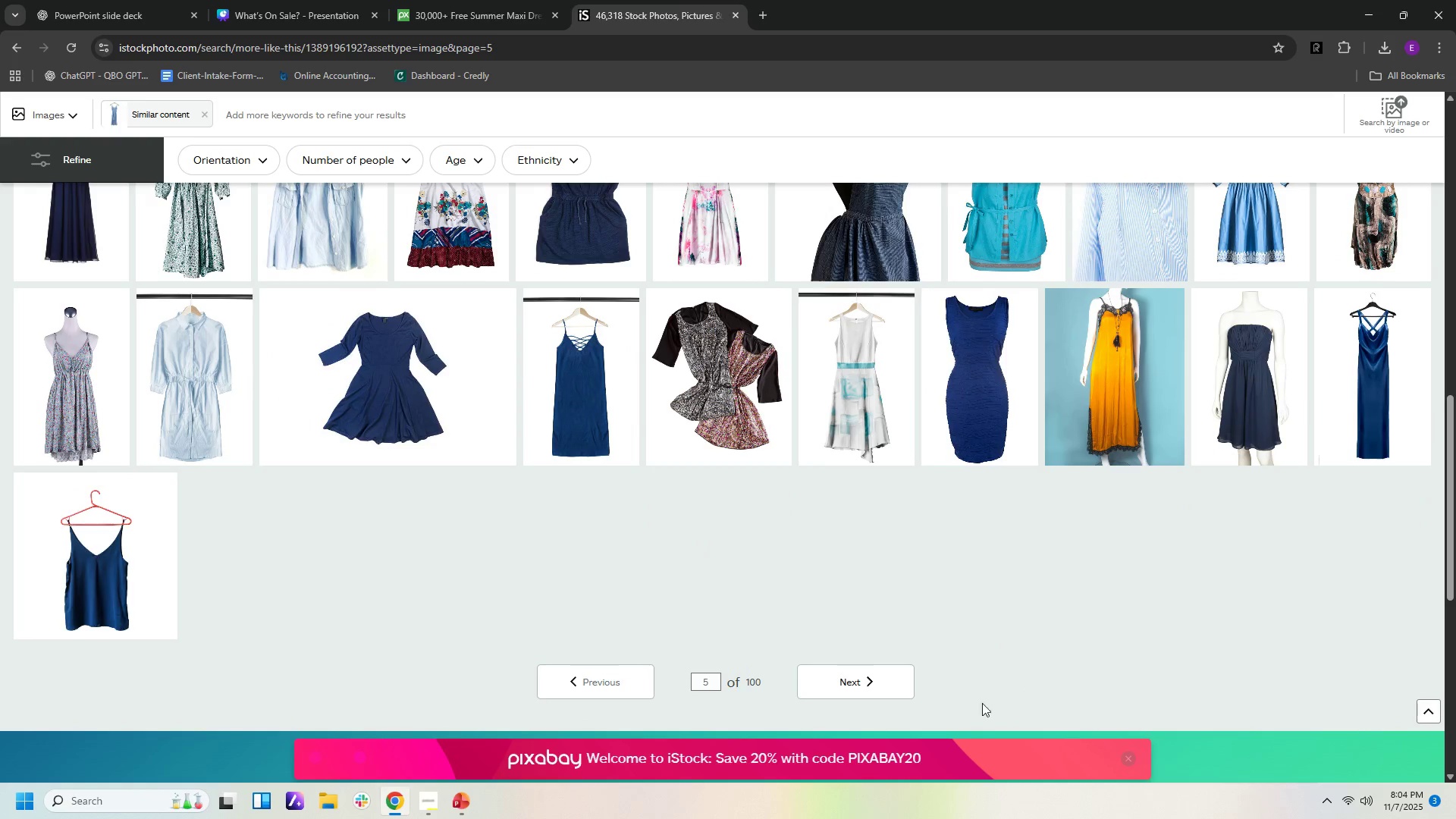 
left_click([881, 686])
 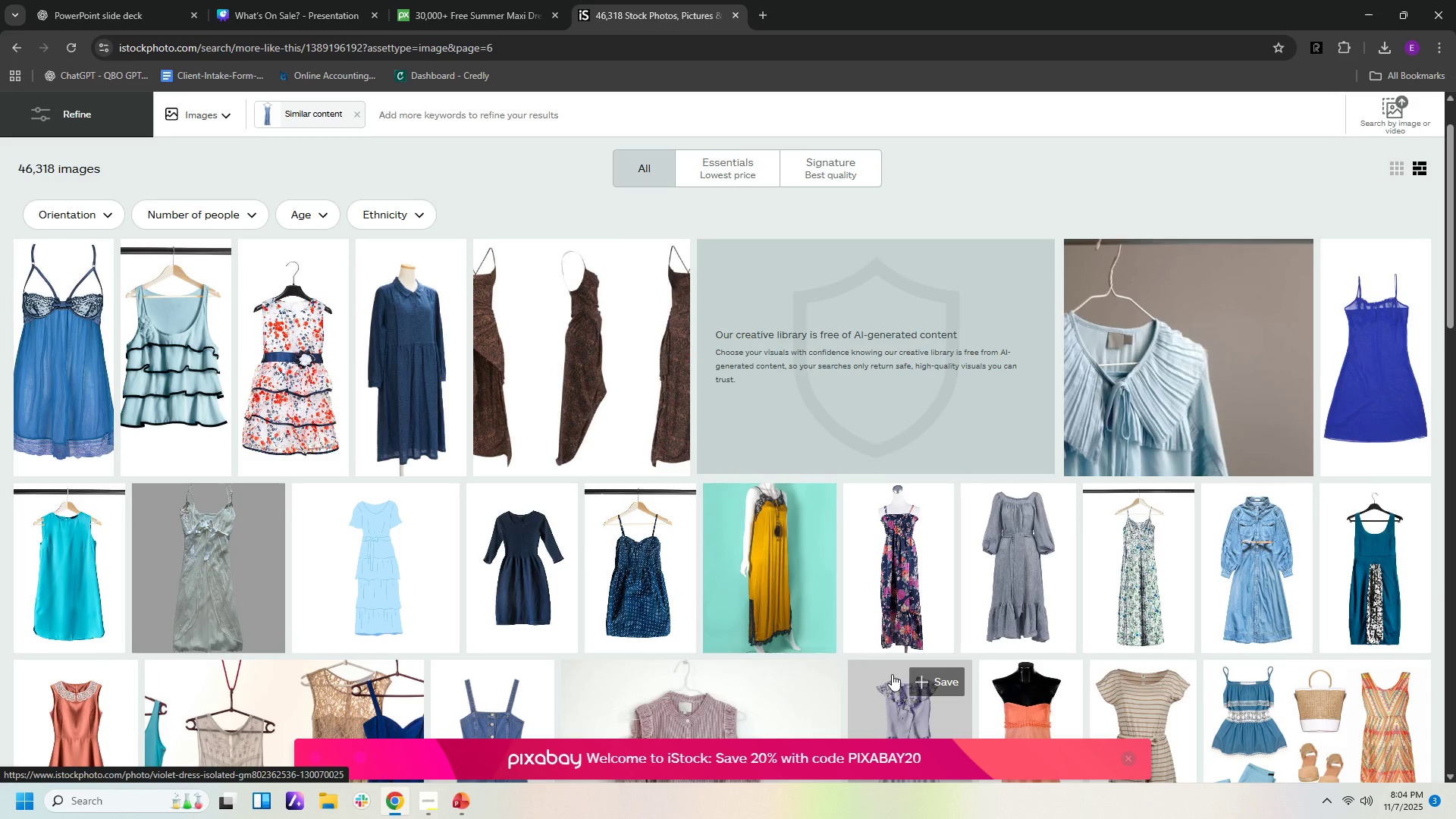 
scroll: coordinate [892, 676], scroll_direction: down, amount: 7.0
 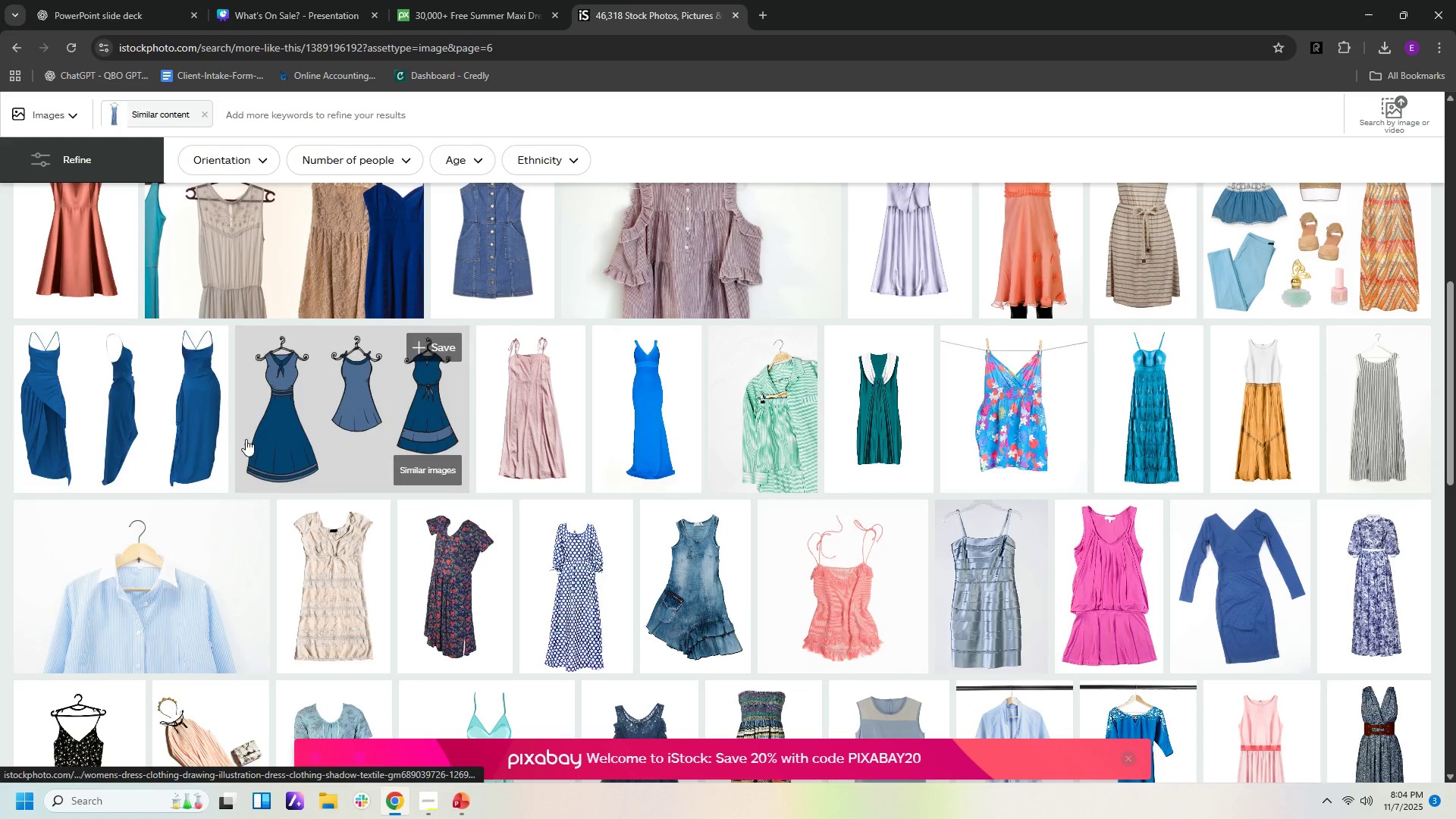 
left_click([121, 395])
 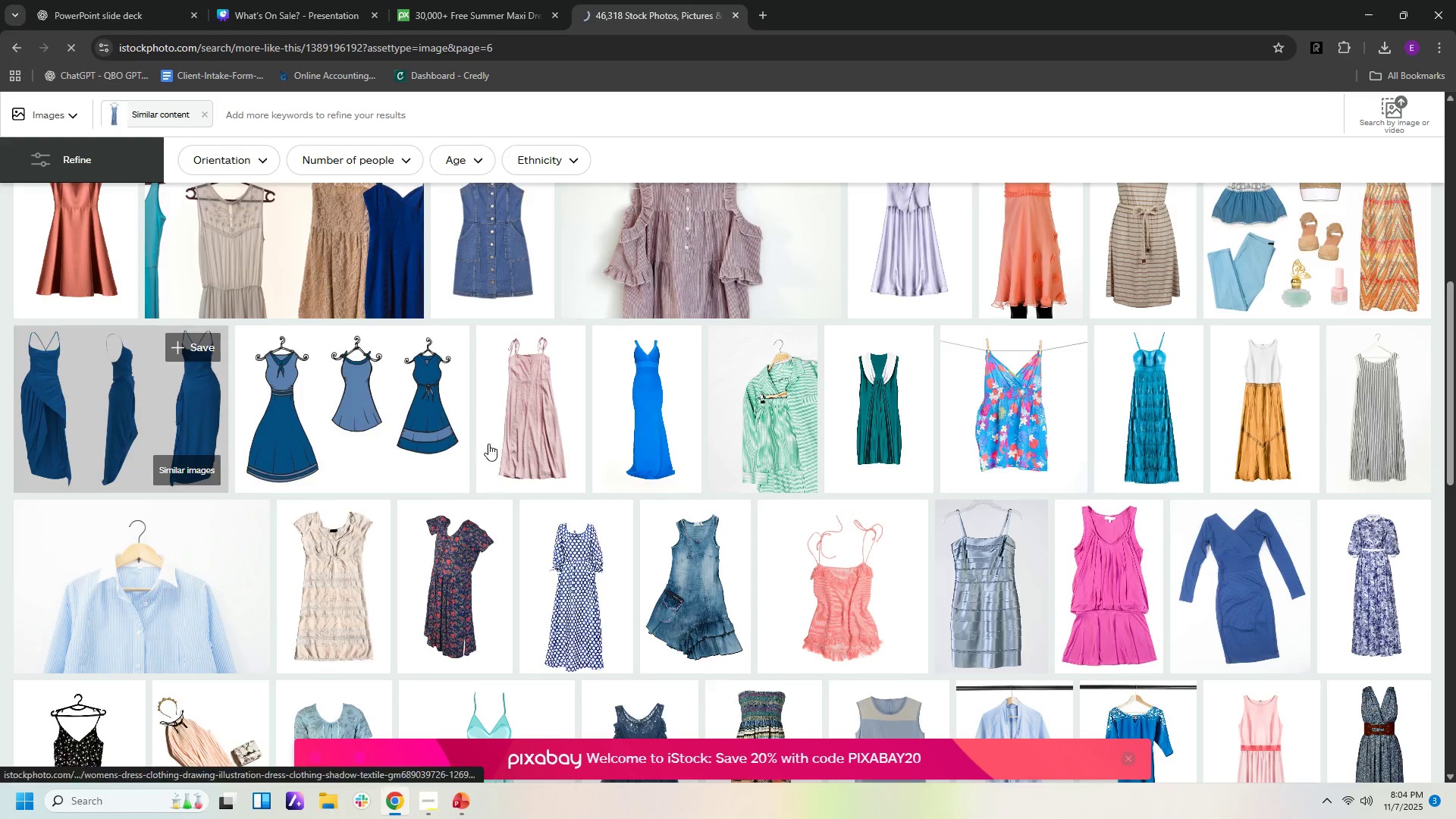 
scroll: coordinate [802, 645], scroll_direction: down, amount: 12.0
 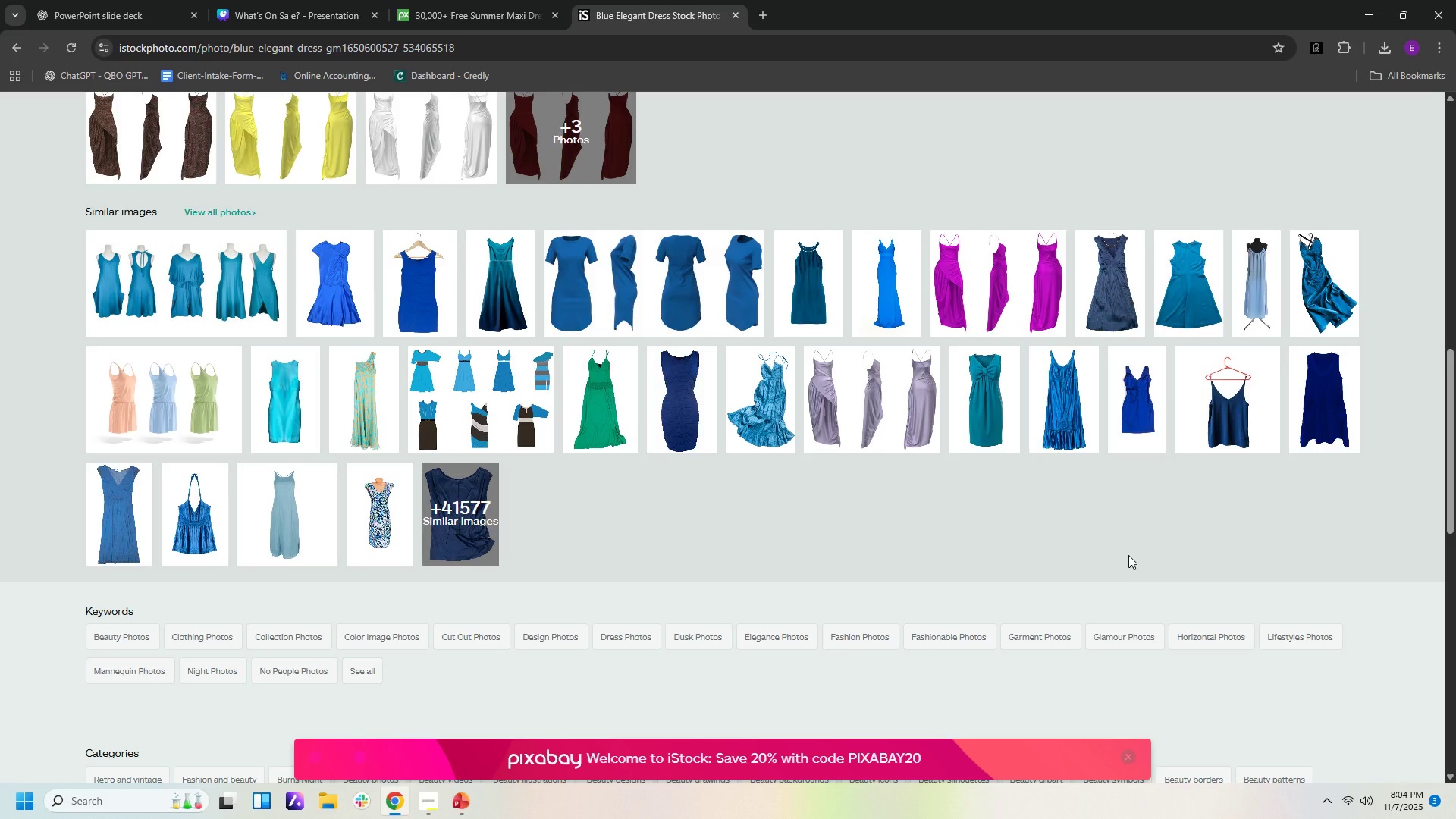 
wait(5.26)
 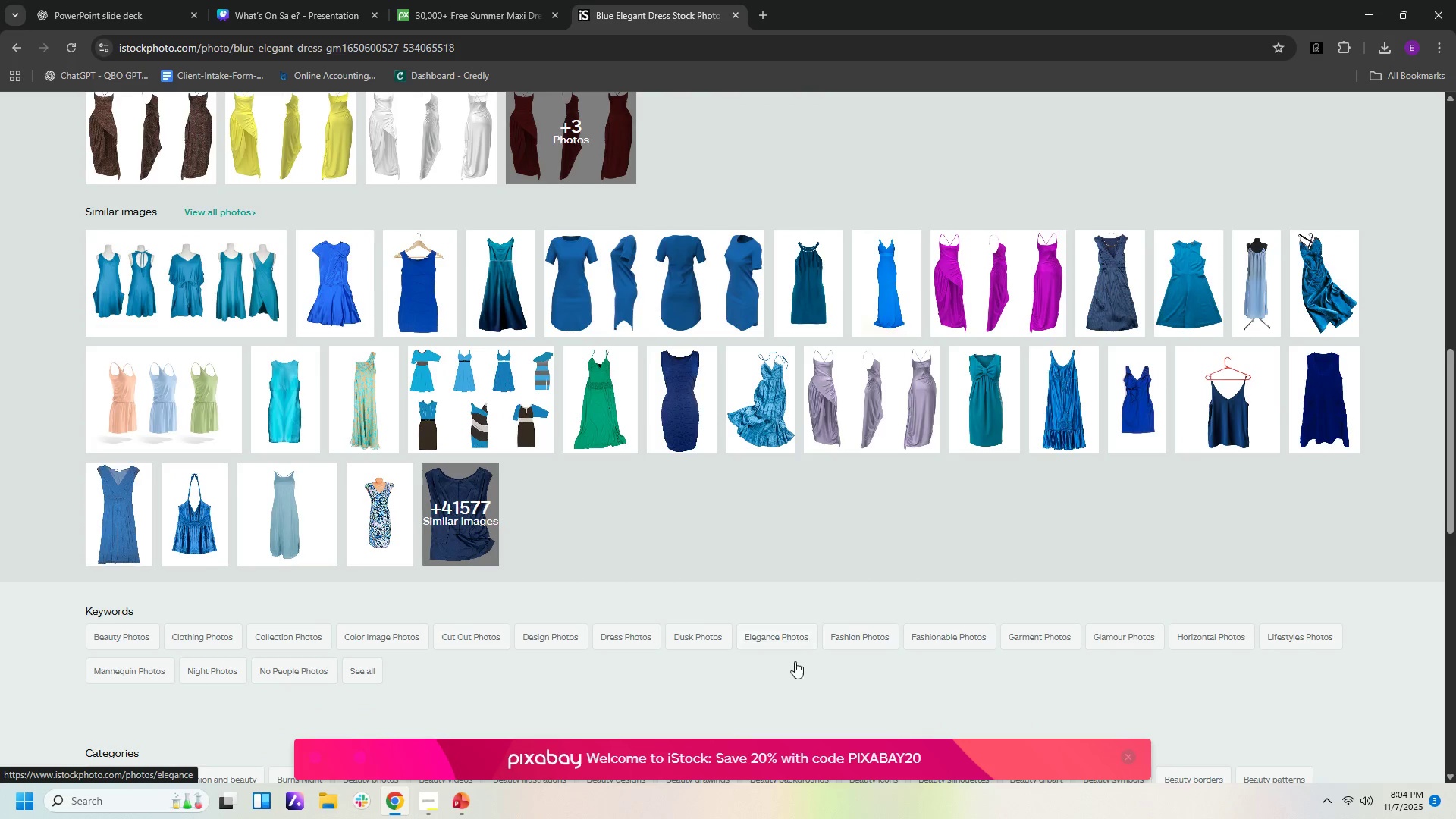 
left_click([475, 504])
 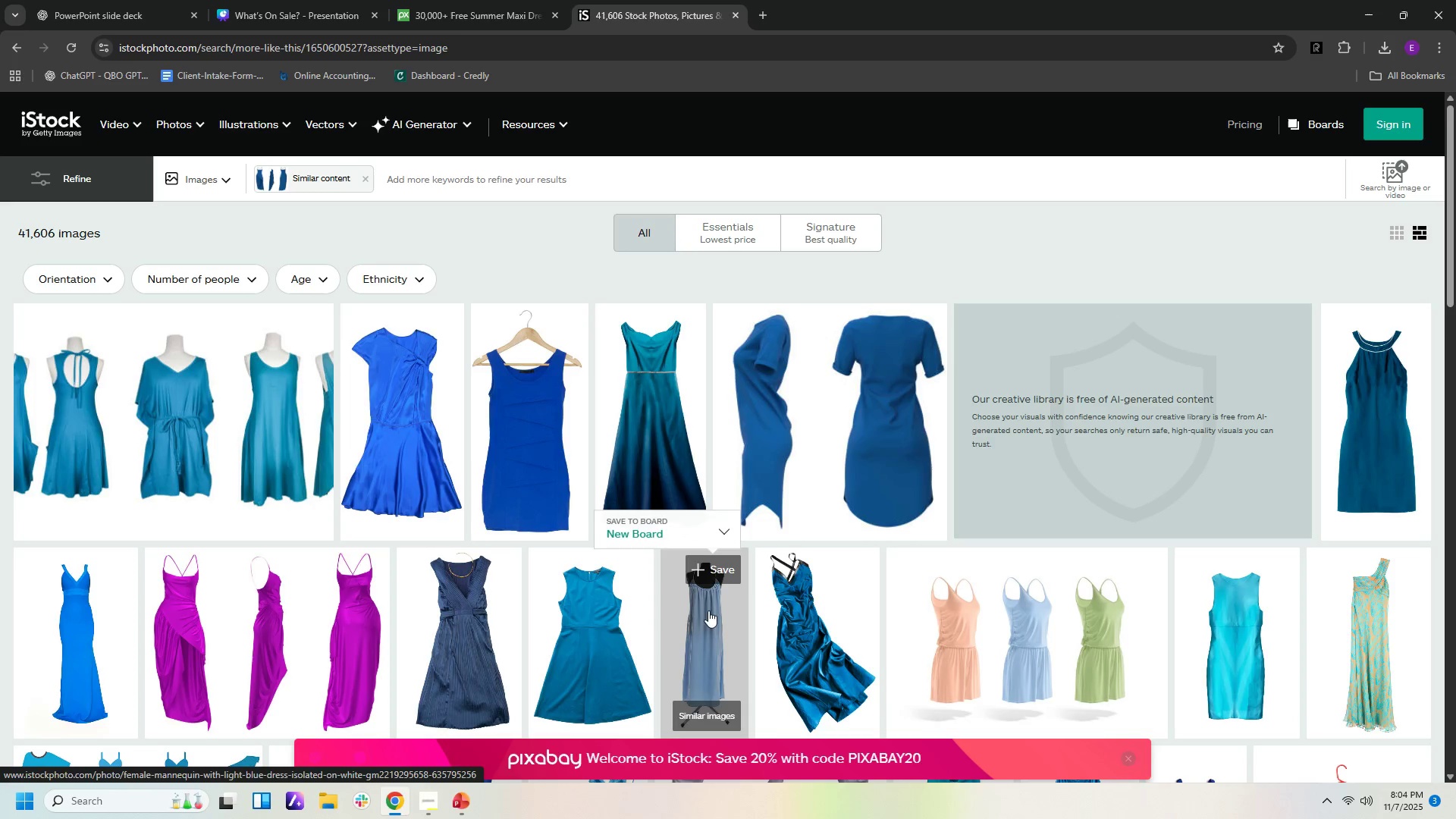 
scroll: coordinate [719, 641], scroll_direction: down, amount: 8.0
 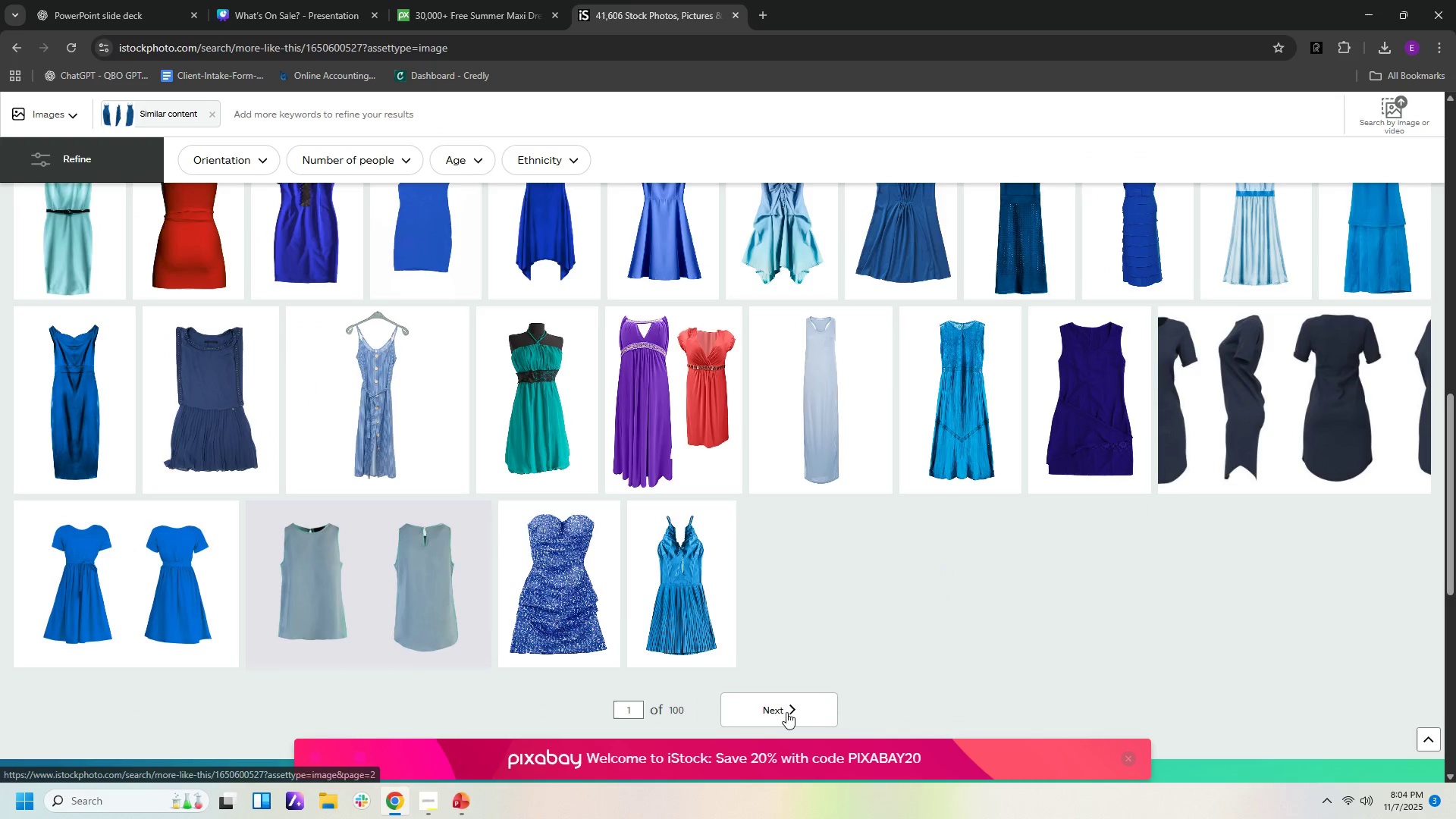 
left_click([786, 712])
 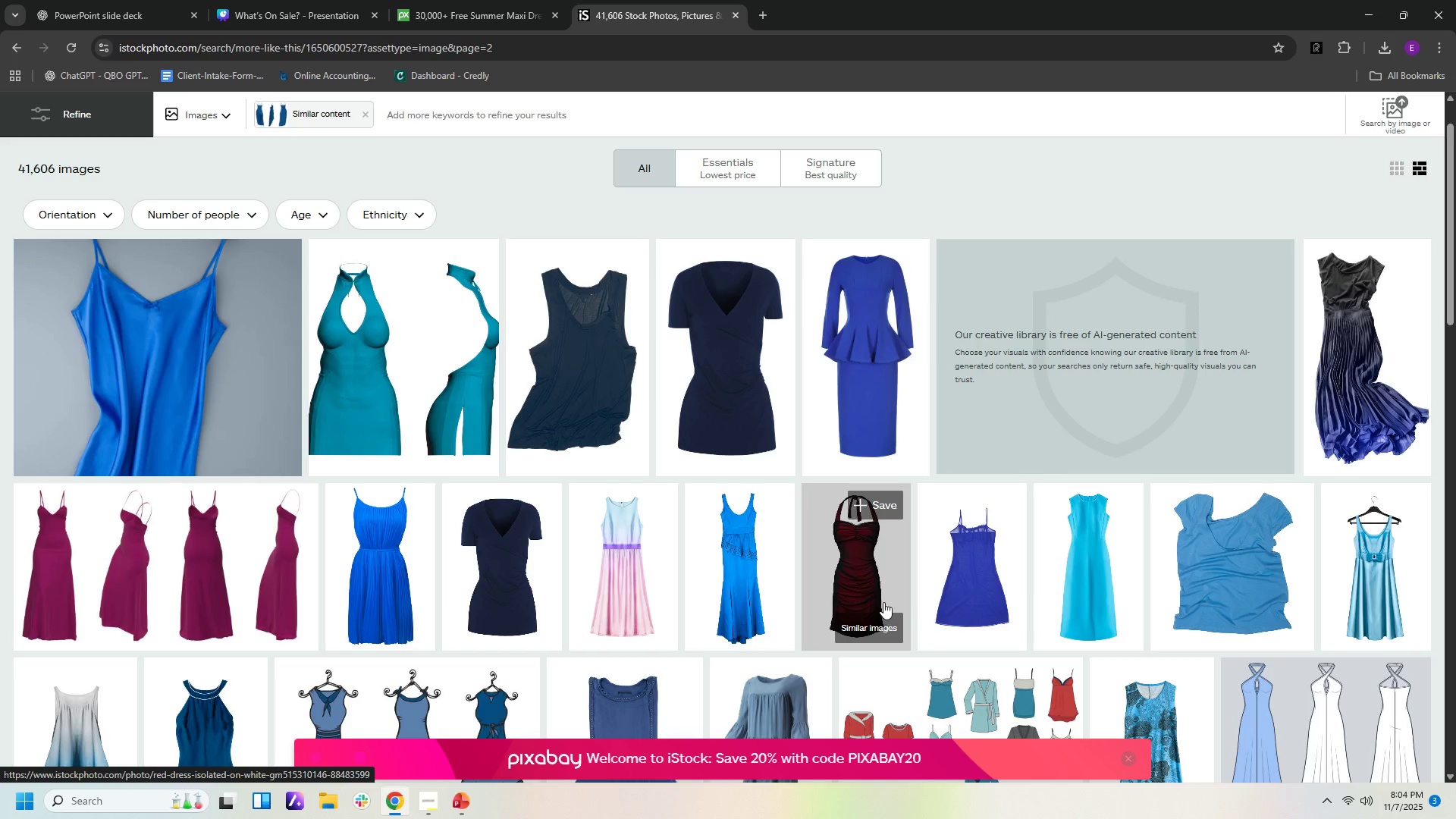 
scroll: coordinate [871, 626], scroll_direction: down, amount: 13.0
 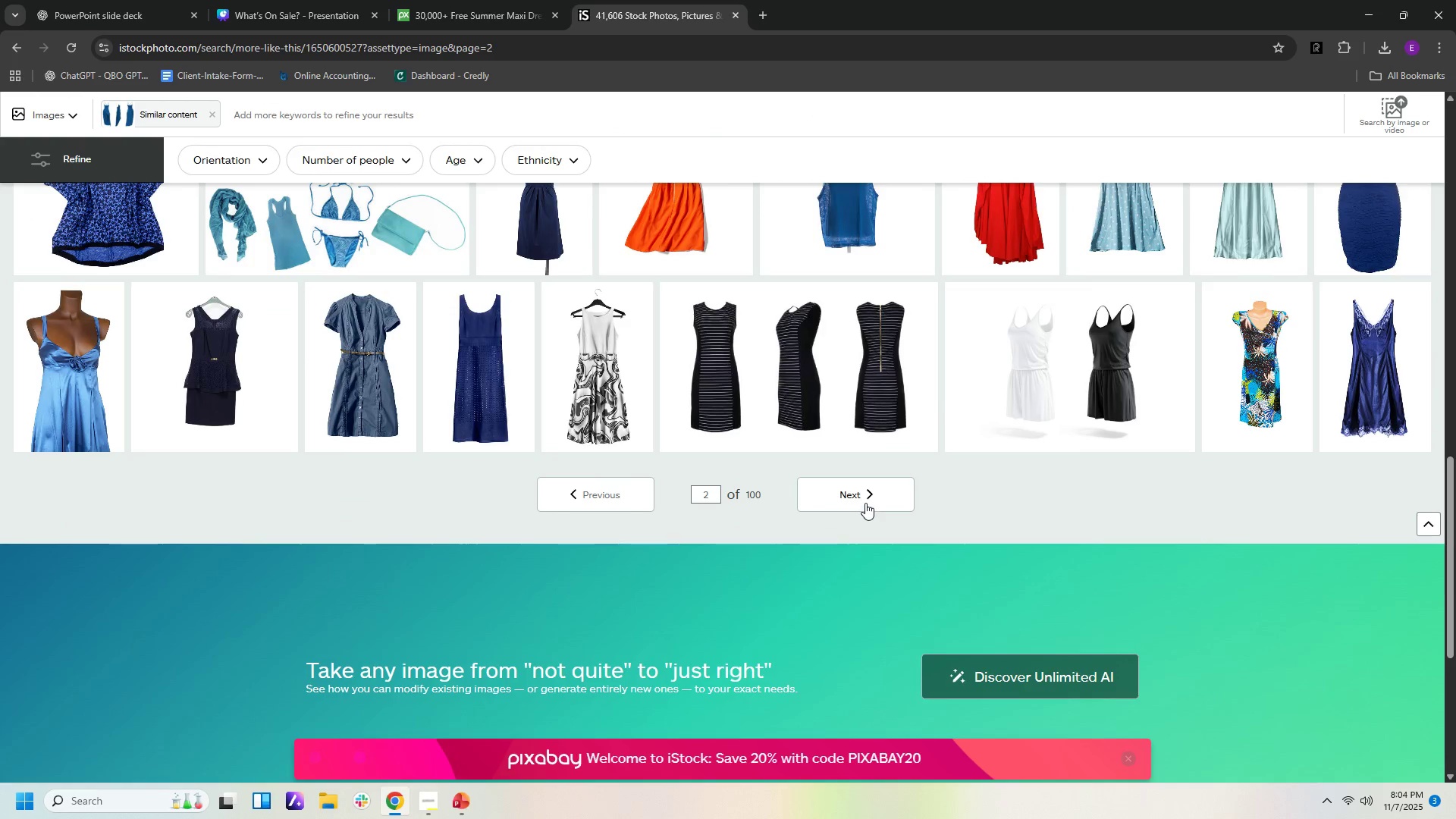 
left_click([865, 503])
 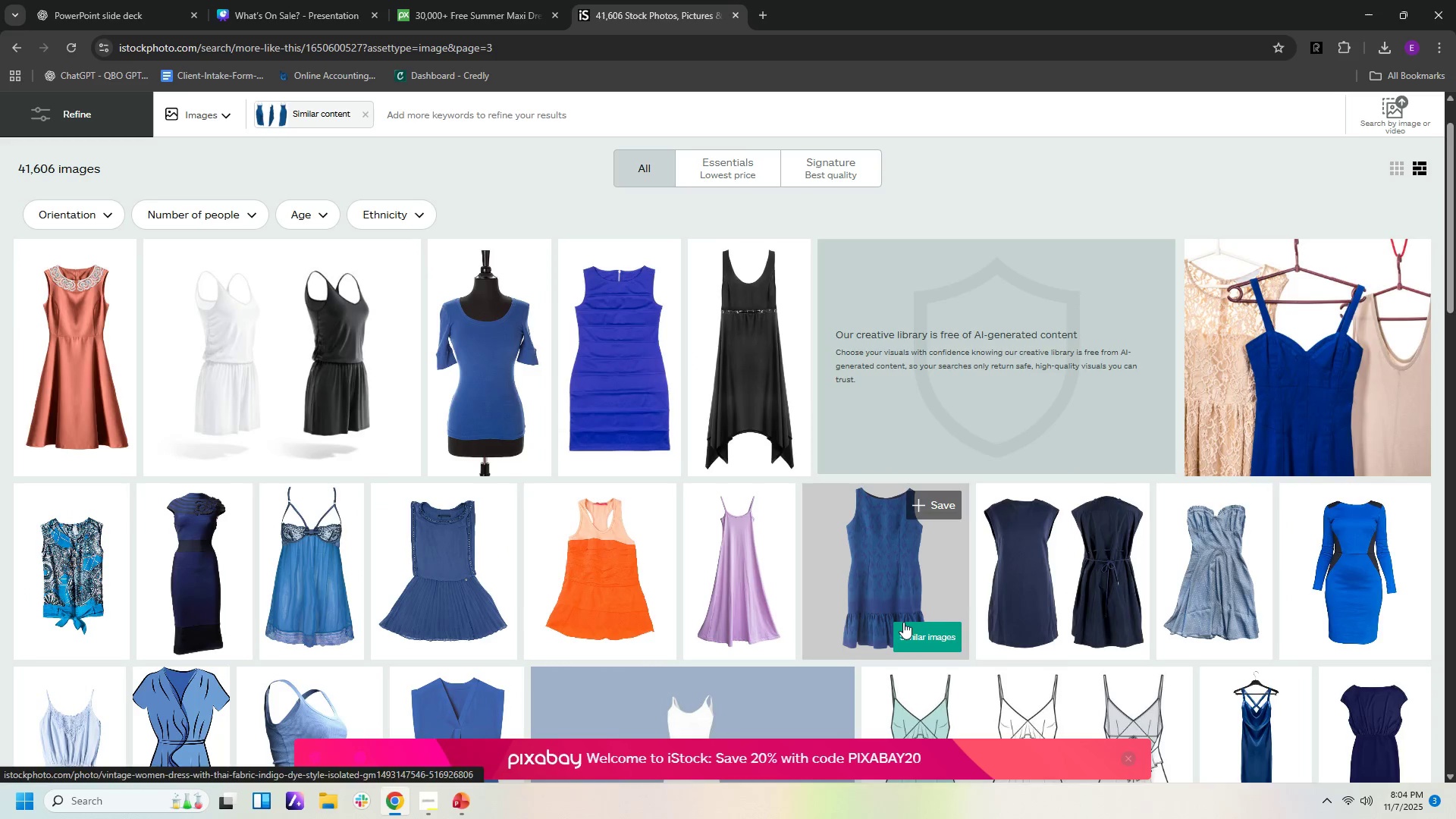 
scroll: coordinate [903, 617], scroll_direction: down, amount: 9.0
 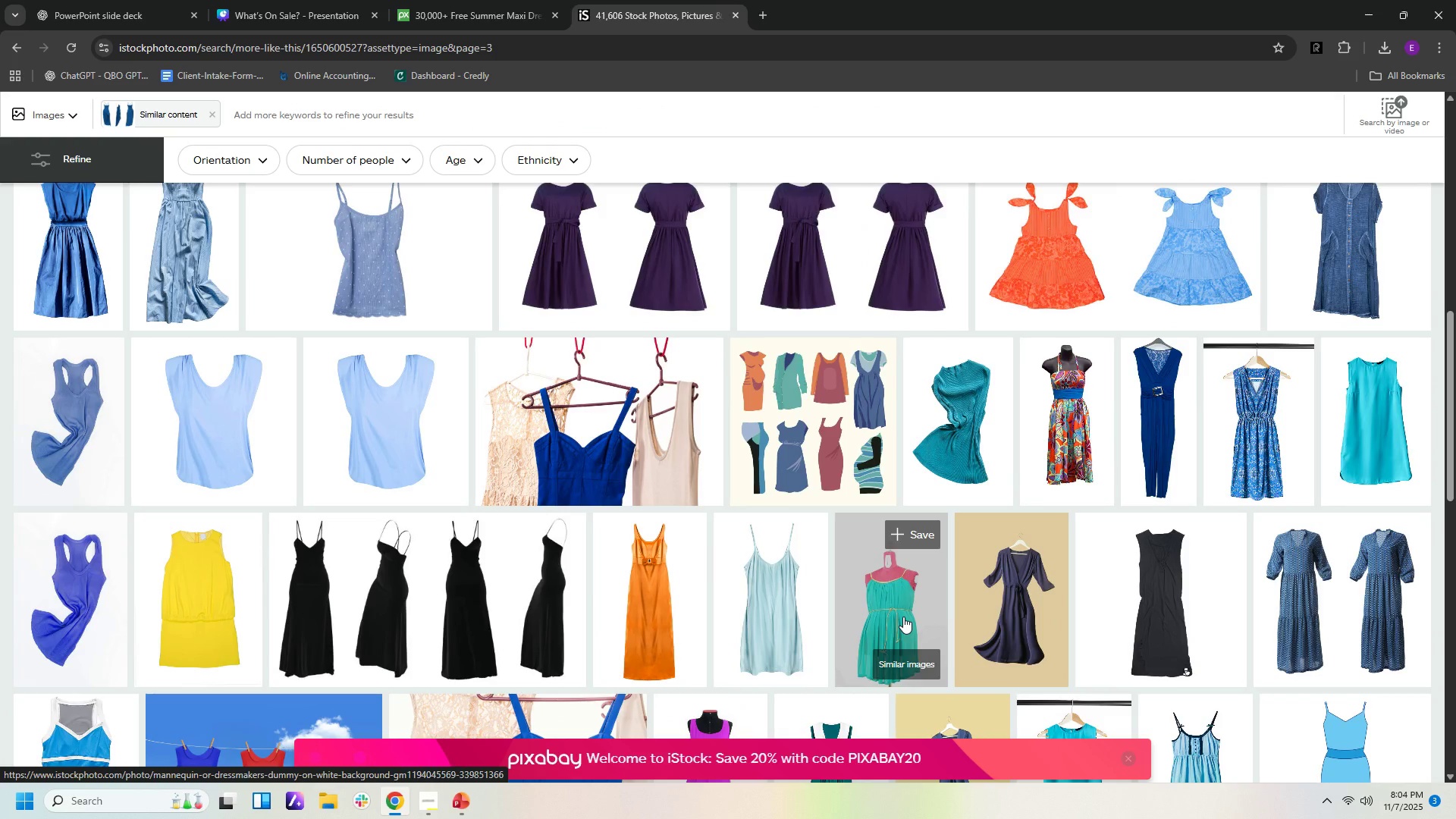 
left_click([458, 593])
 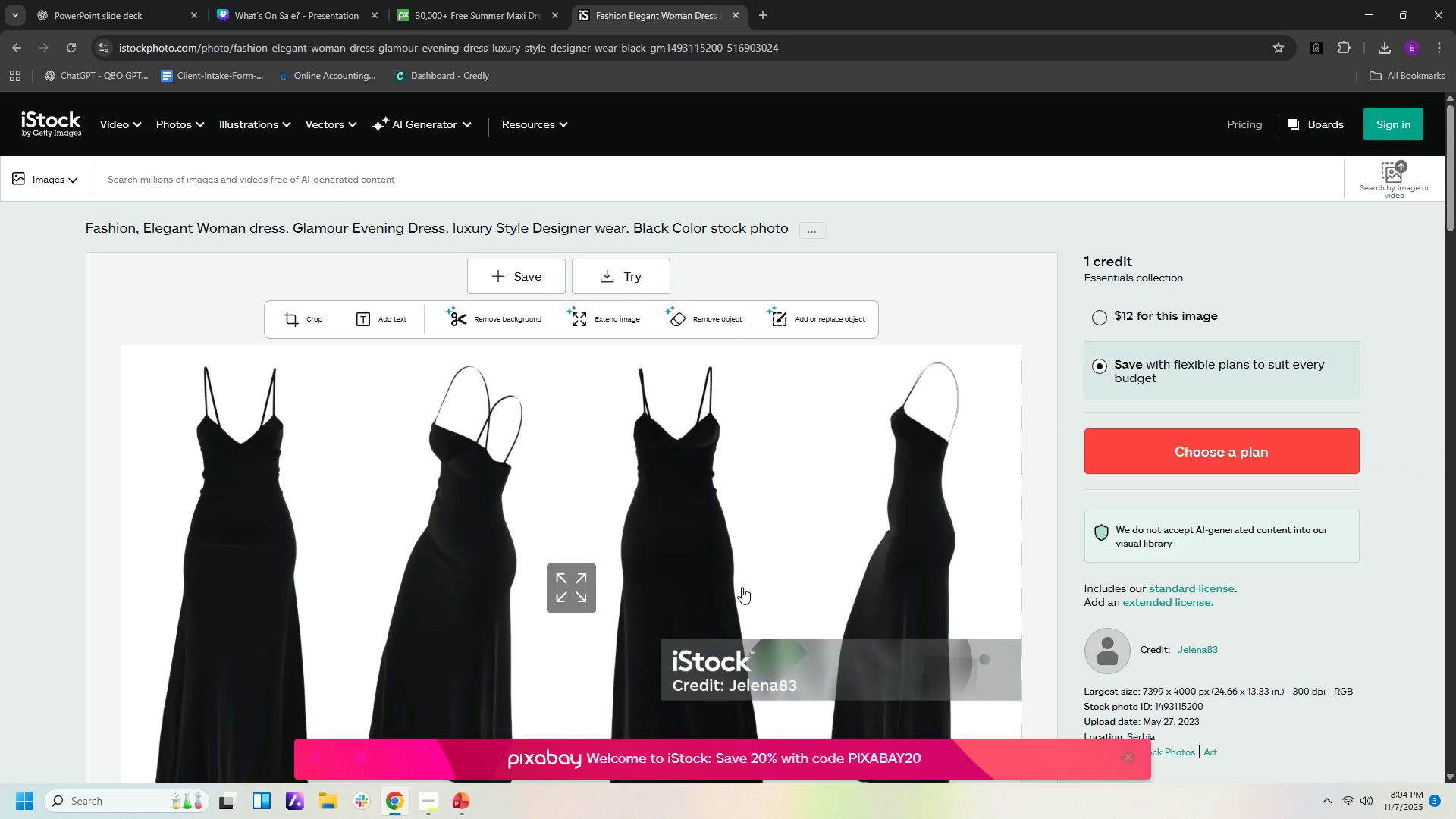 
scroll: coordinate [794, 645], scroll_direction: down, amount: 5.0
 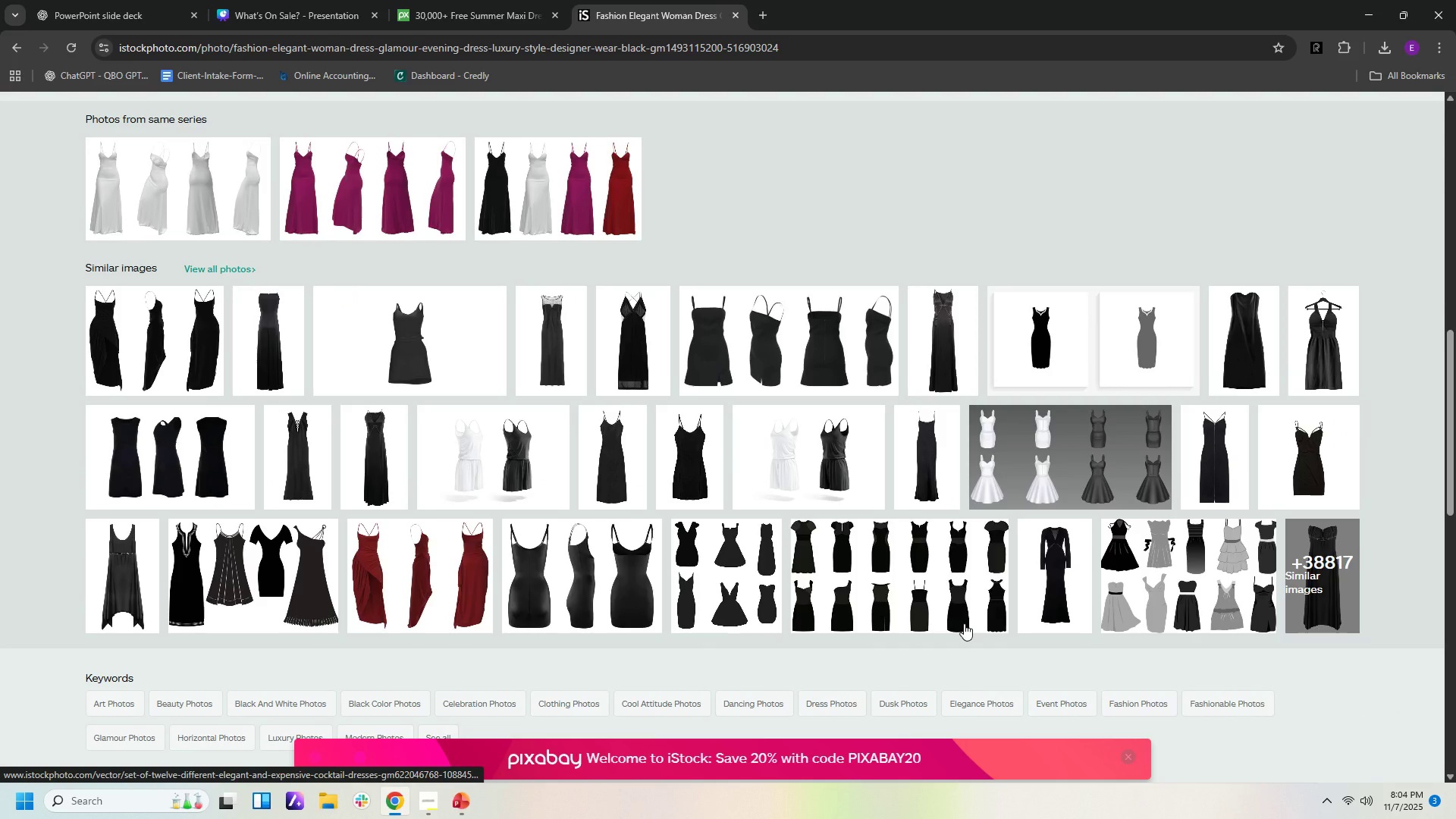 
scroll: coordinate [882, 569], scroll_direction: up, amount: 11.0
 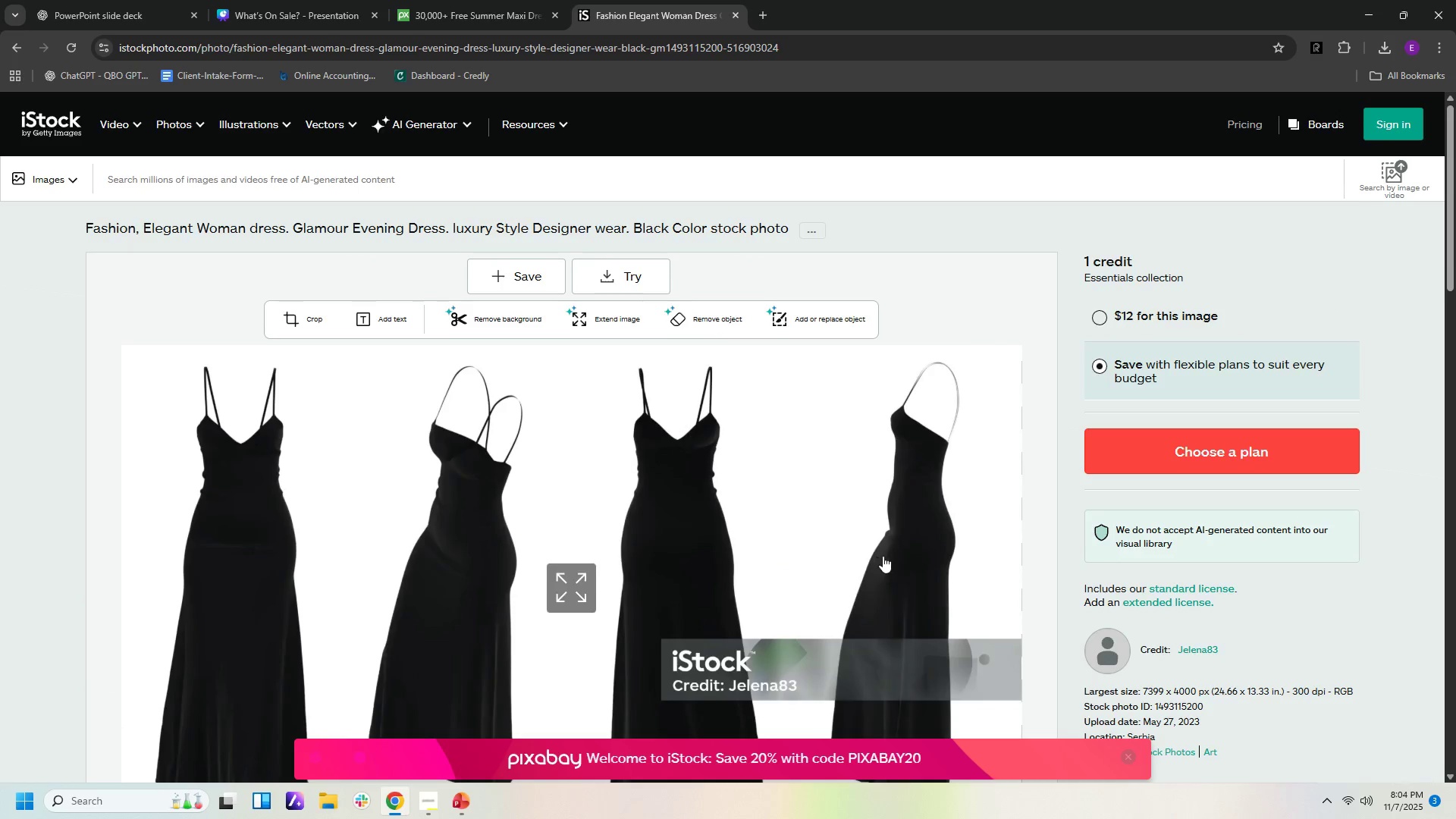 
scroll: coordinate [884, 573], scroll_direction: down, amount: 12.0
 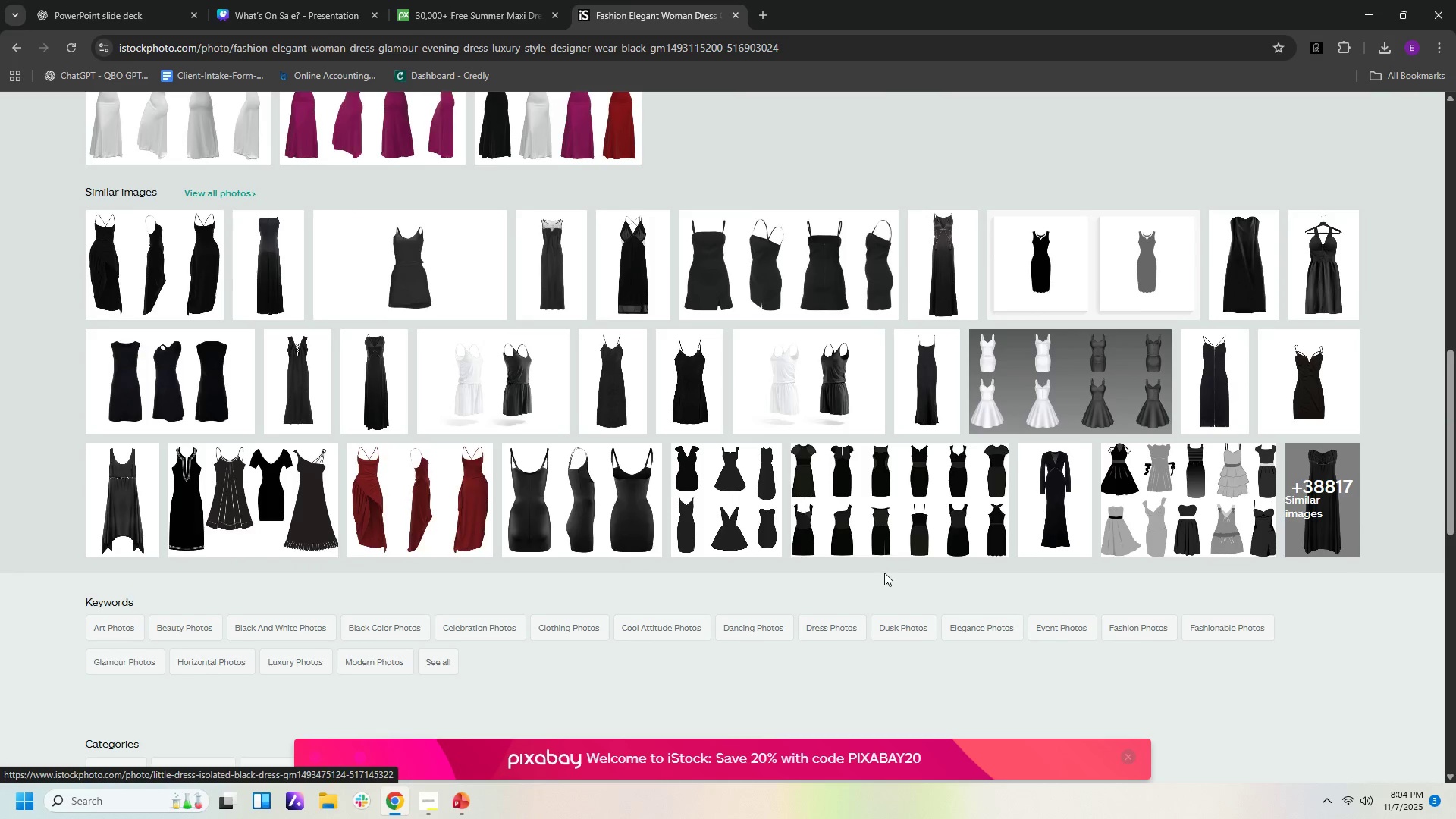 
scroll: coordinate [884, 566], scroll_direction: up, amount: 4.0
 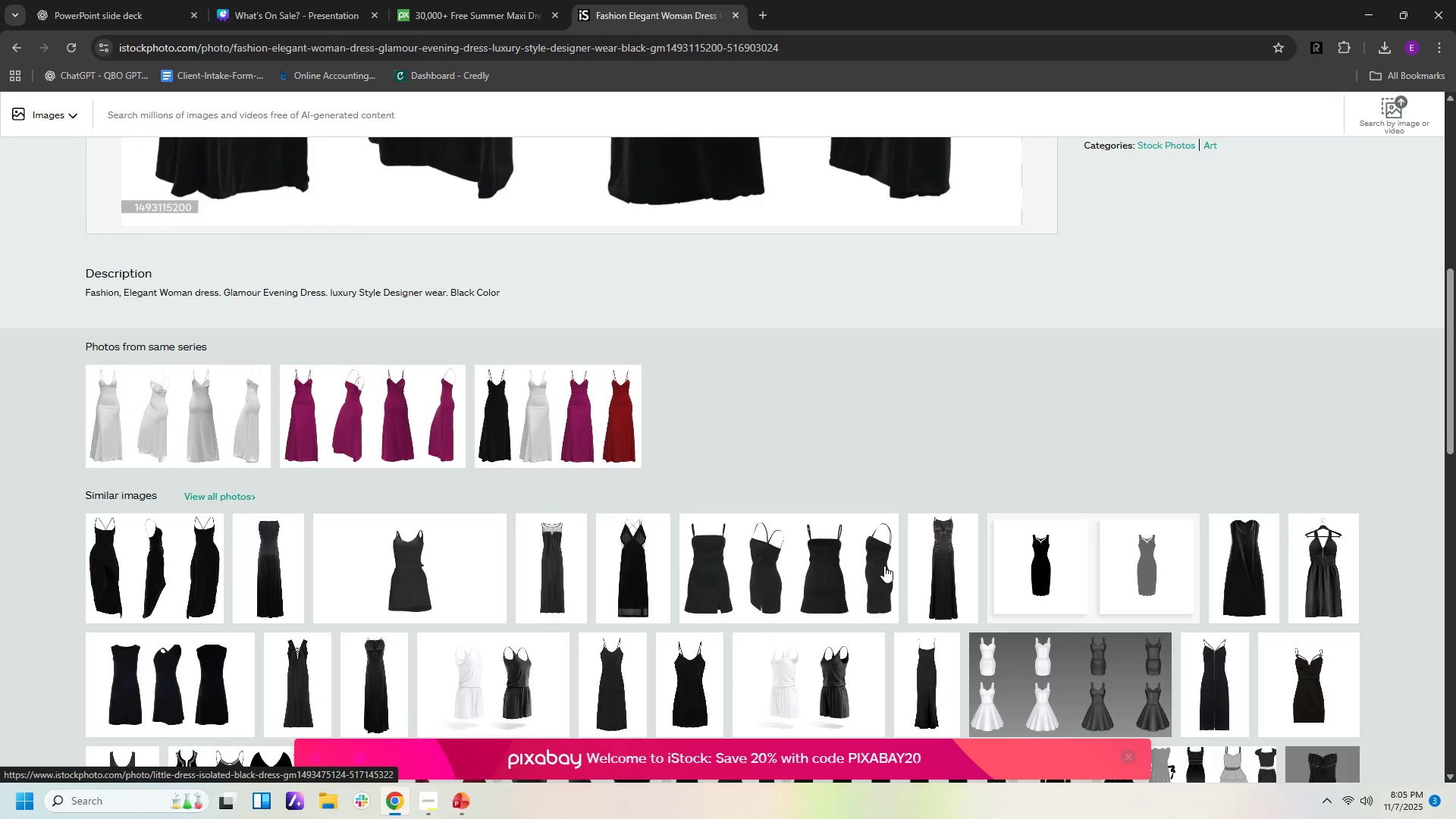 
scroll: coordinate [883, 572], scroll_direction: down, amount: 7.0
 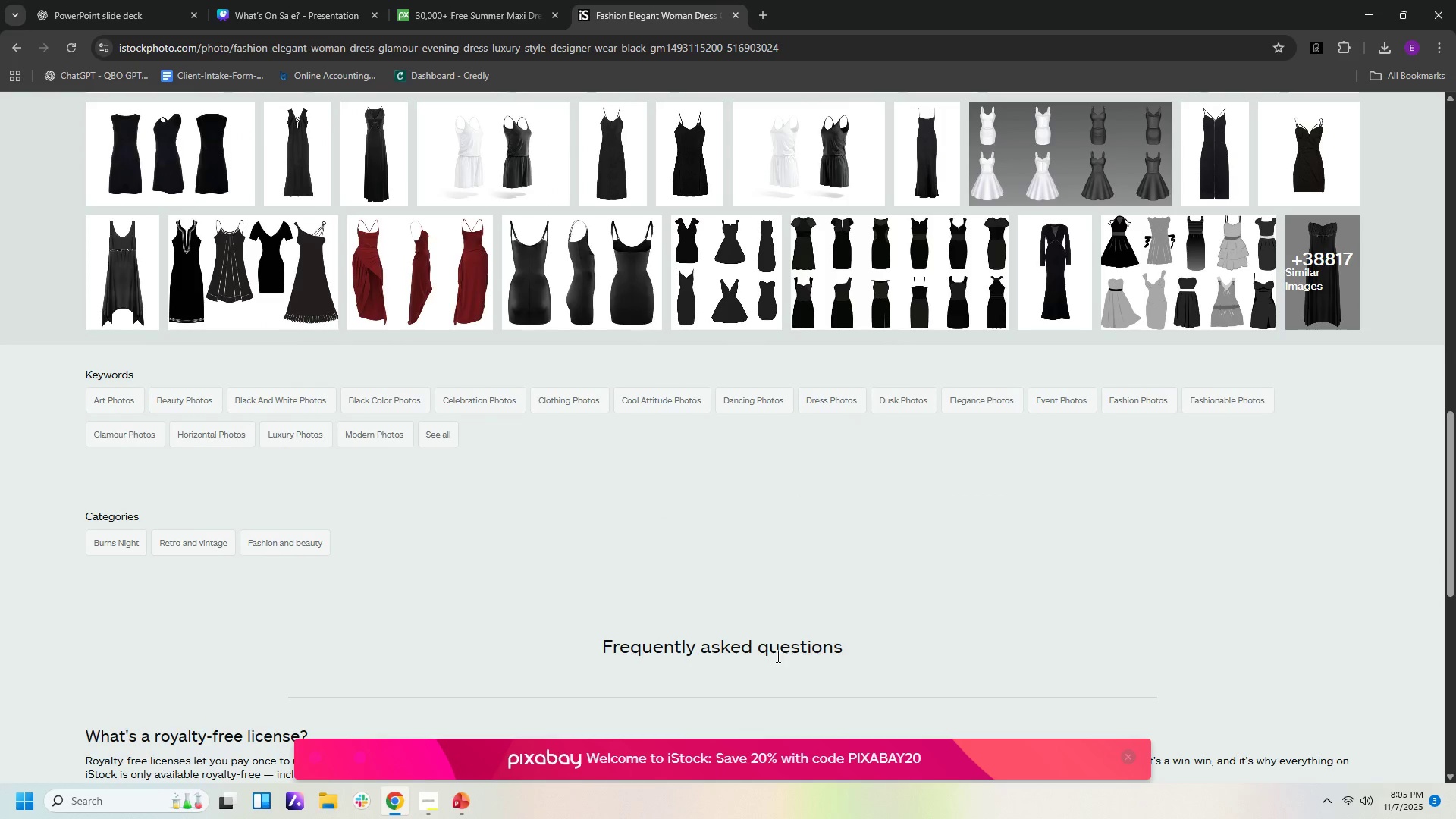 
scroll: coordinate [768, 642], scroll_direction: up, amount: 6.0
 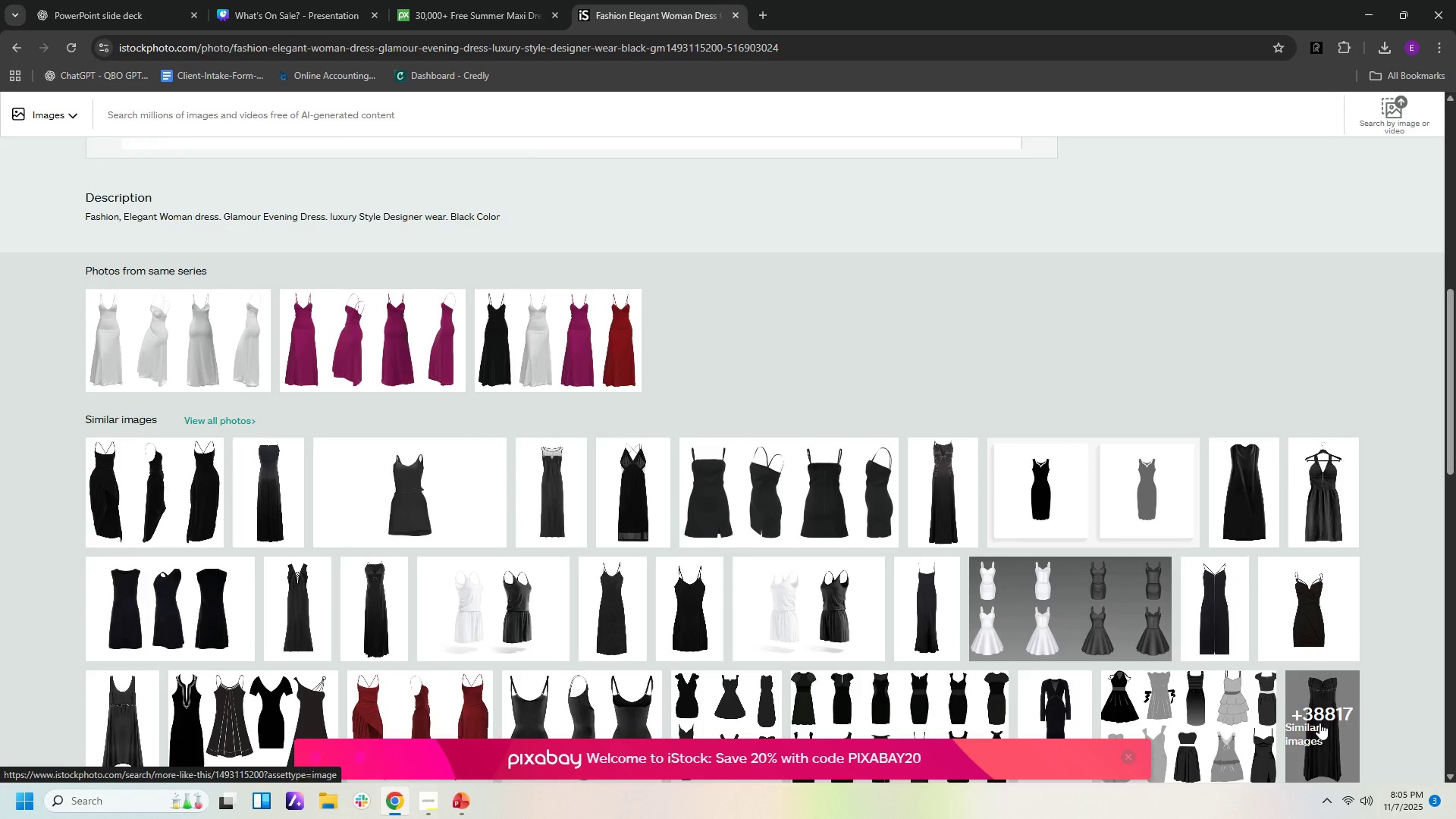 
left_click([1320, 723])
 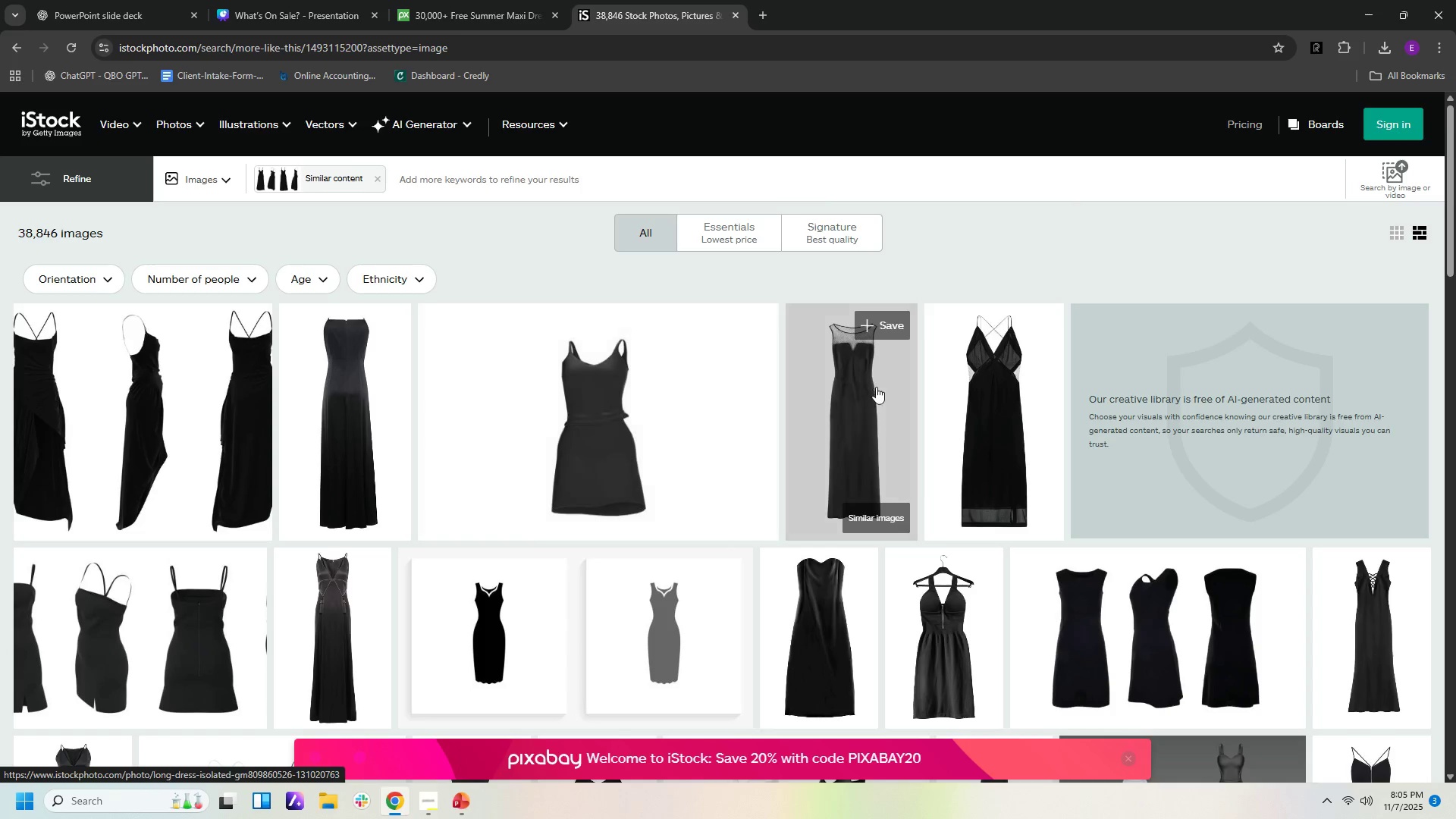 
scroll: coordinate [876, 397], scroll_direction: down, amount: 19.0
 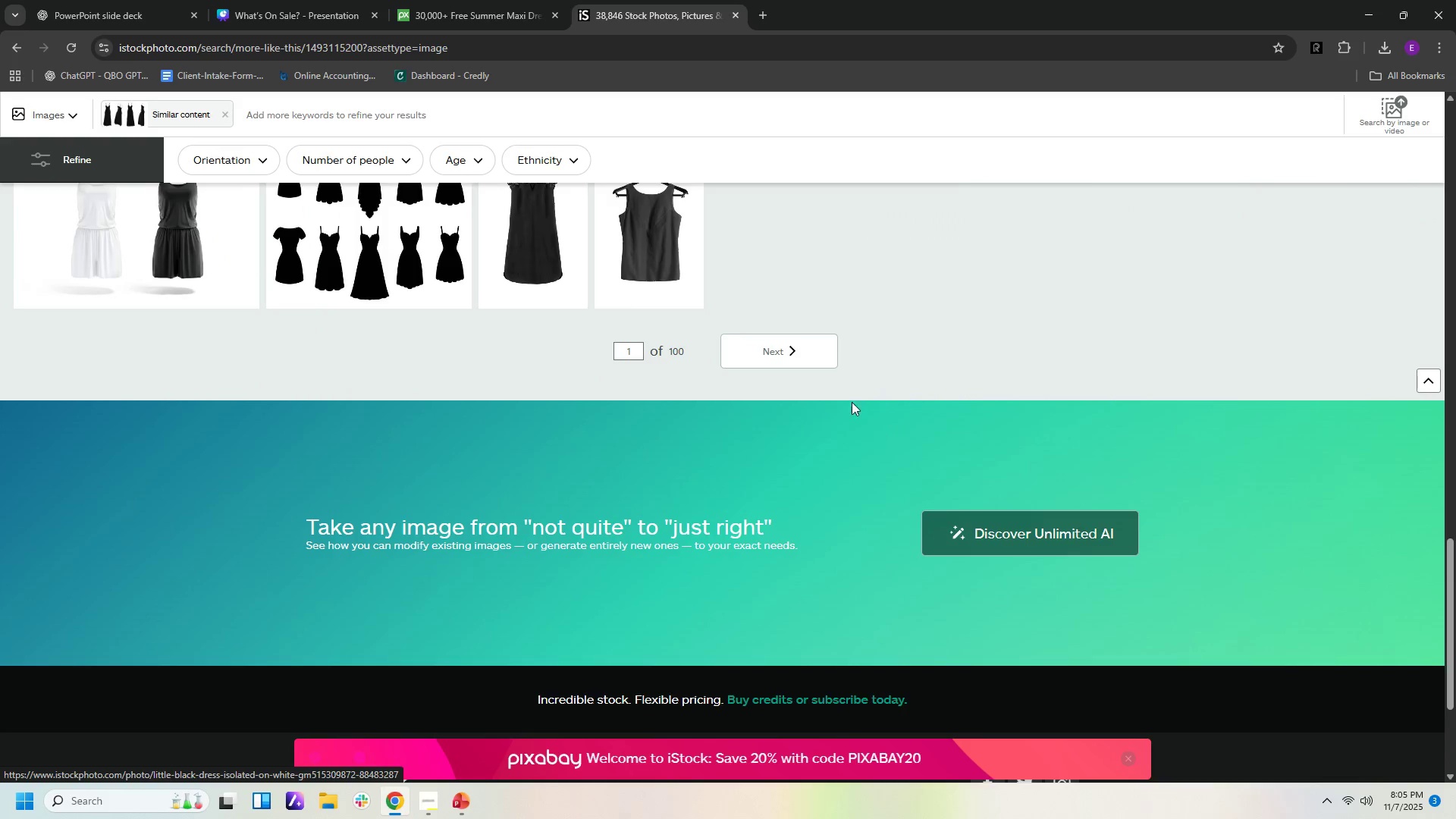 
left_click([789, 346])
 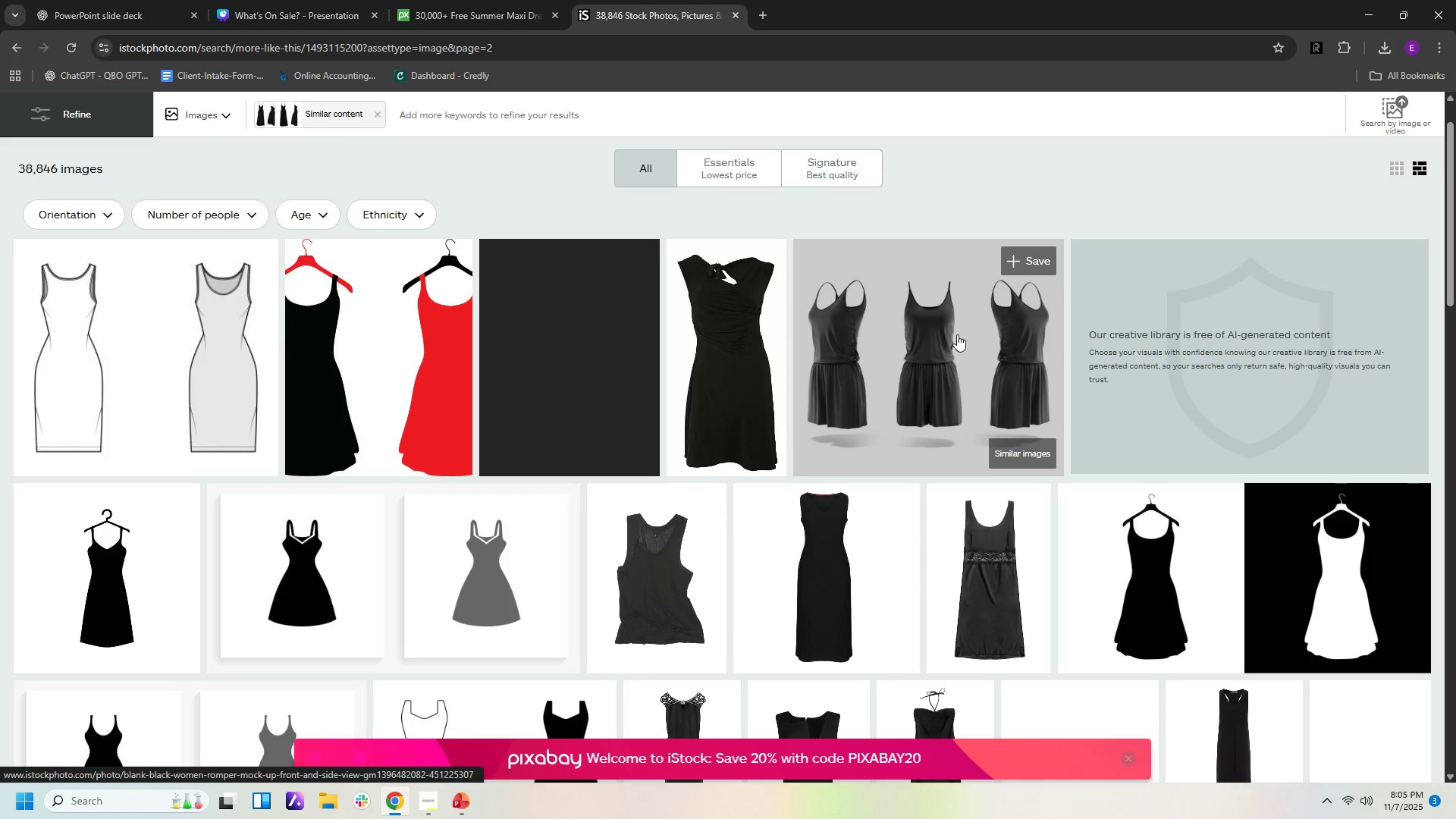 
scroll: coordinate [946, 350], scroll_direction: down, amount: 15.0
 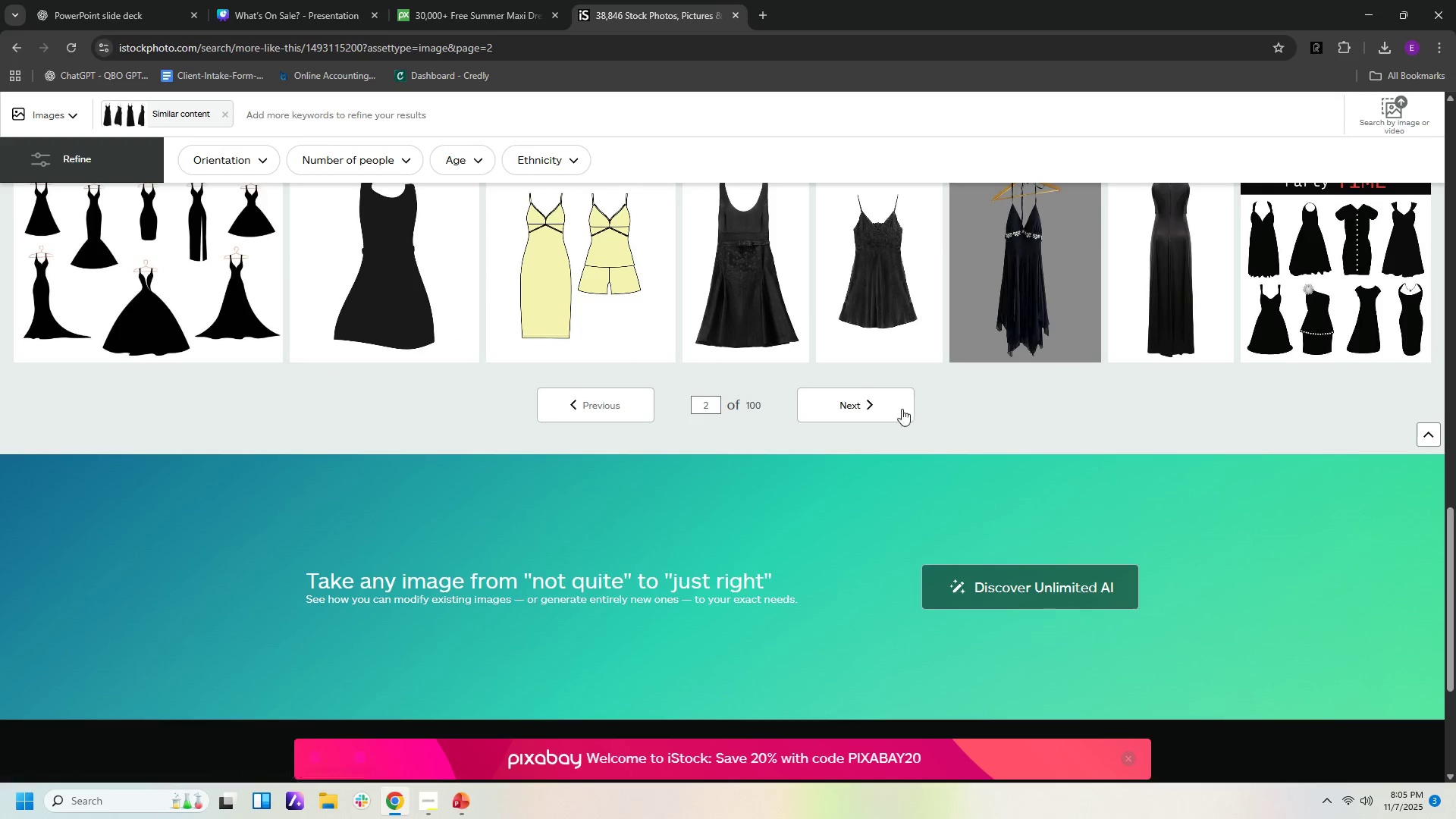 
left_click([895, 408])
 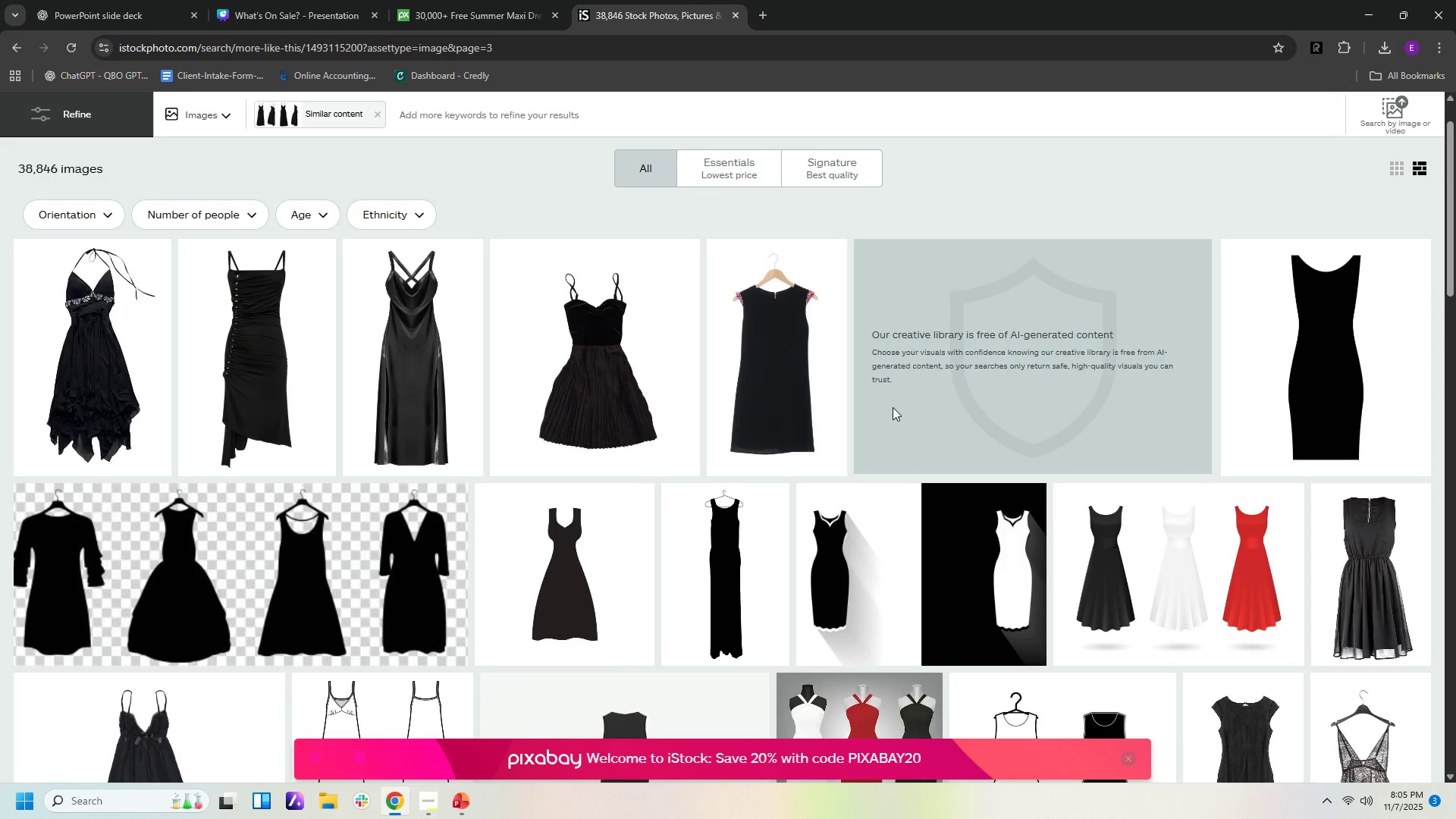 
scroll: coordinate [893, 407], scroll_direction: down, amount: 17.0
 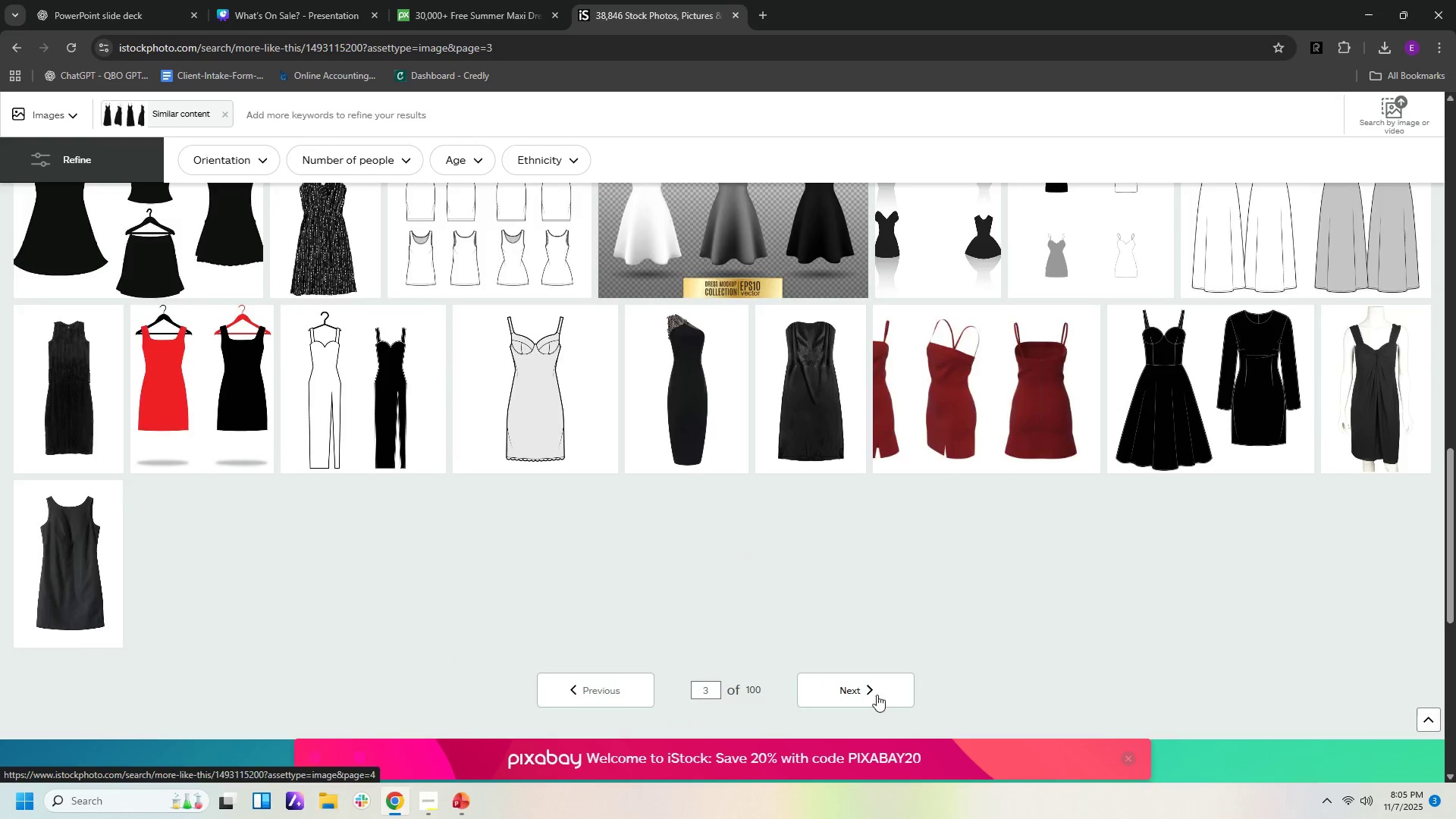 
left_click([876, 695])
 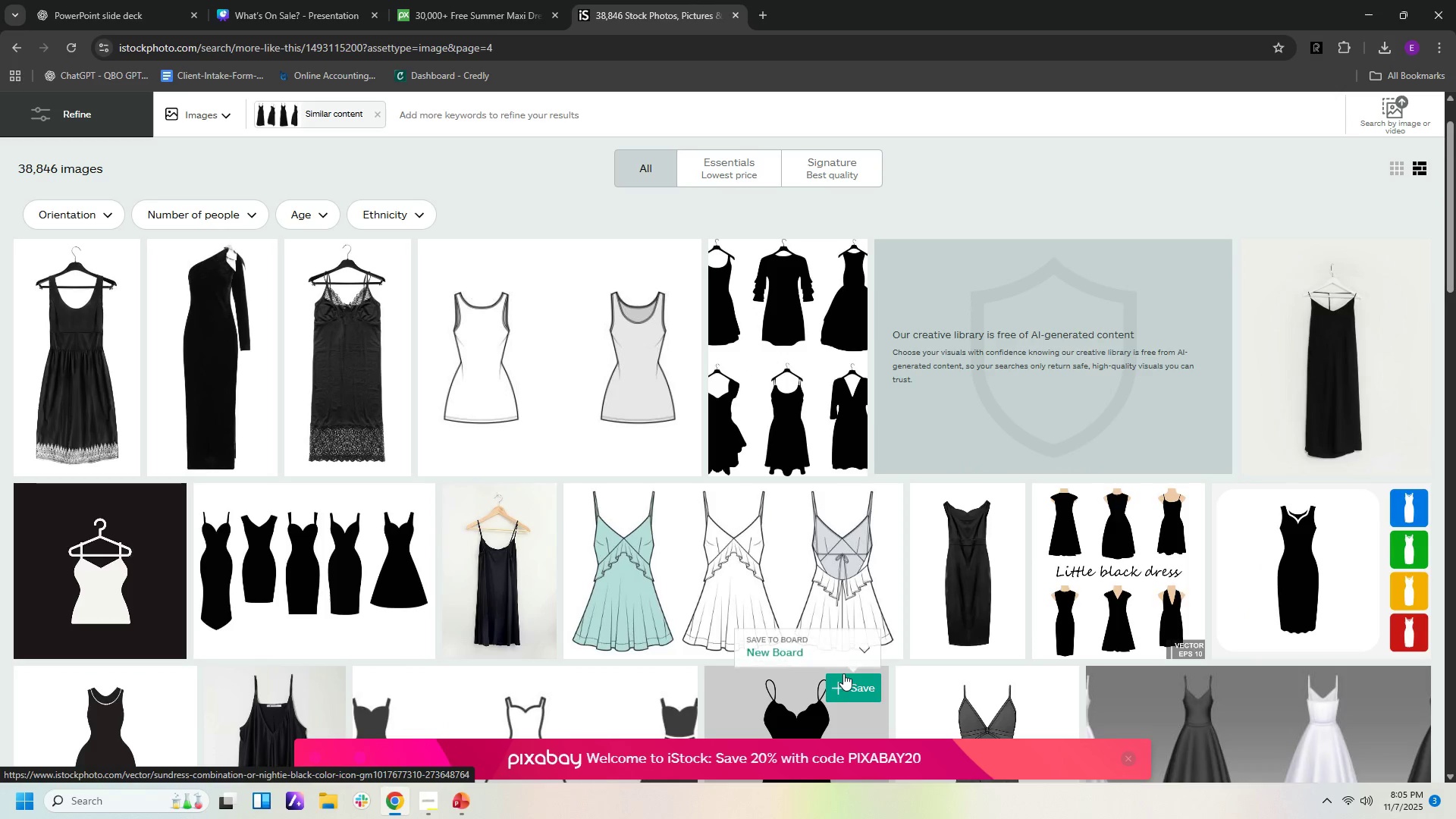 
scroll: coordinate [837, 665], scroll_direction: down, amount: 13.0
 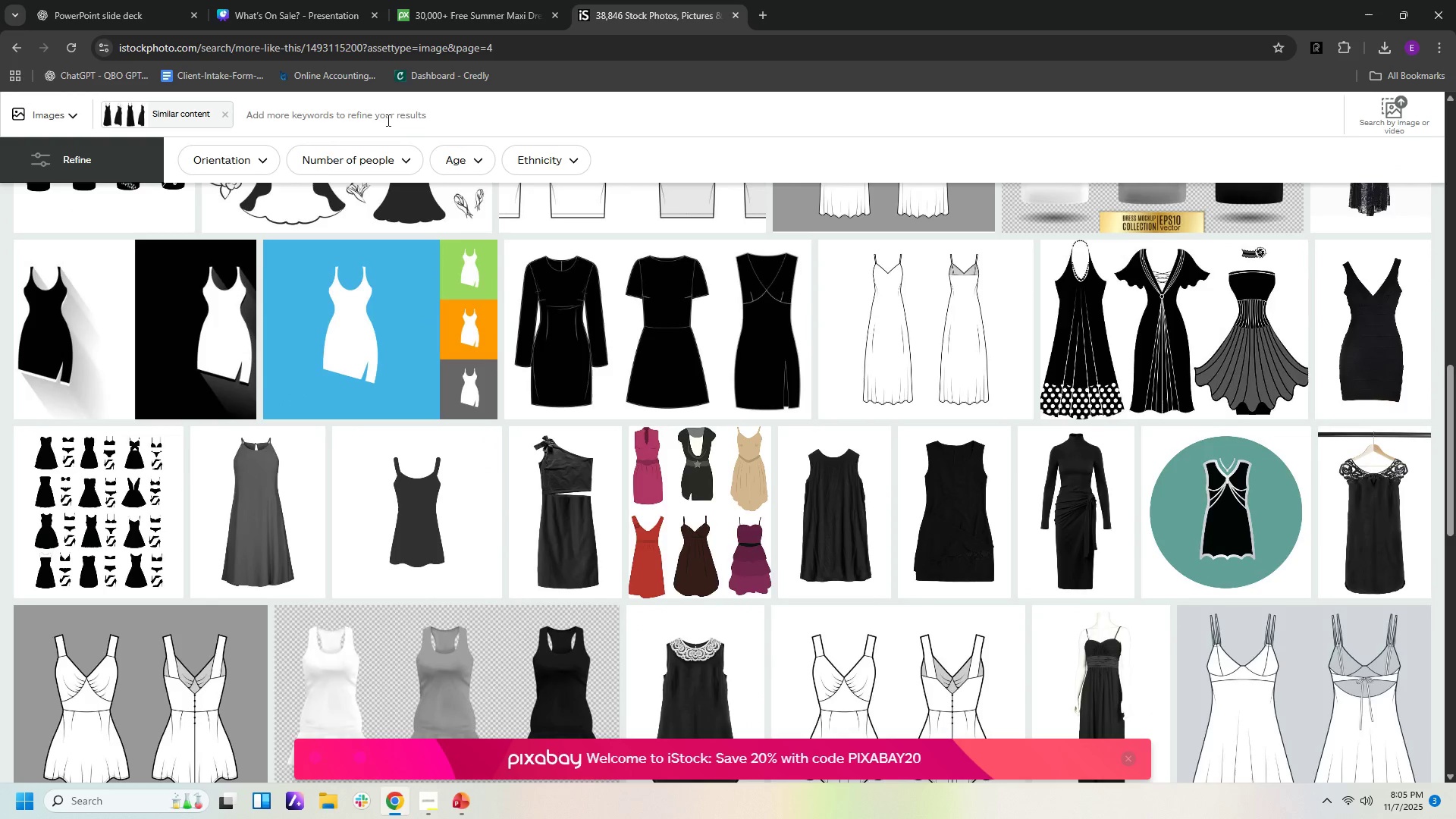 
left_click([388, 108])
 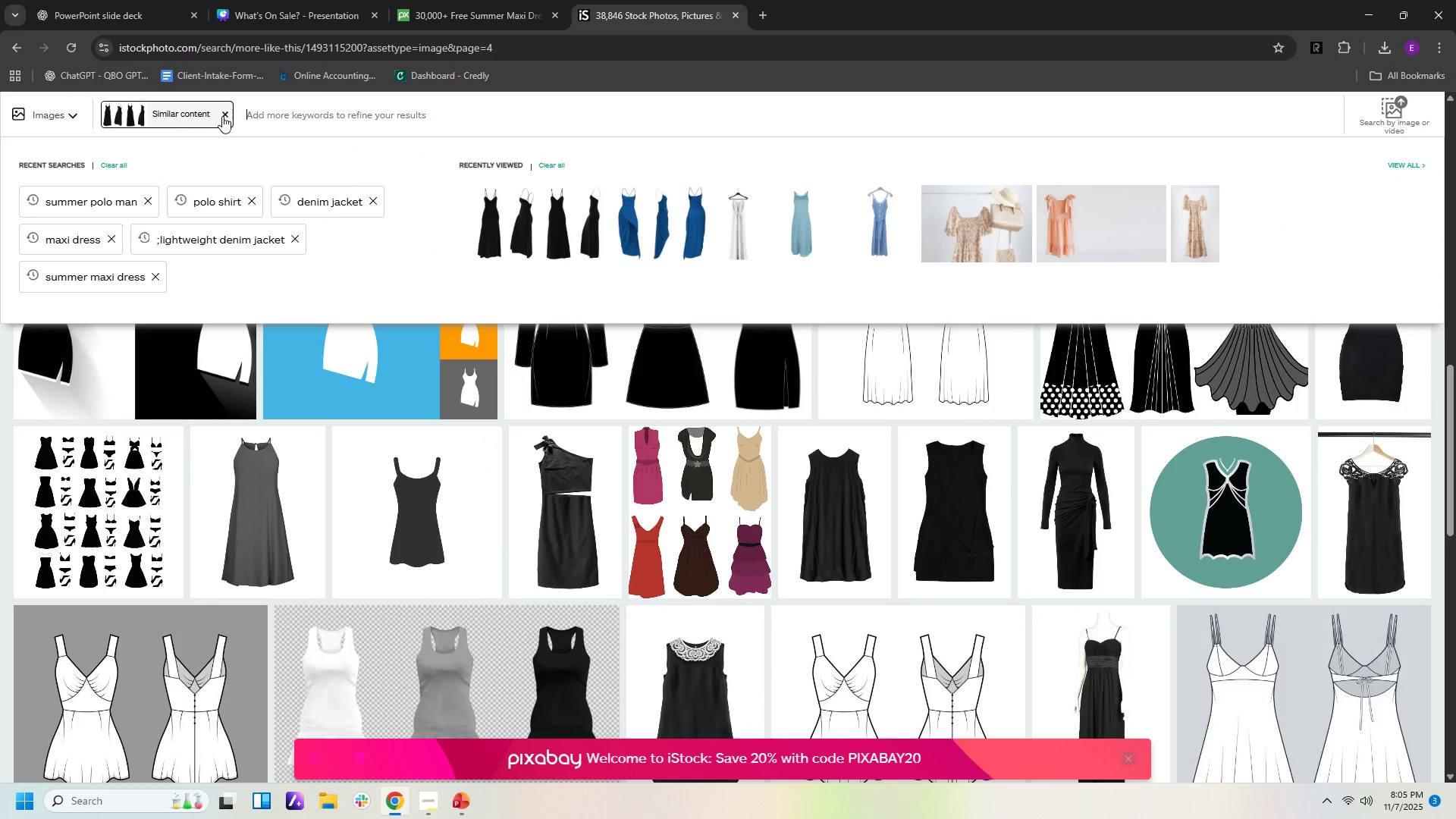 
left_click([223, 115])
 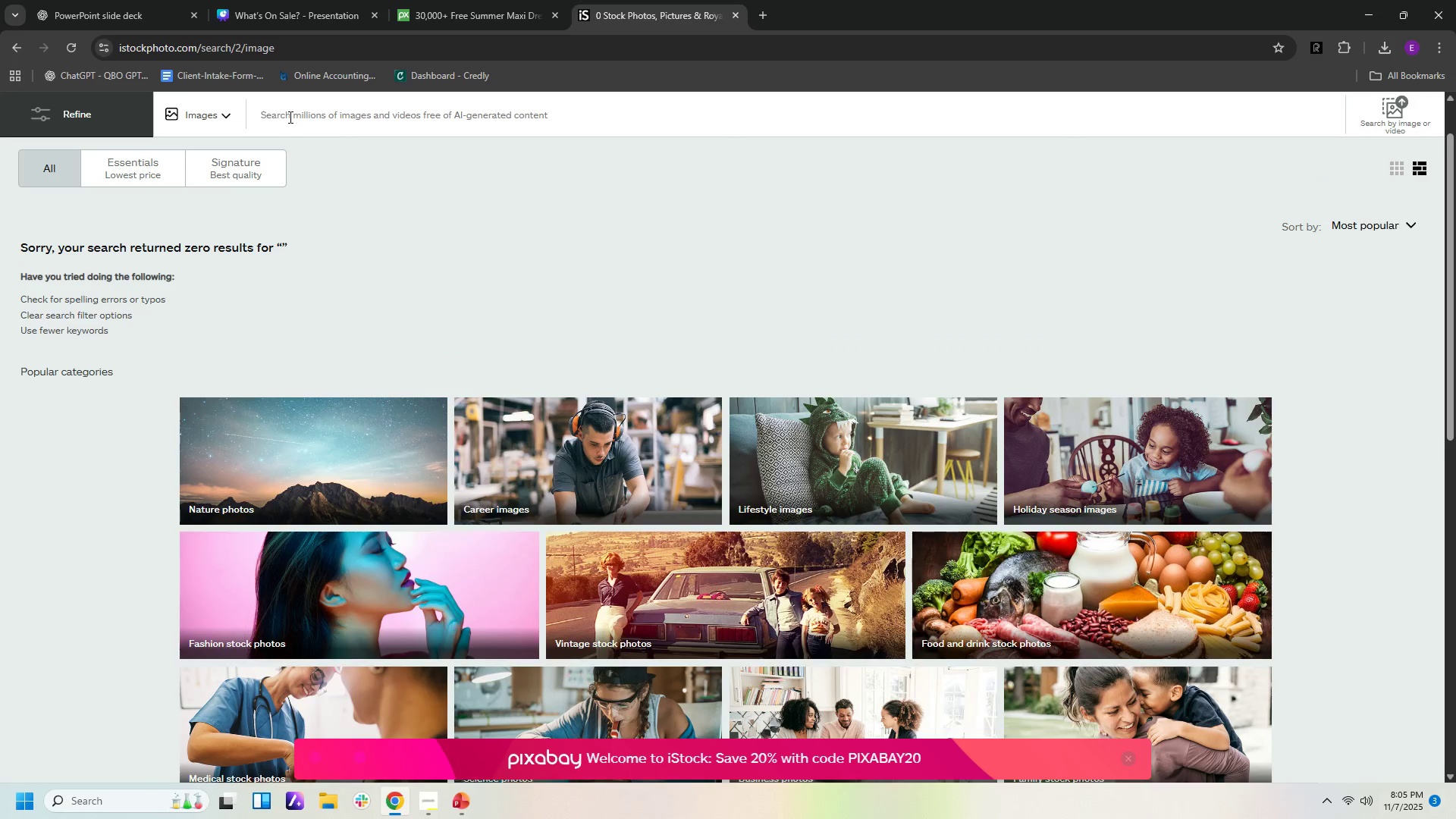 
left_click([289, 117])
 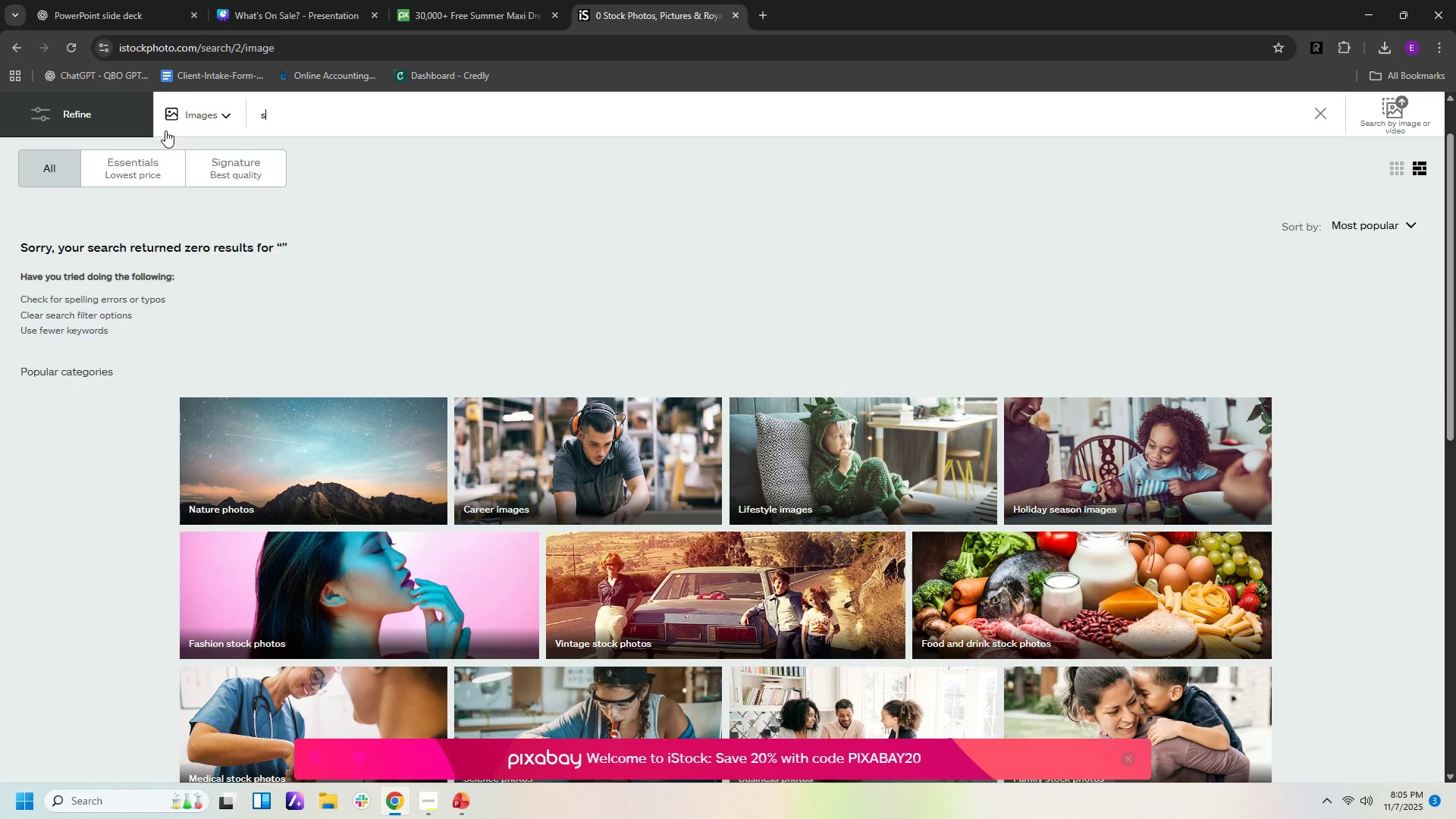 
type(summer amxi front and back)
 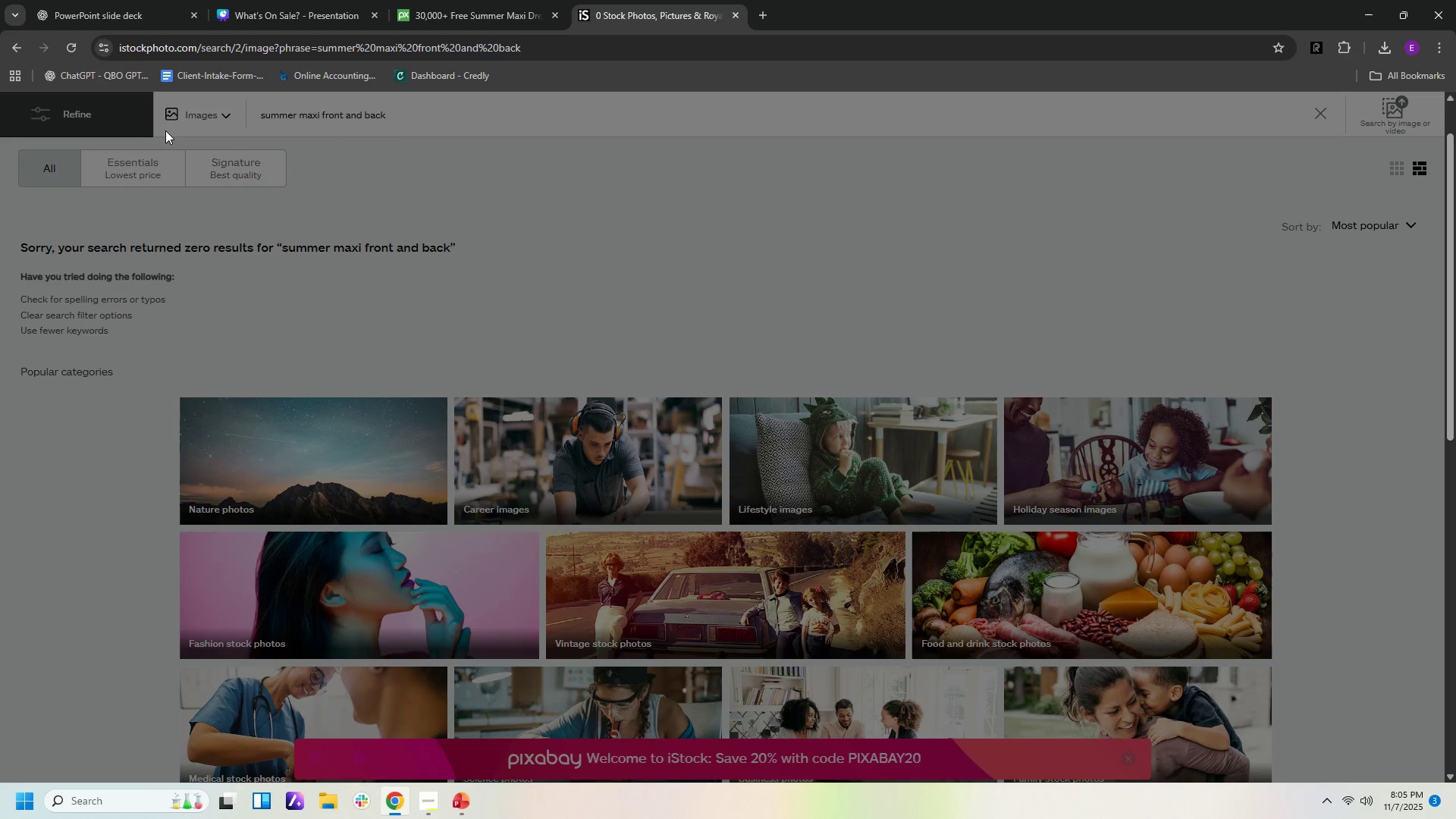 
key(Enter)
 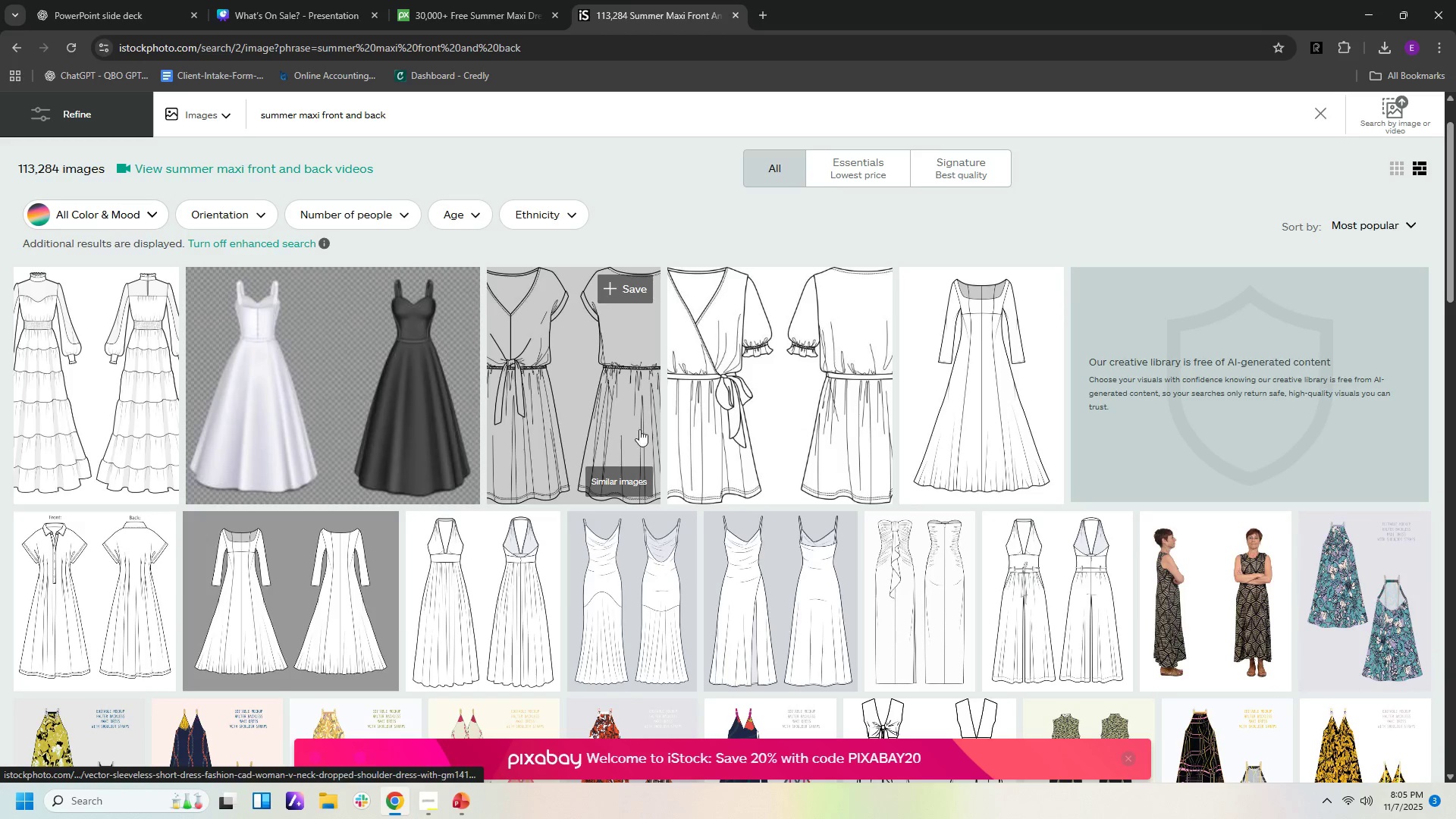 
scroll: coordinate [811, 495], scroll_direction: down, amount: 10.0
 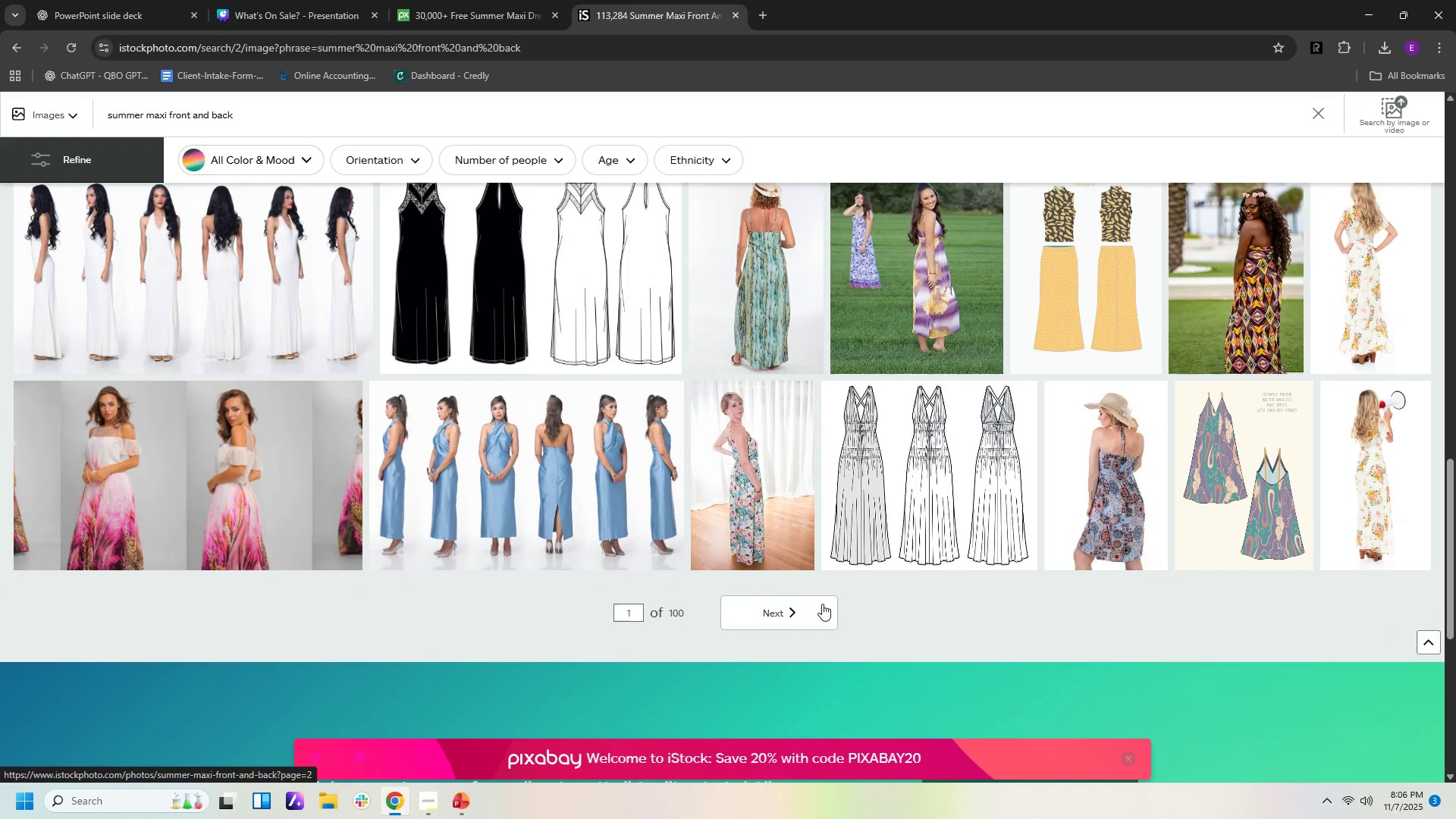 
left_click([812, 613])
 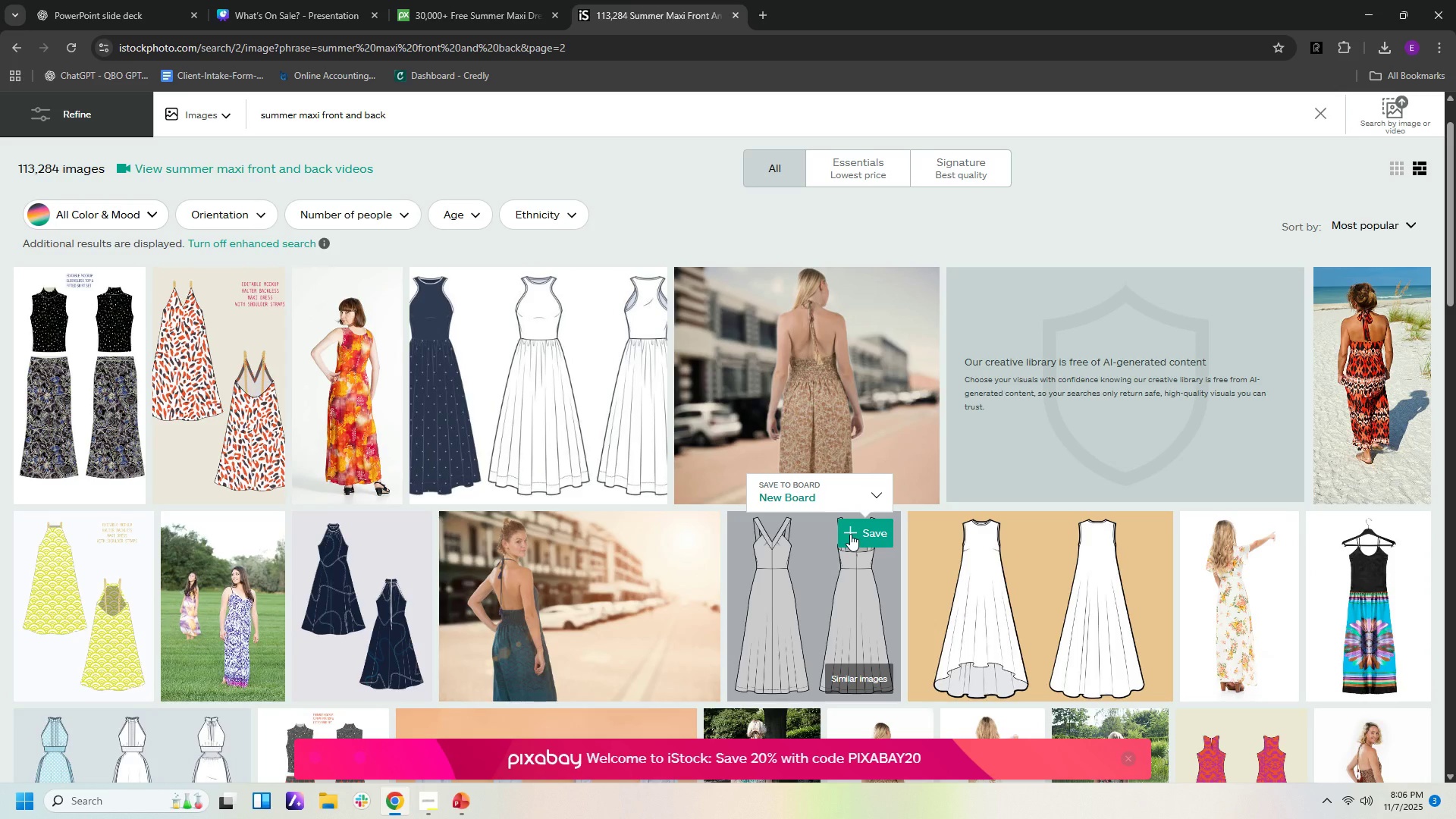 
scroll: coordinate [850, 519], scroll_direction: down, amount: 8.0
 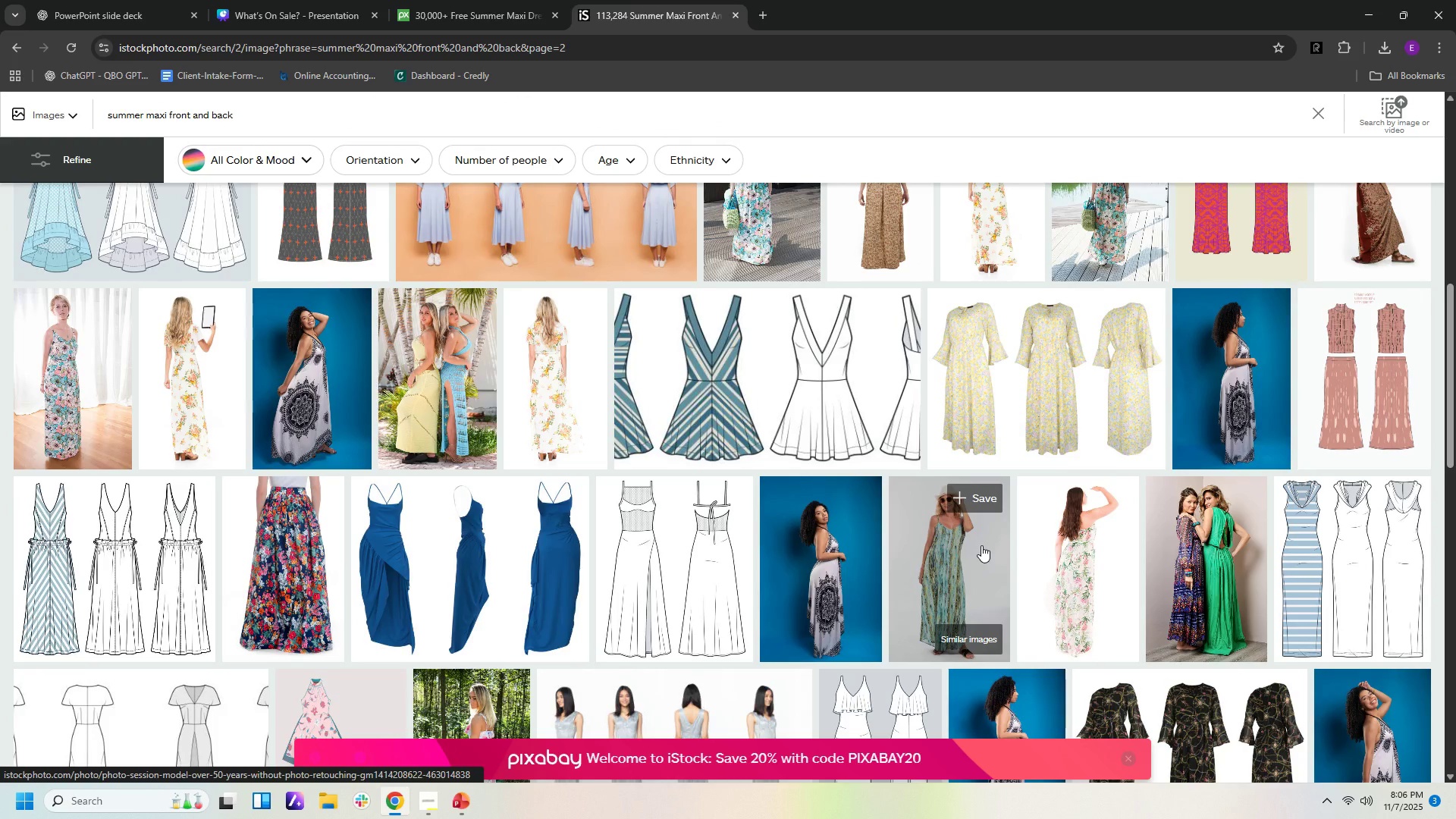 
scroll: coordinate [893, 544], scroll_direction: down, amount: 5.0
 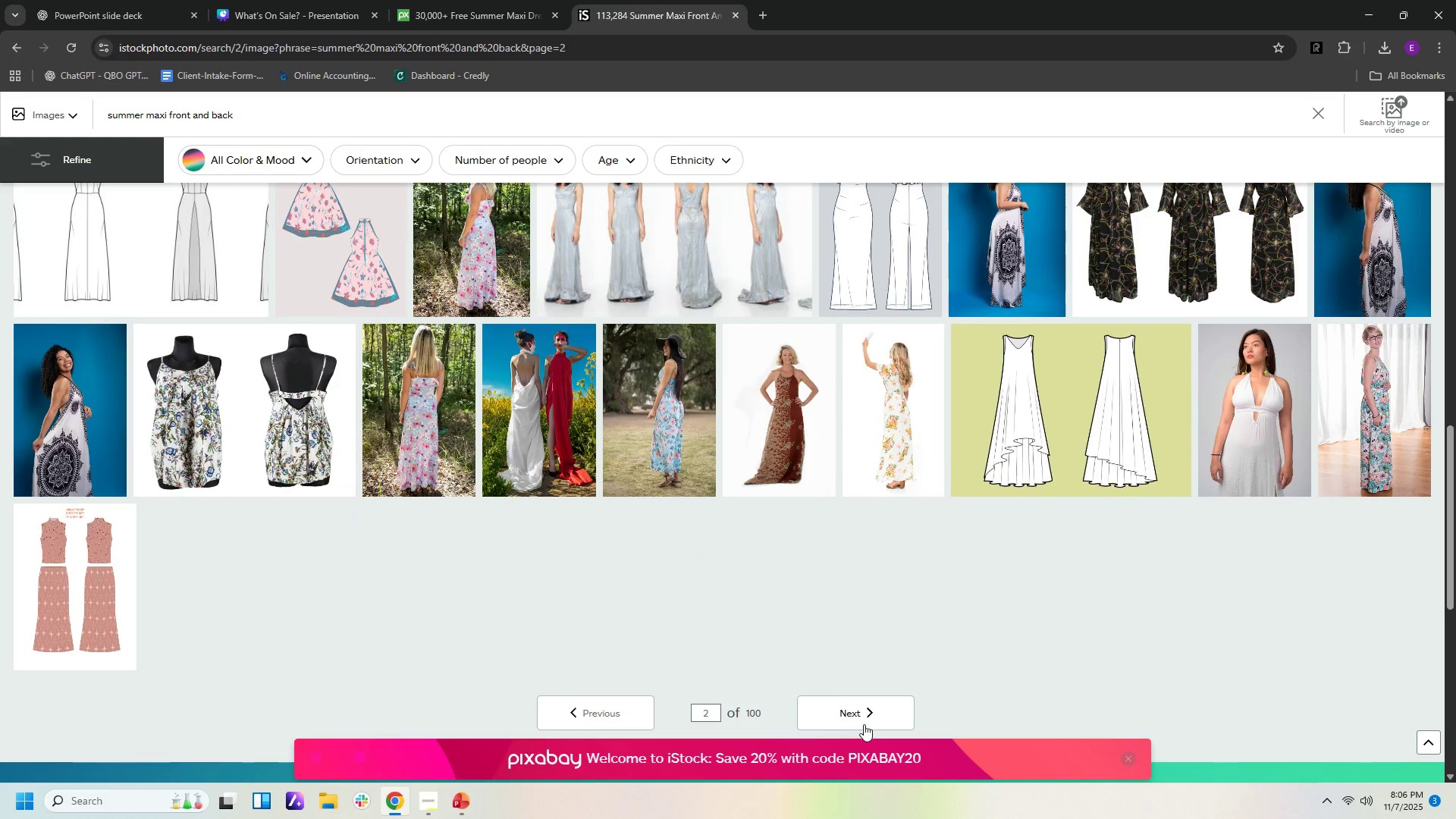 
left_click([847, 701])
 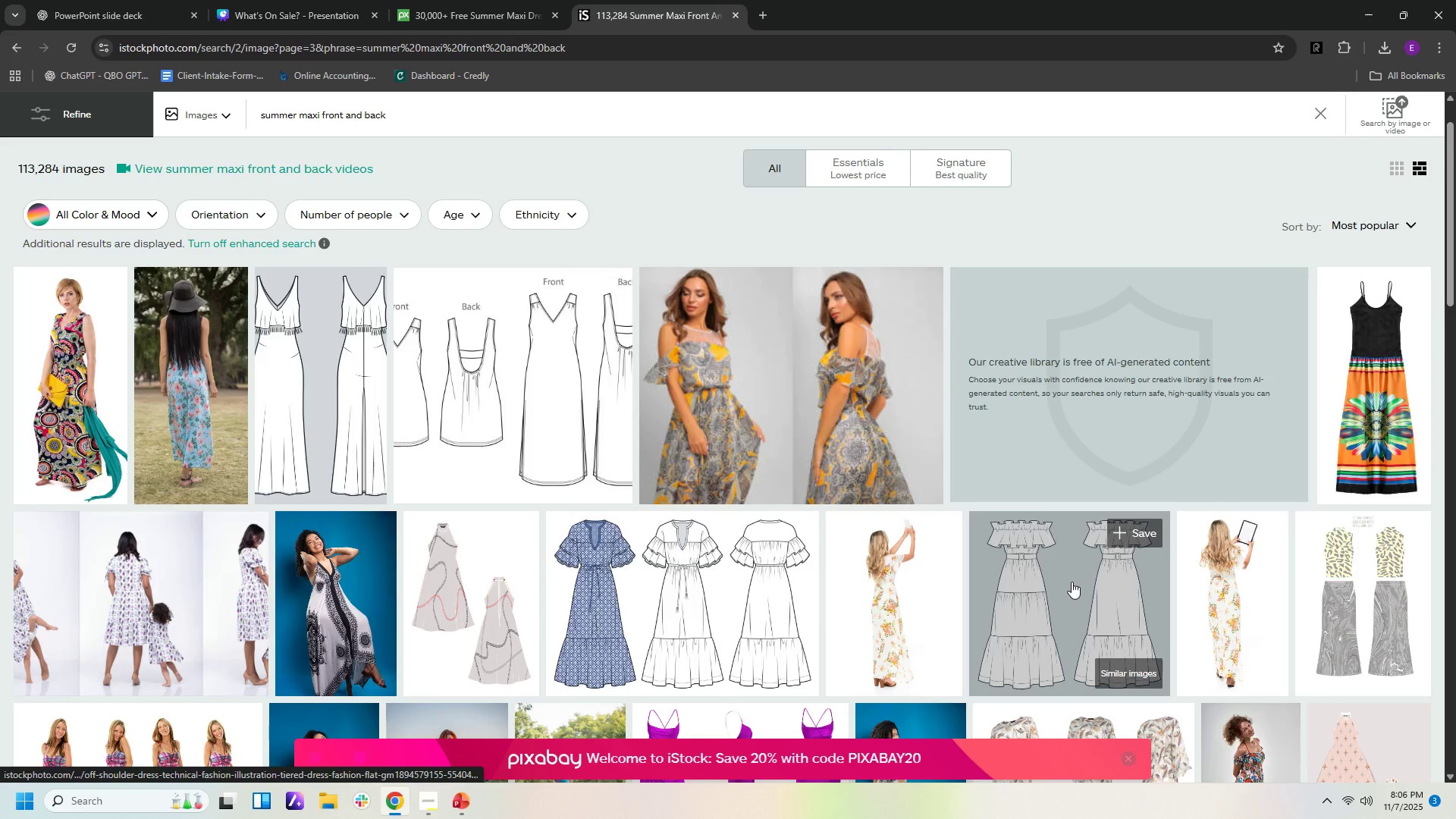 
wait(5.28)
 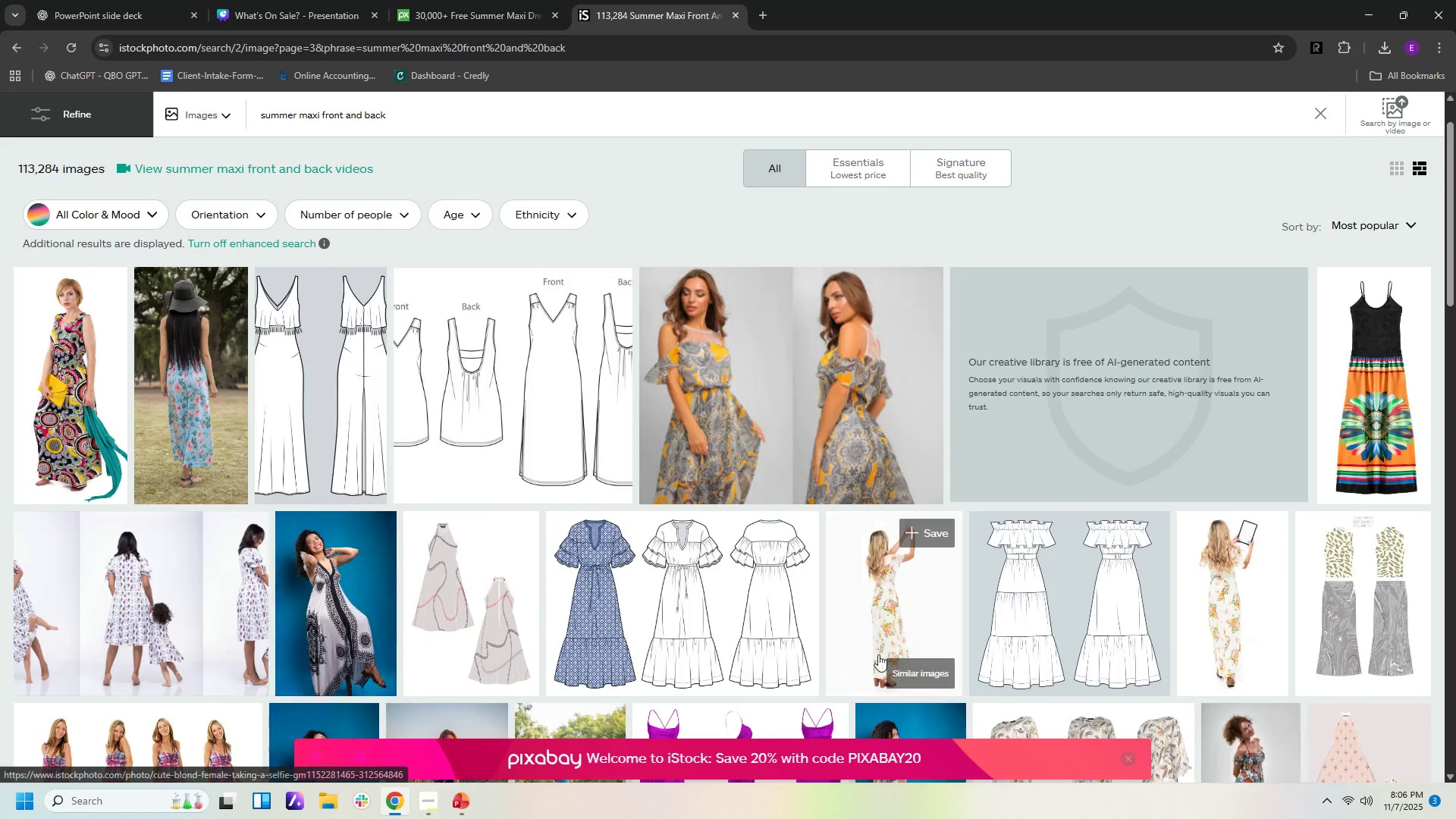 
scroll: coordinate [1059, 585], scroll_direction: down, amount: 13.0
 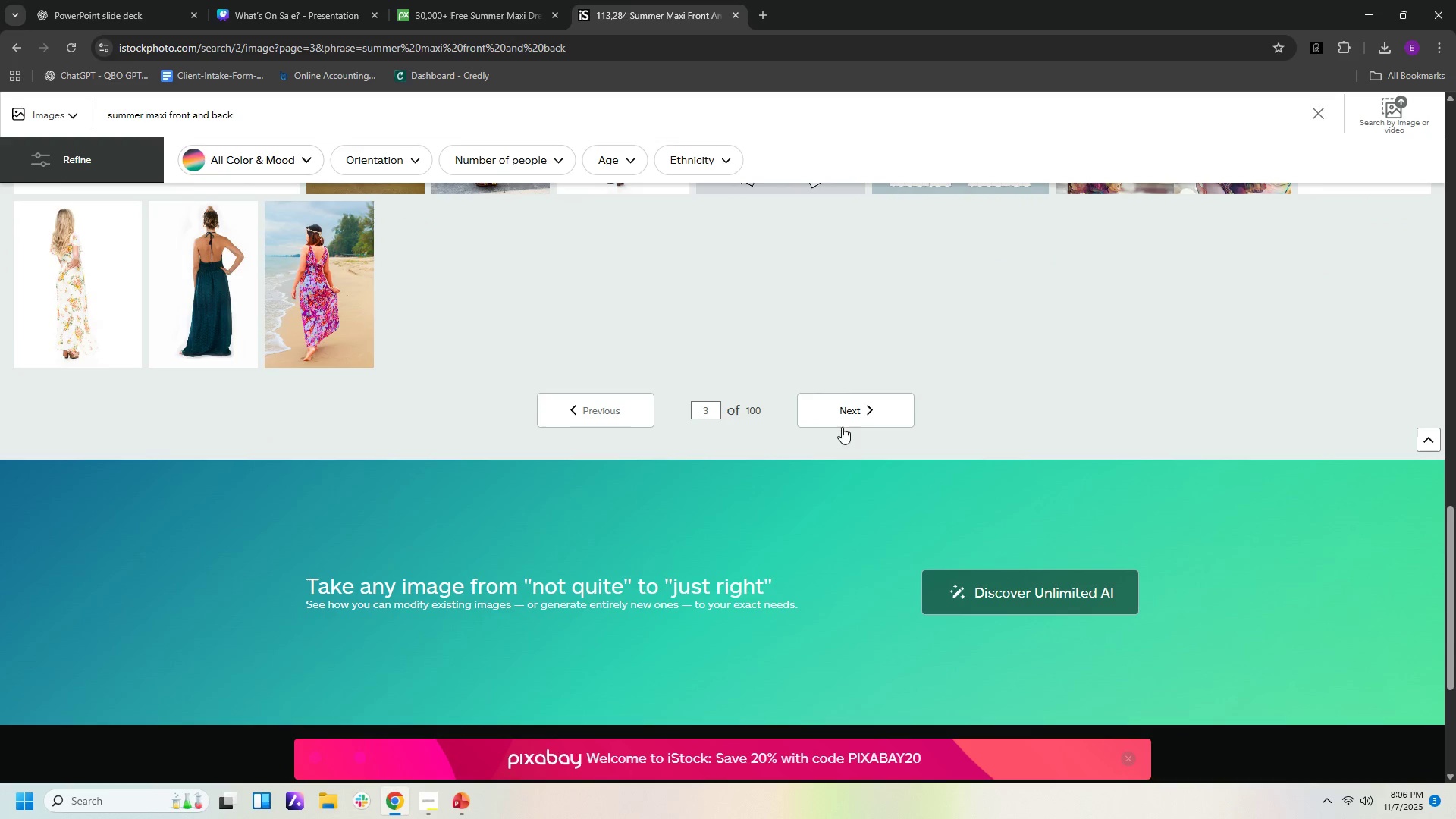 
left_click([851, 410])
 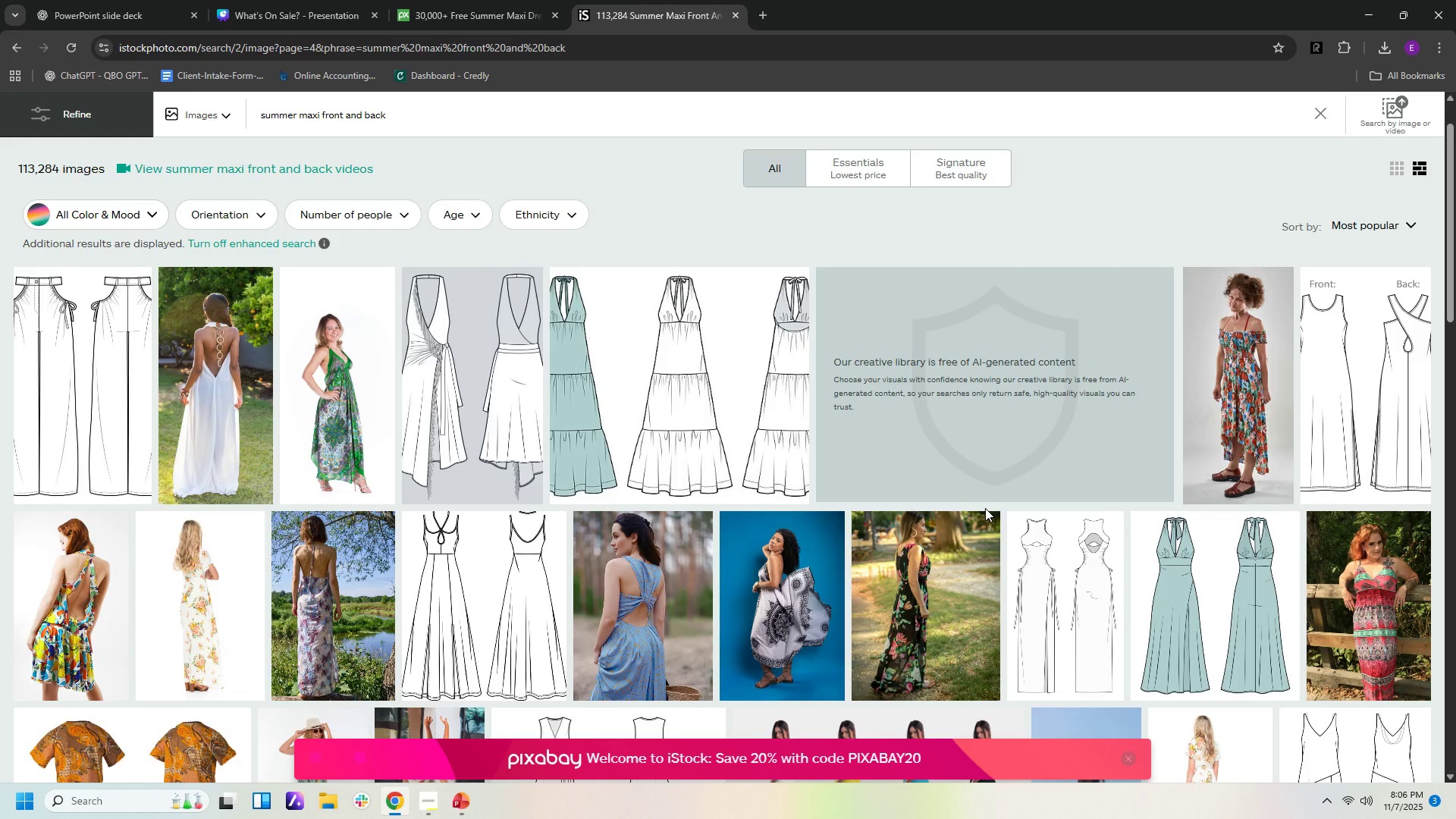 
scroll: coordinate [496, 592], scroll_direction: down, amount: 11.0
 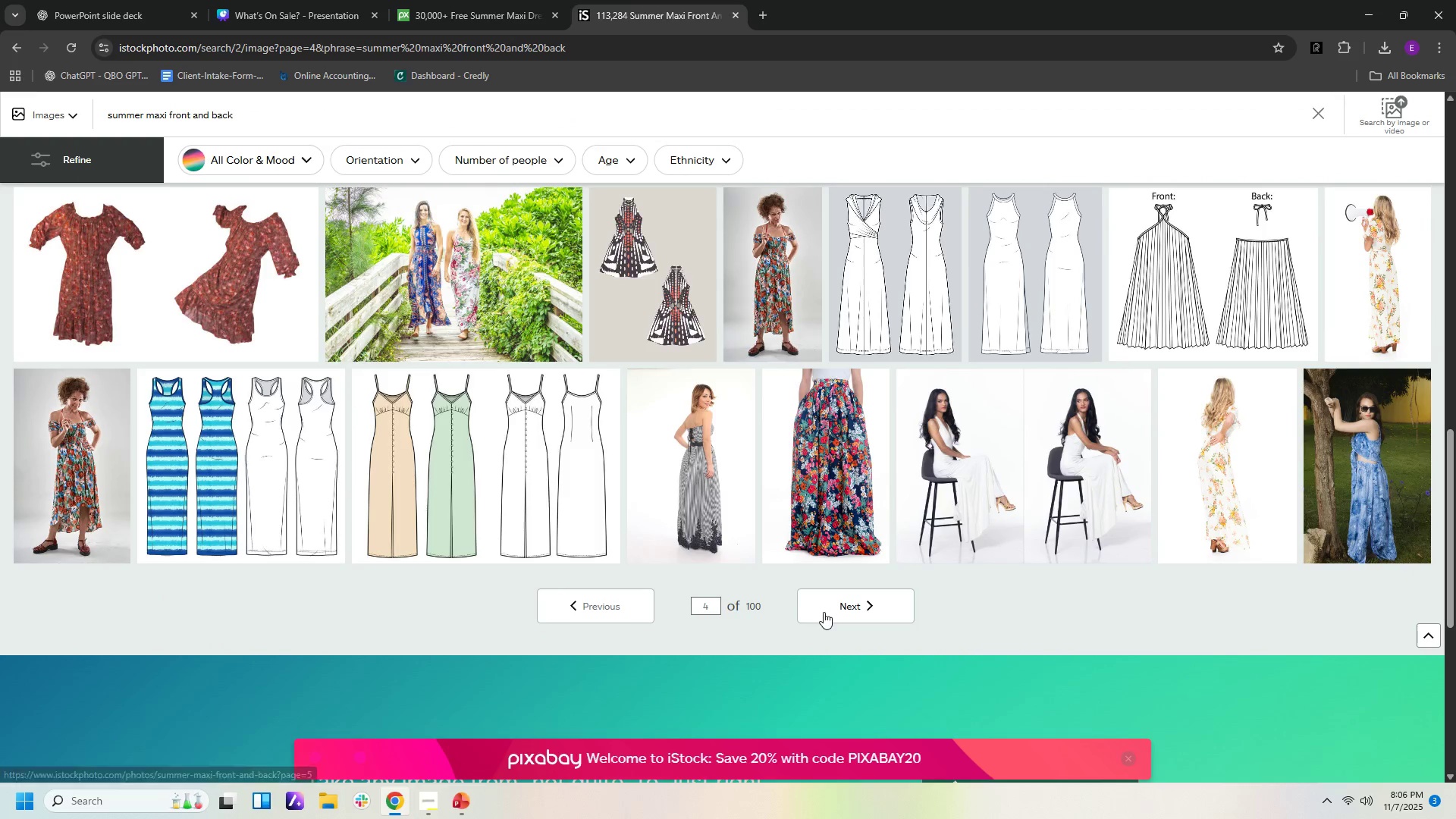 
left_click([824, 612])
 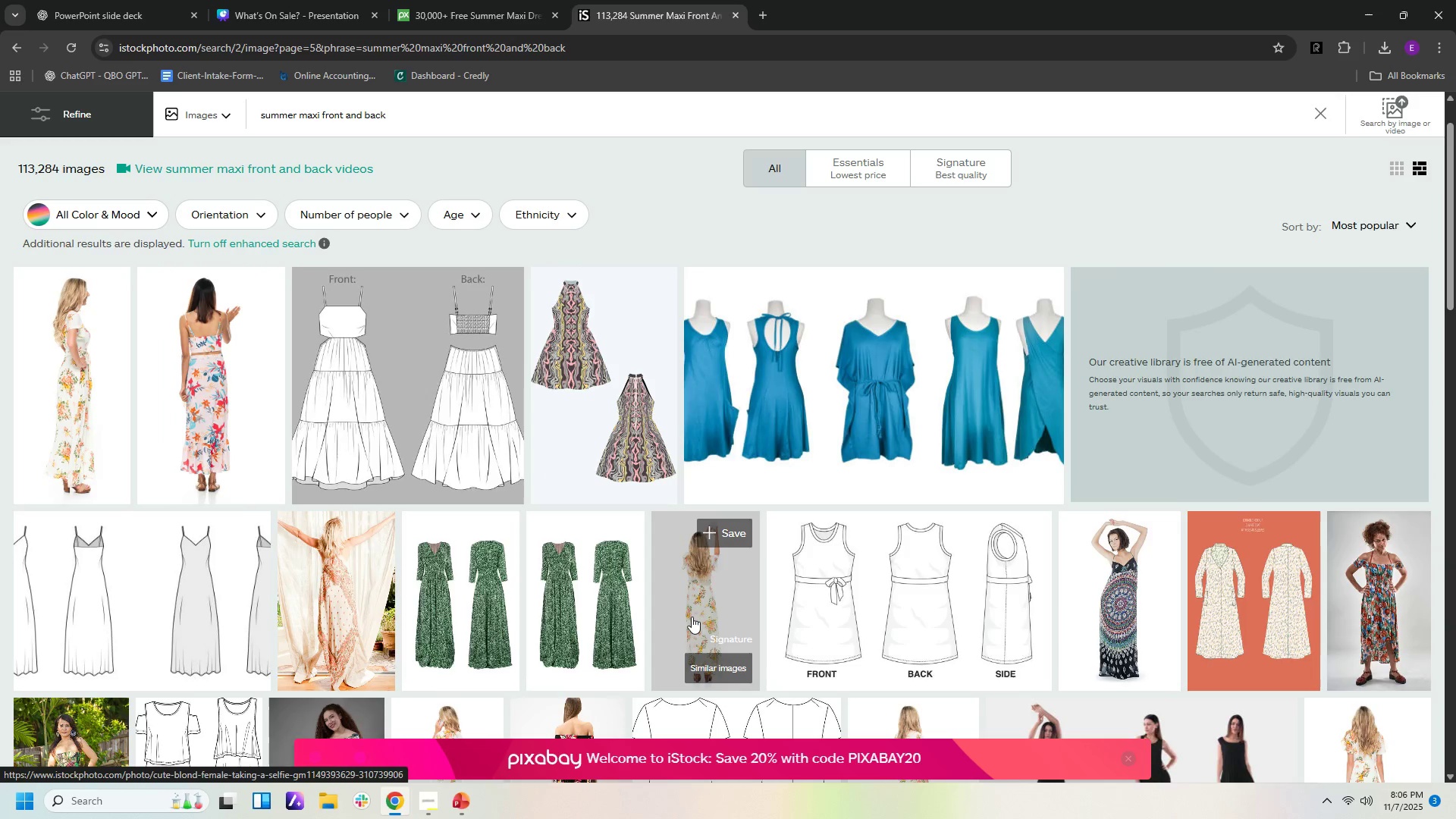 
left_click([496, 613])
 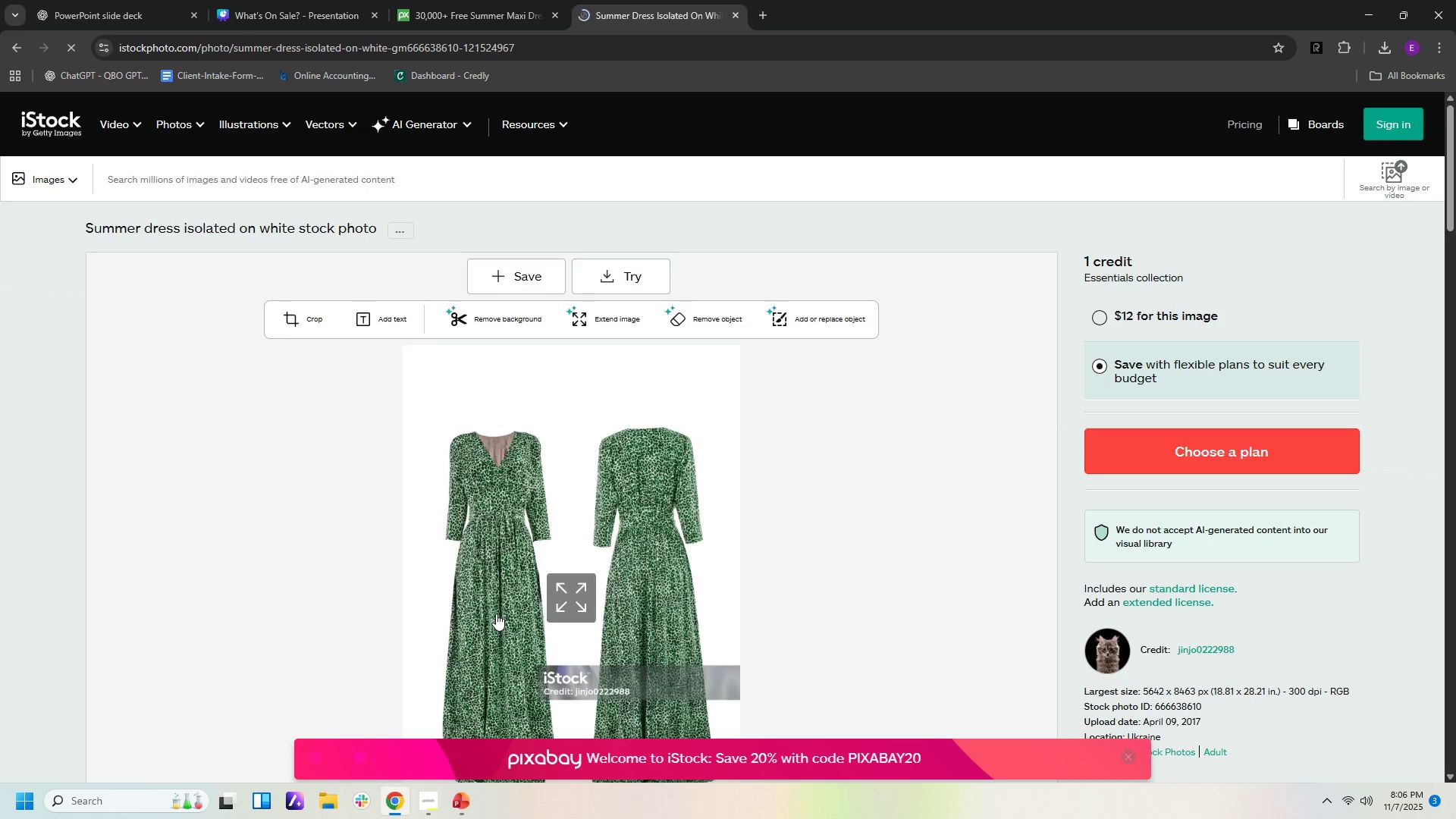 
scroll: coordinate [497, 617], scroll_direction: down, amount: 12.0
 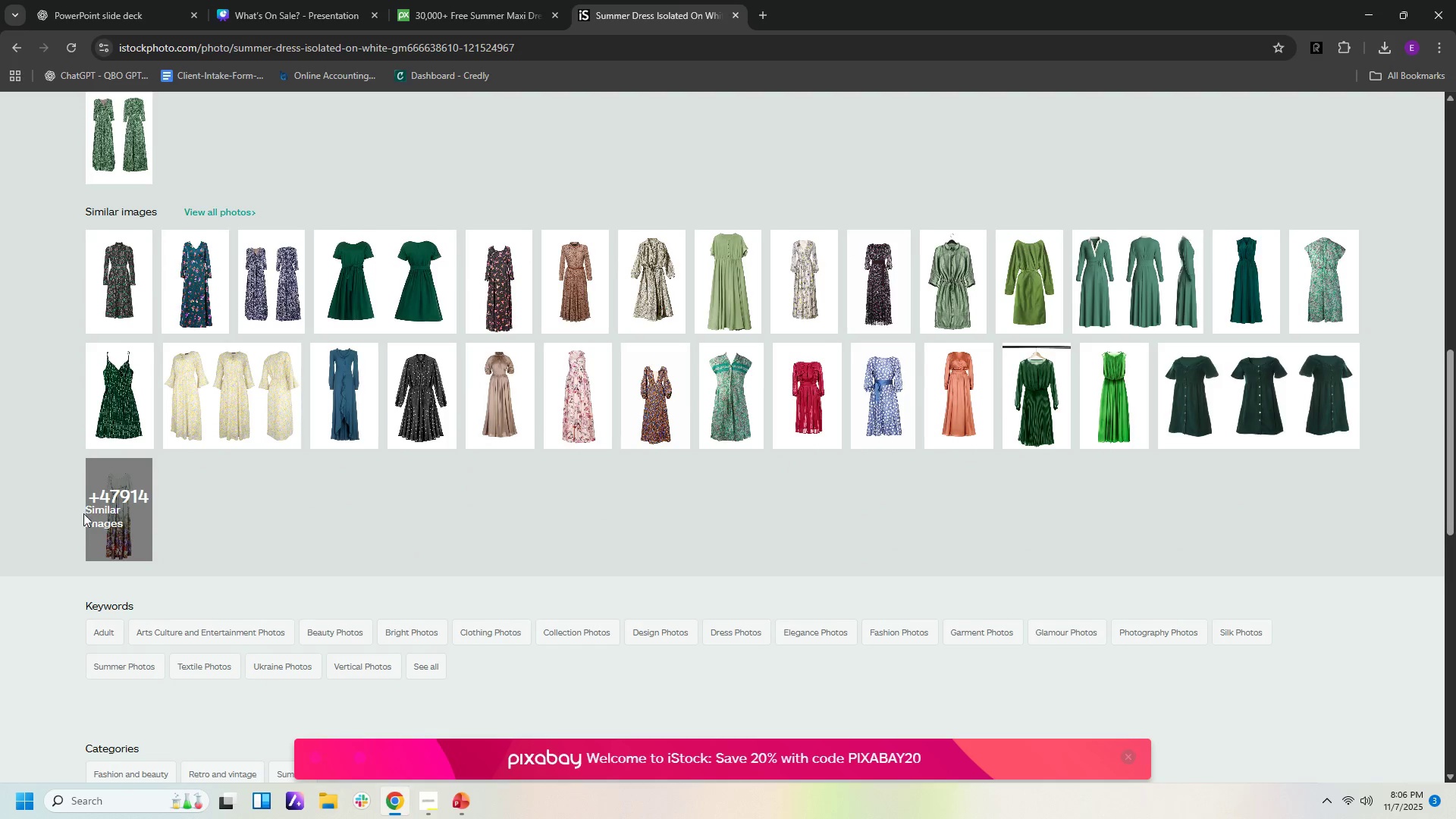 
left_click([102, 507])
 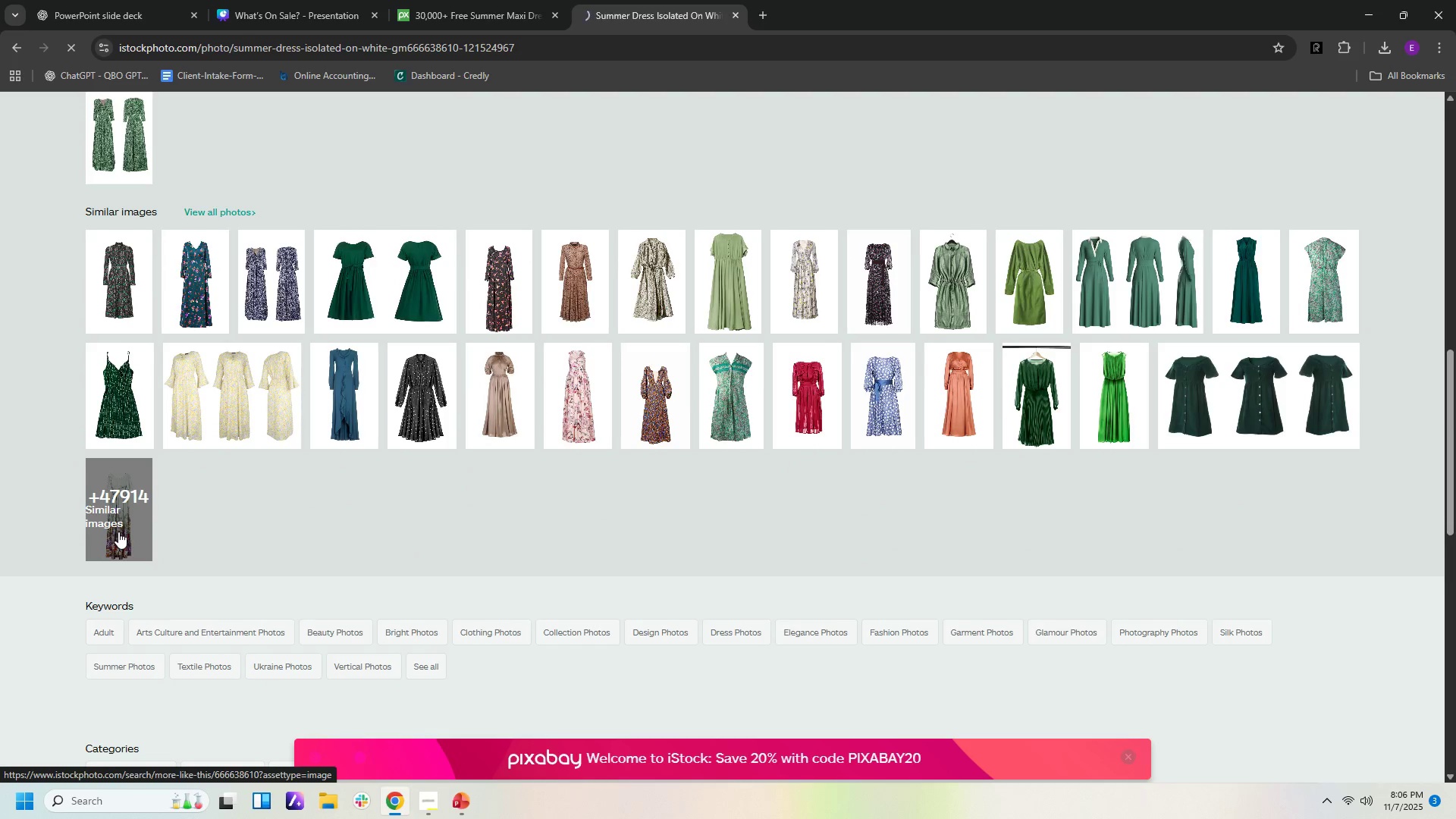 
mouse_move([122, 530])
 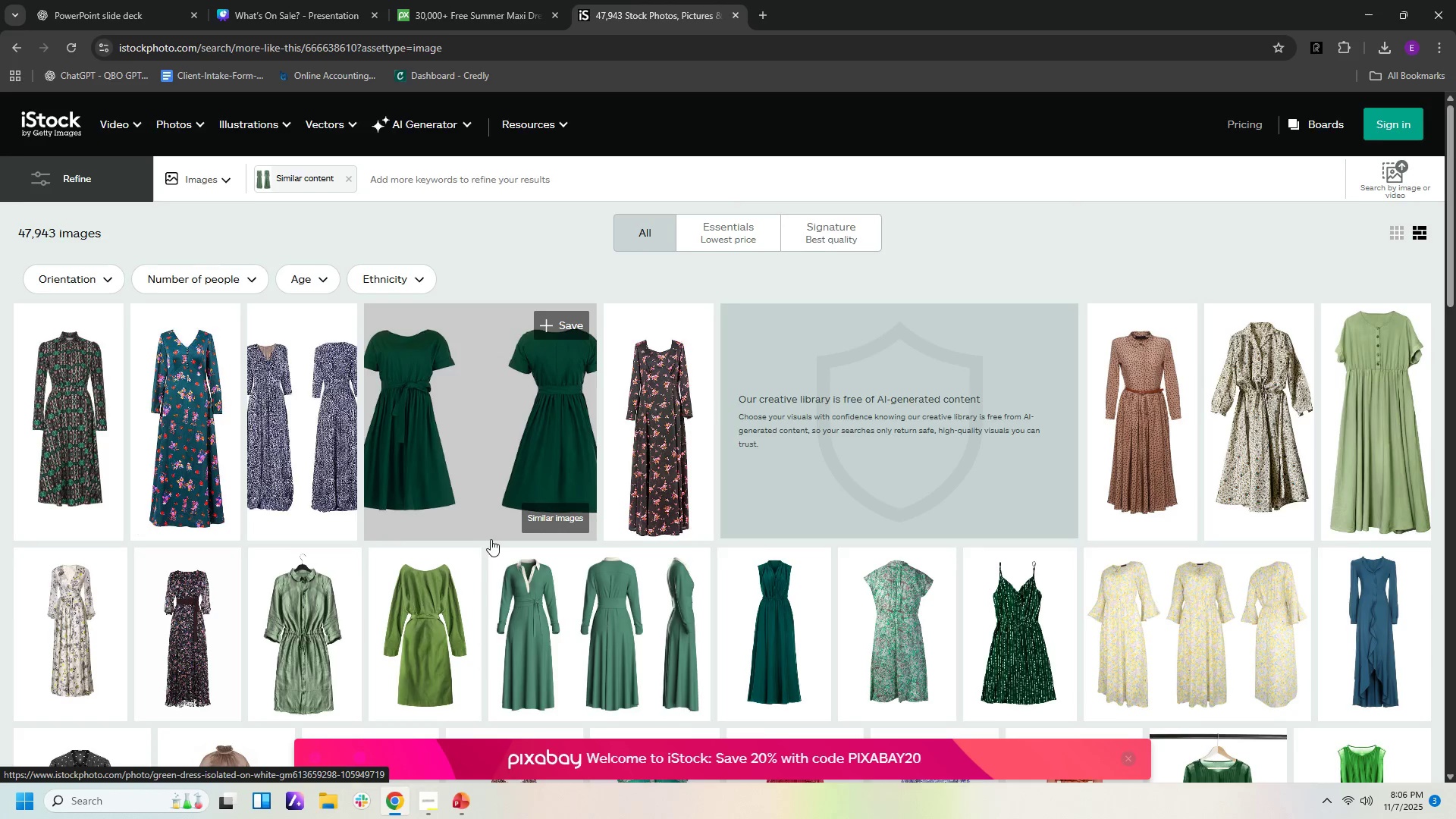 
scroll: coordinate [491, 539], scroll_direction: down, amount: 3.0
 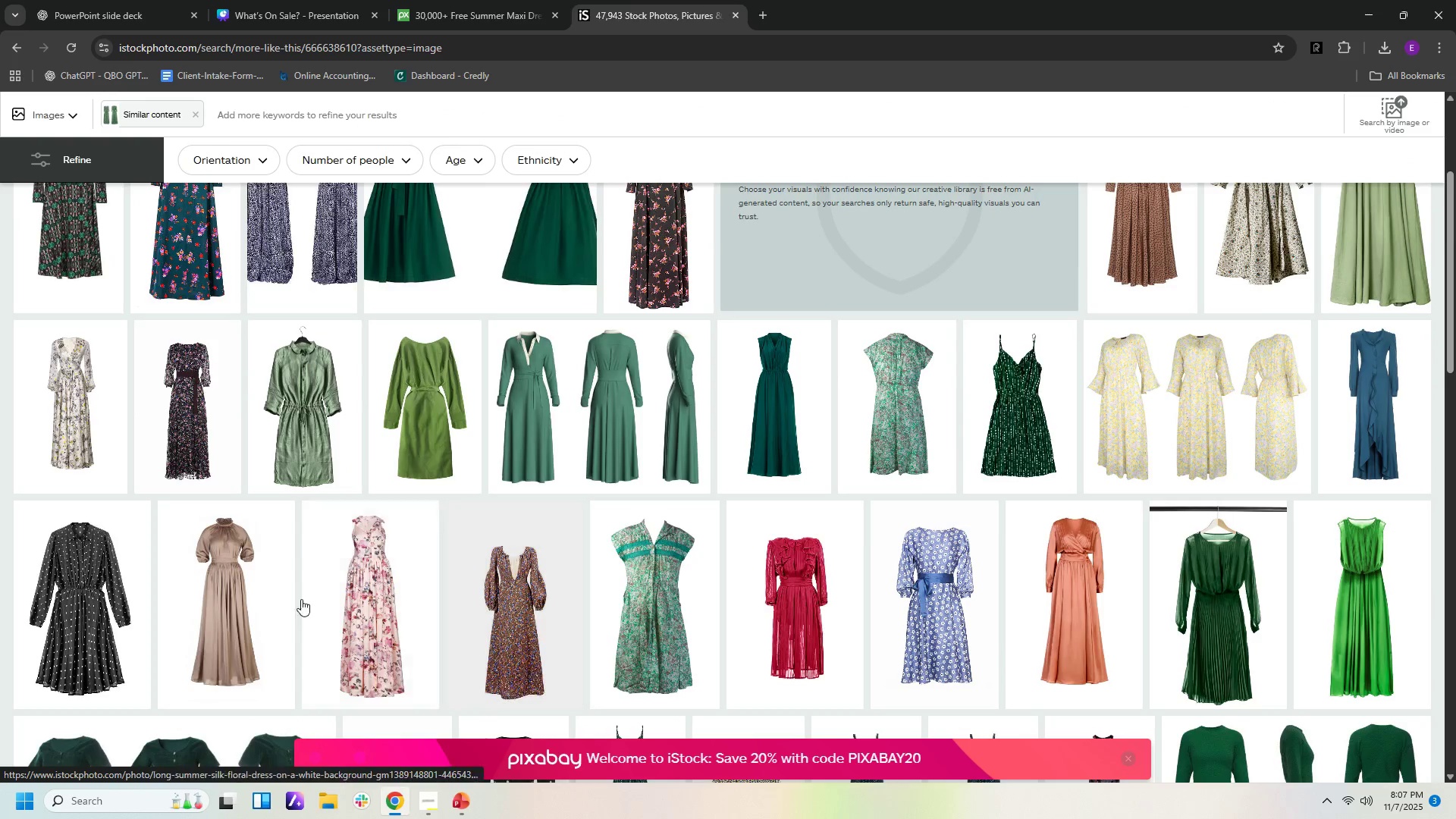 
left_click([402, 582])
 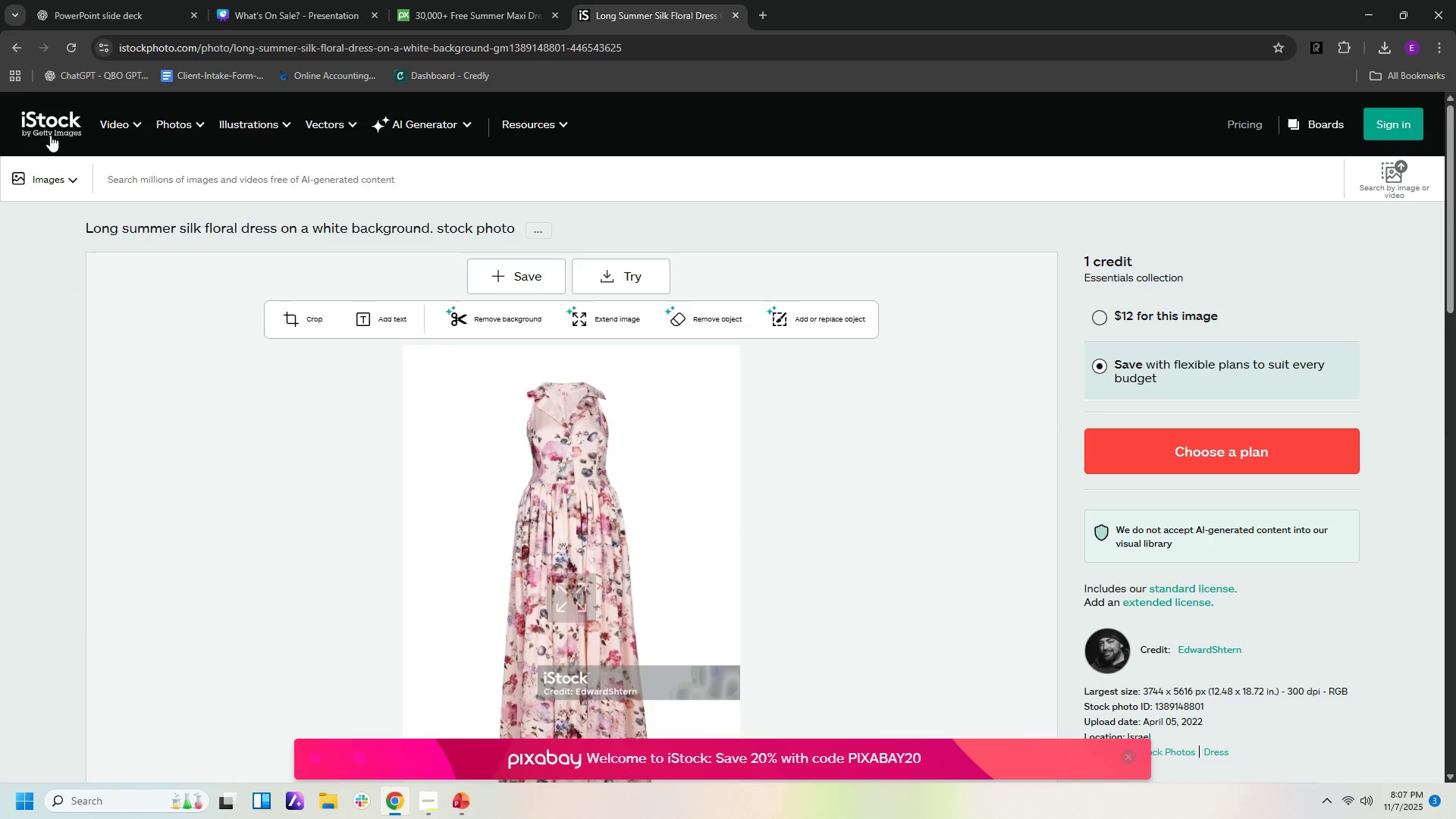 
left_click([14, 36])
 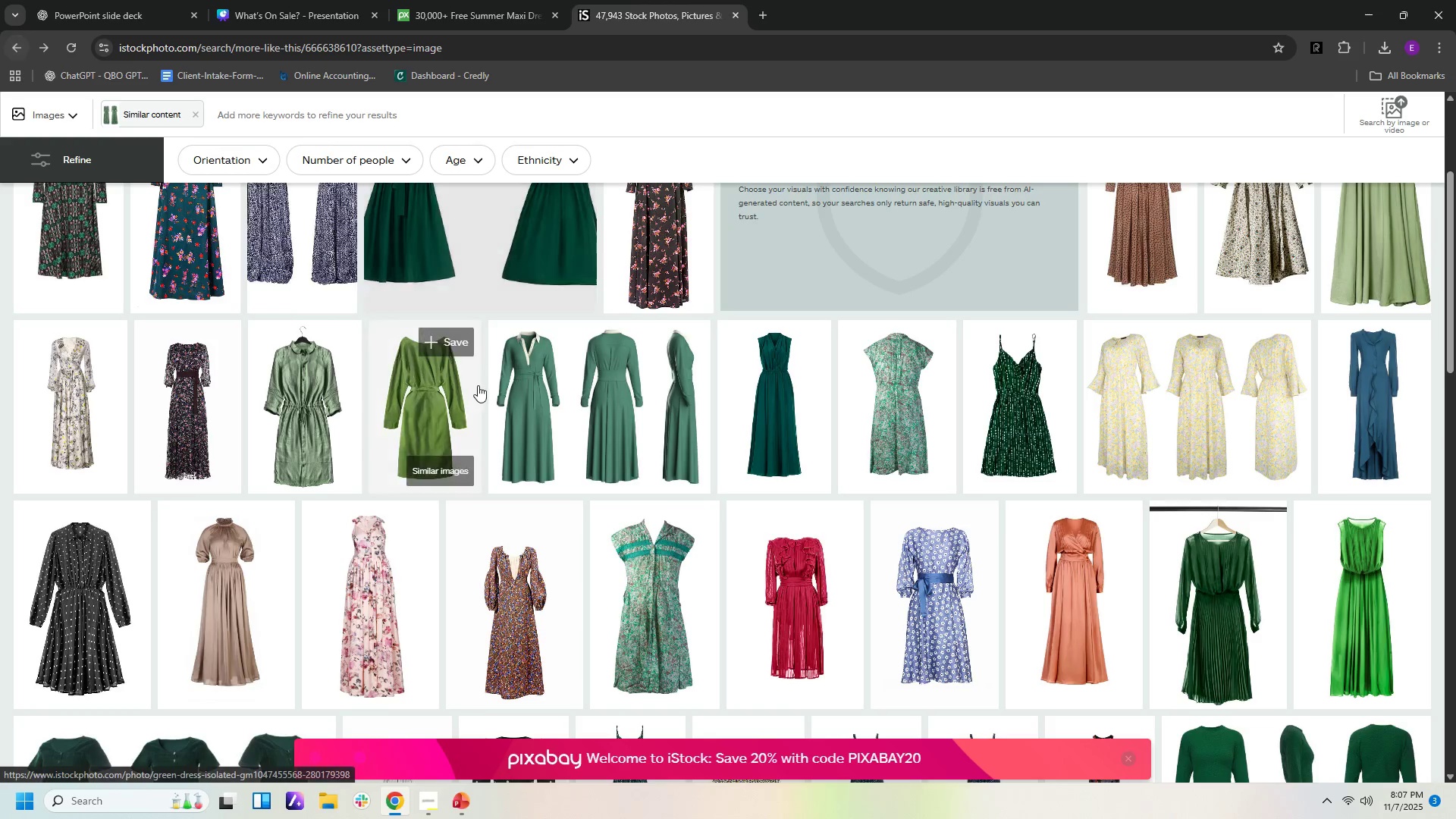 
scroll: coordinate [568, 549], scroll_direction: down, amount: 12.0
 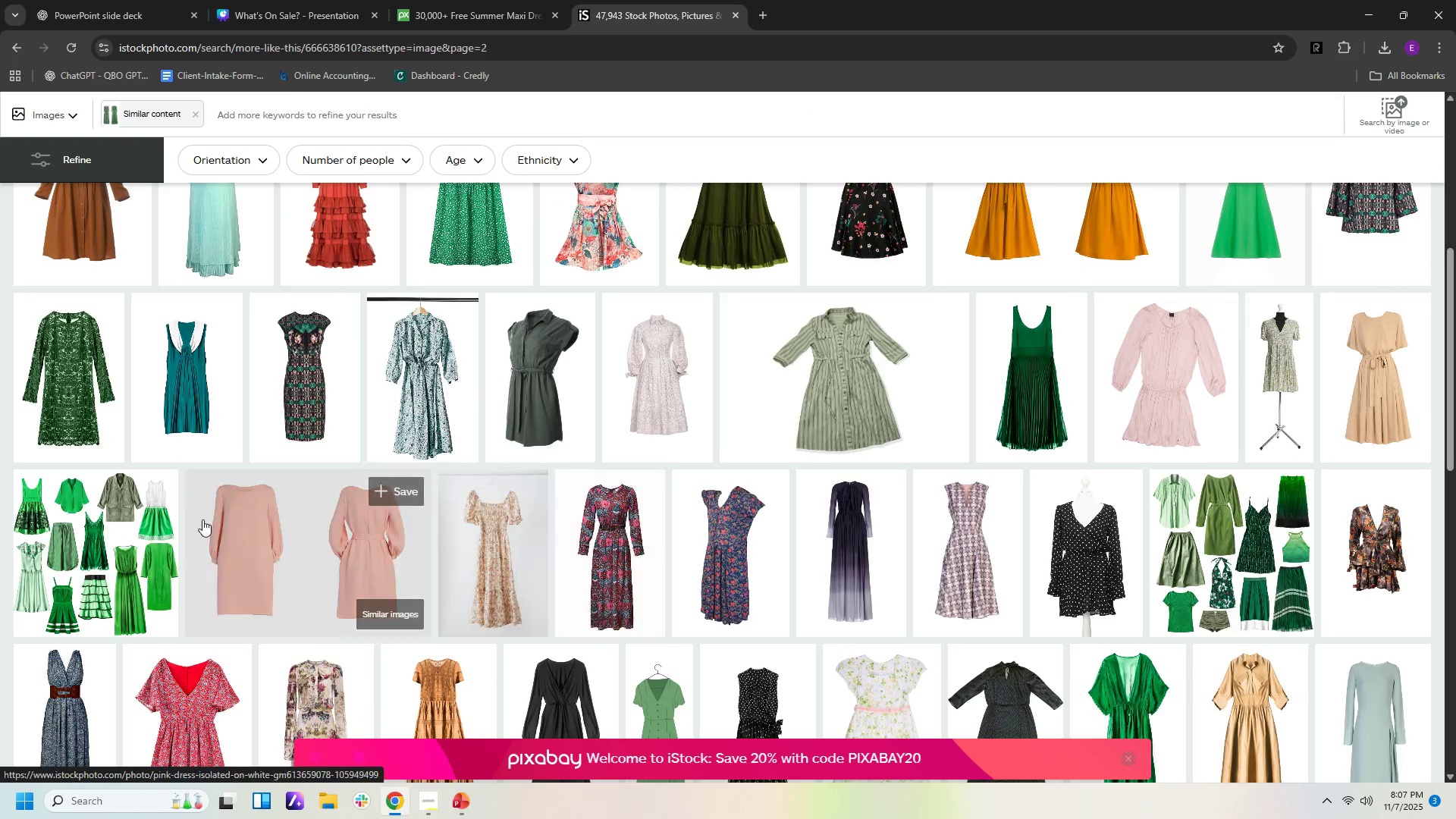 
left_click([128, 534])
 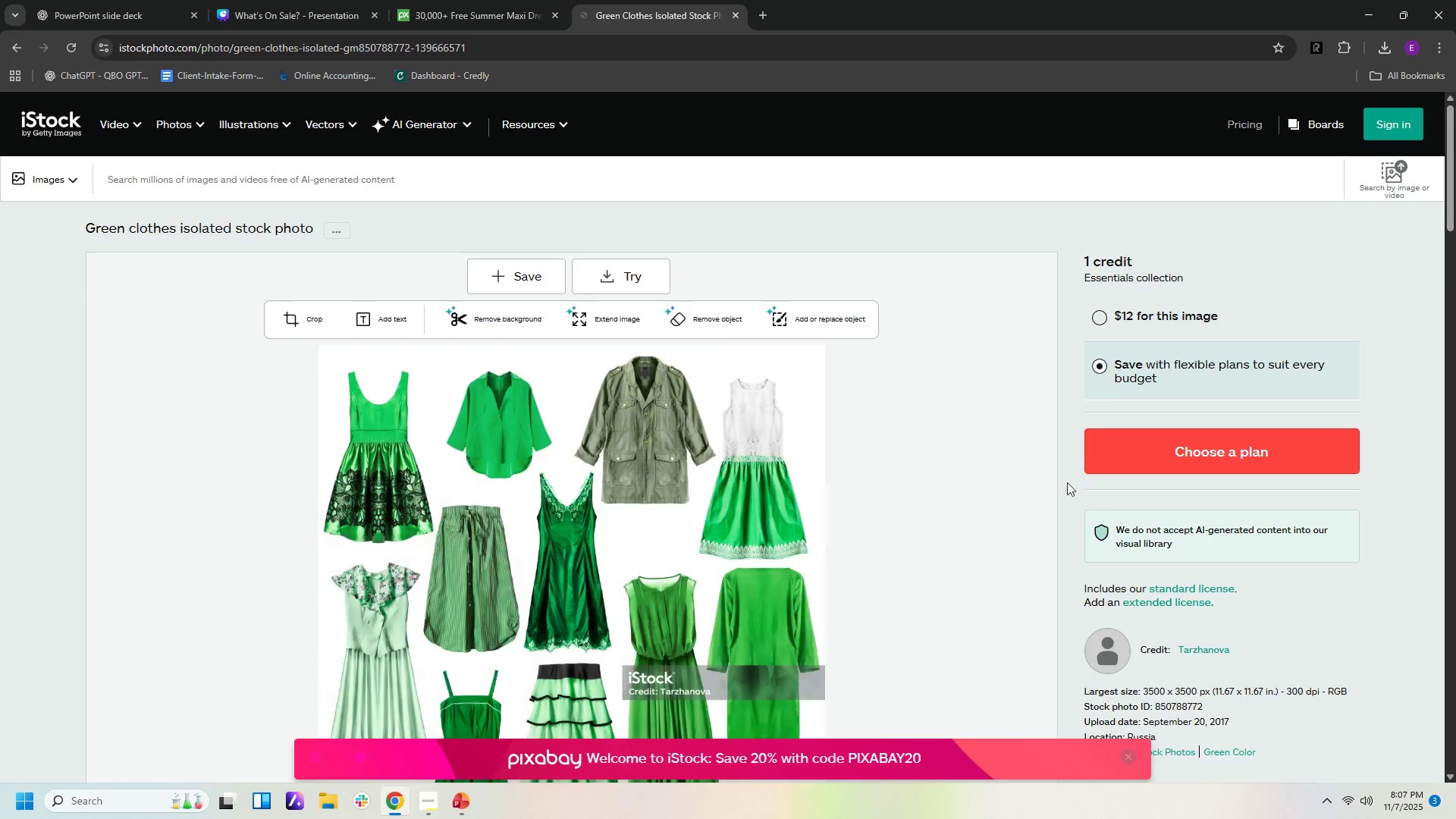 
scroll: coordinate [1022, 606], scroll_direction: down, amount: 2.0
 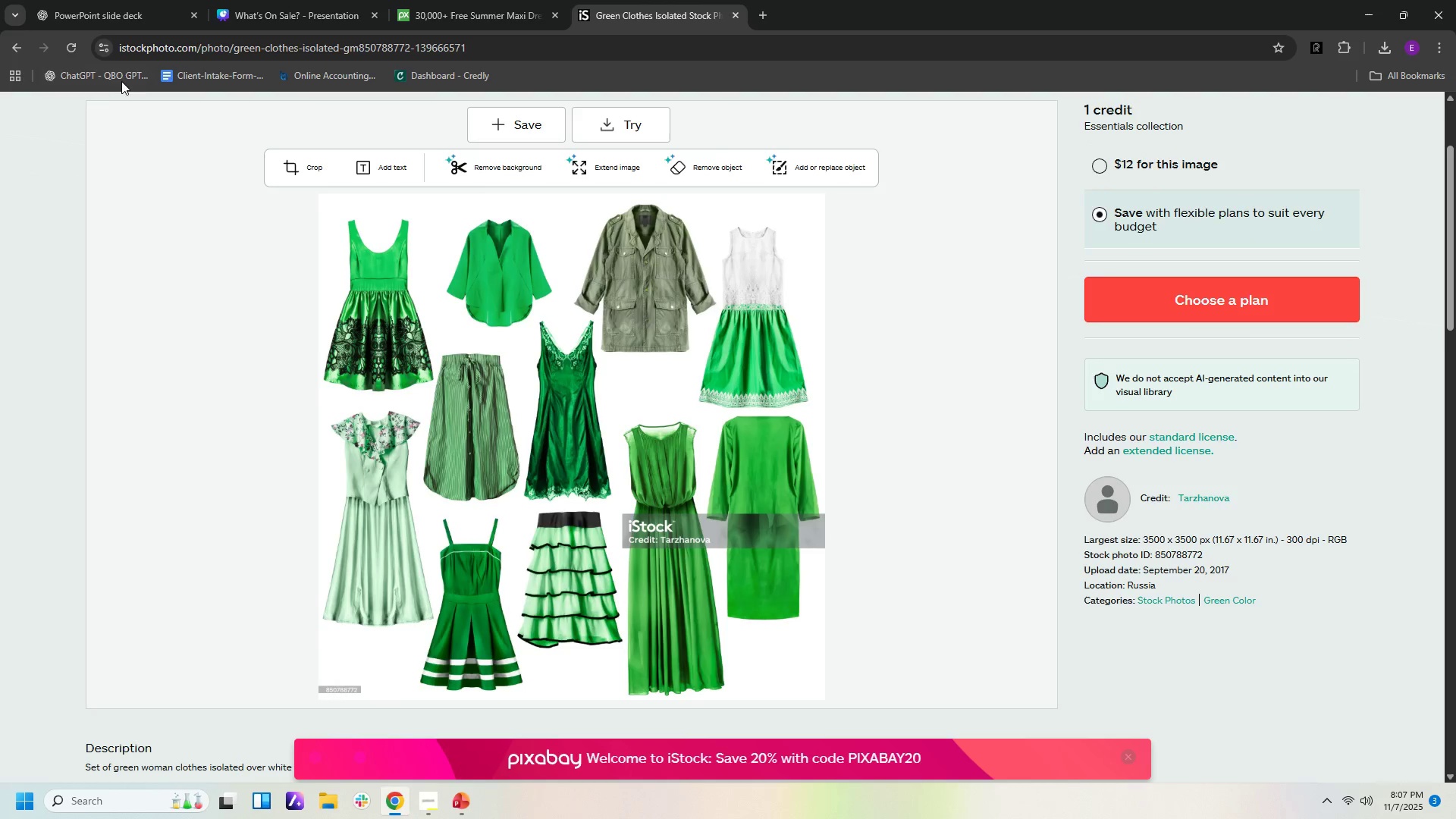 
left_click([15, 49])
 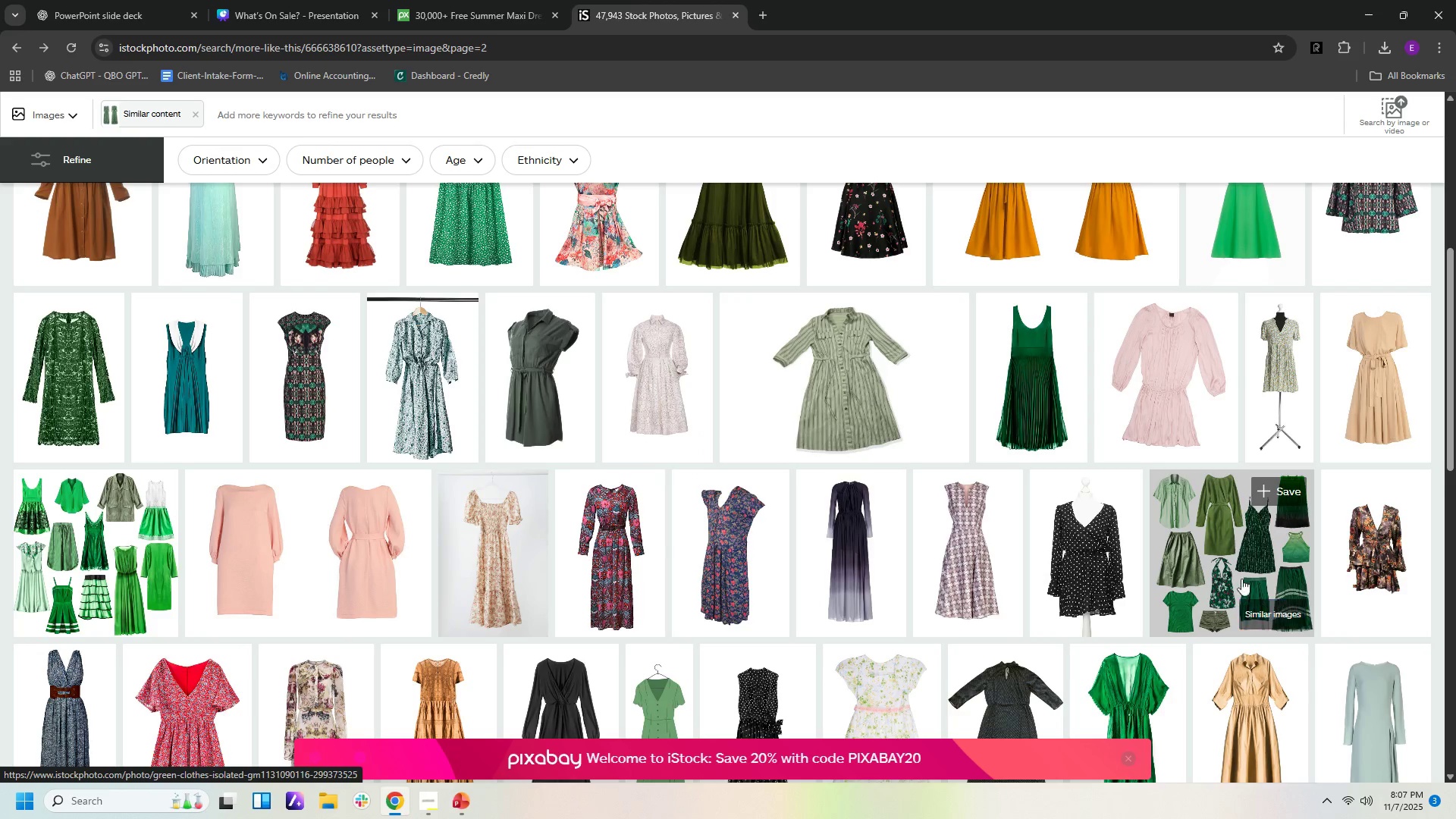 
scroll: coordinate [1221, 551], scroll_direction: down, amount: 5.0
 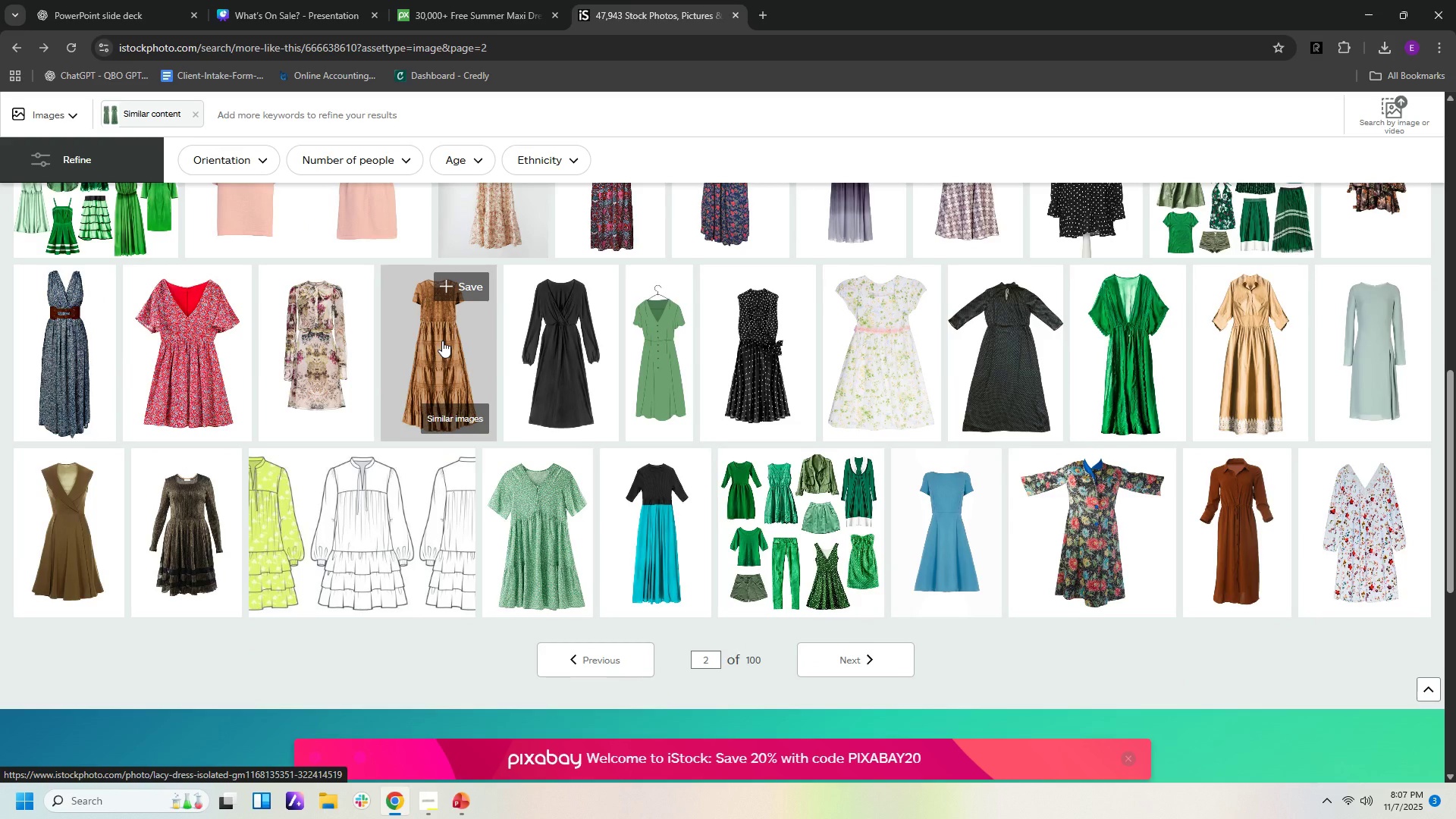 
scroll: coordinate [436, 338], scroll_direction: up, amount: 3.0
 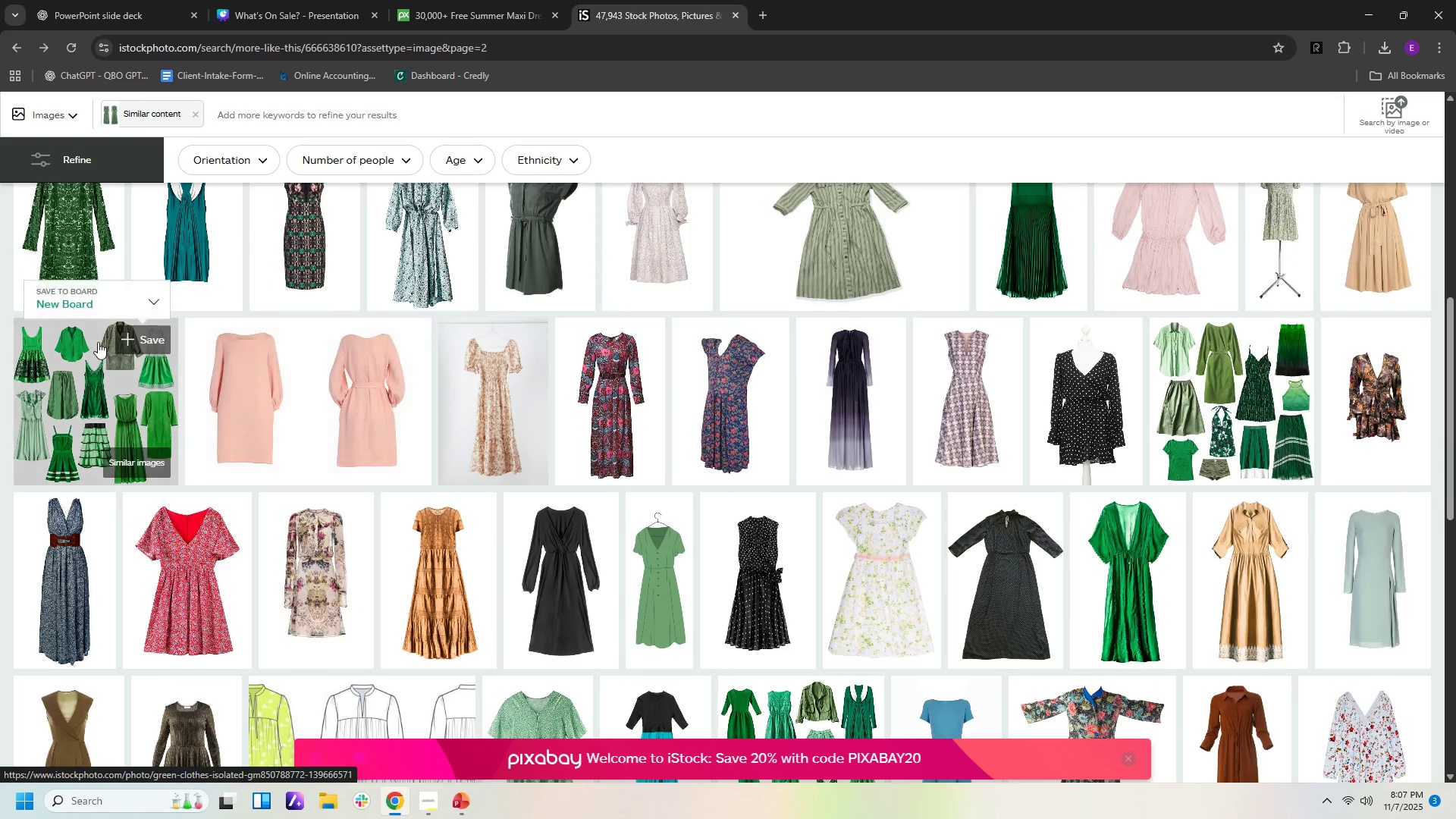 
left_click([98, 342])
 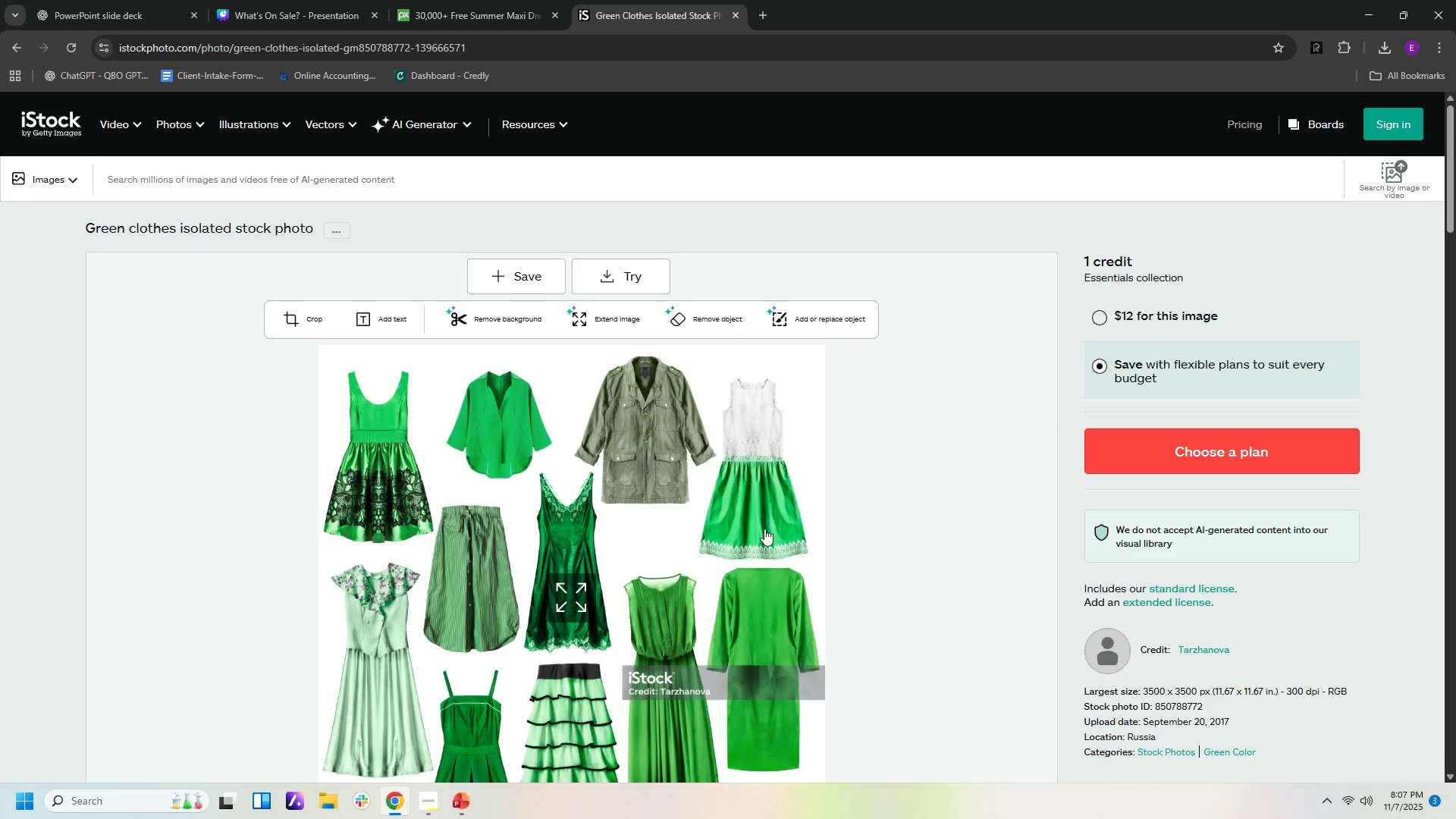 
scroll: coordinate [848, 563], scroll_direction: down, amount: 9.0
 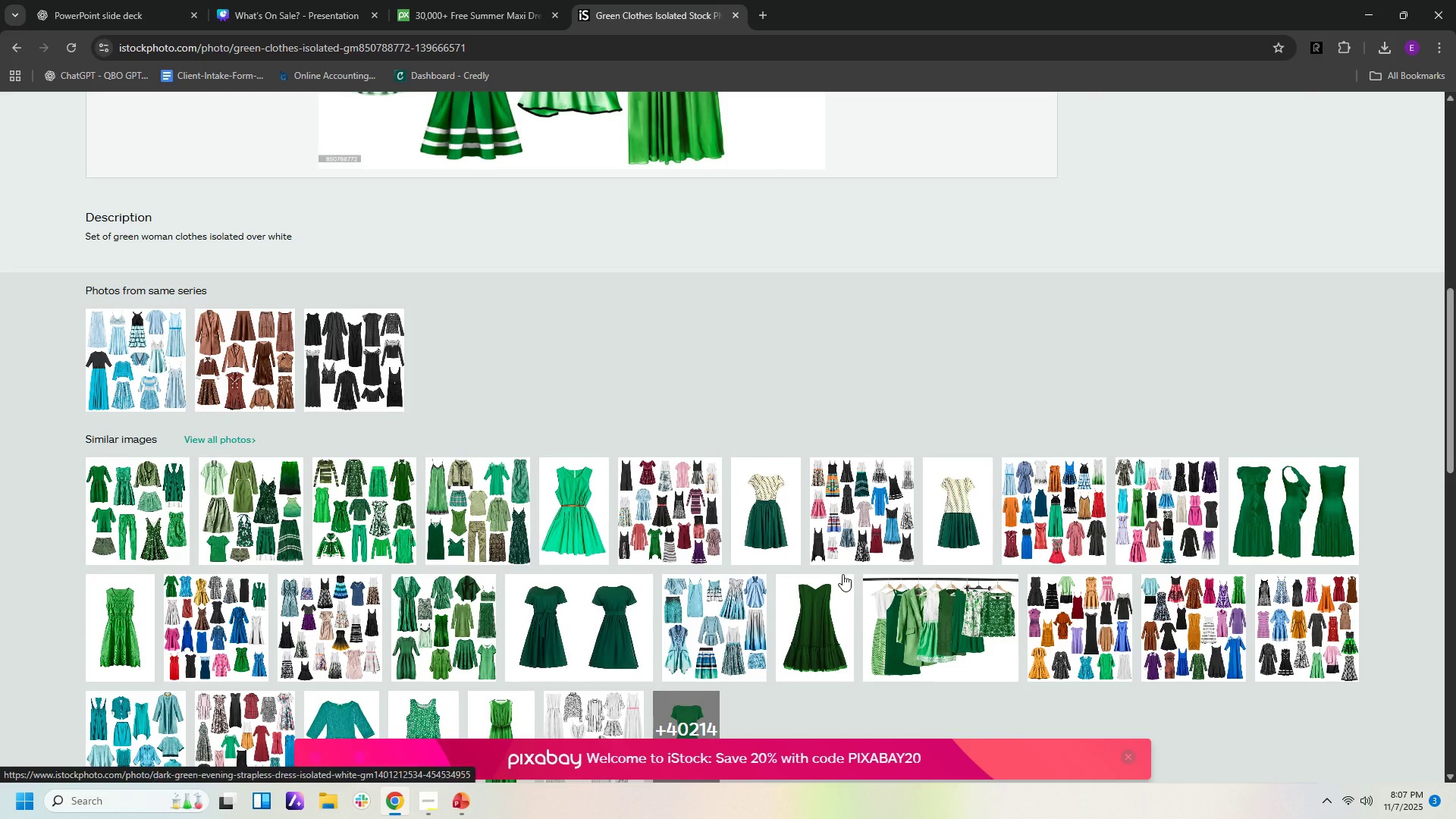 
wait(7.9)
 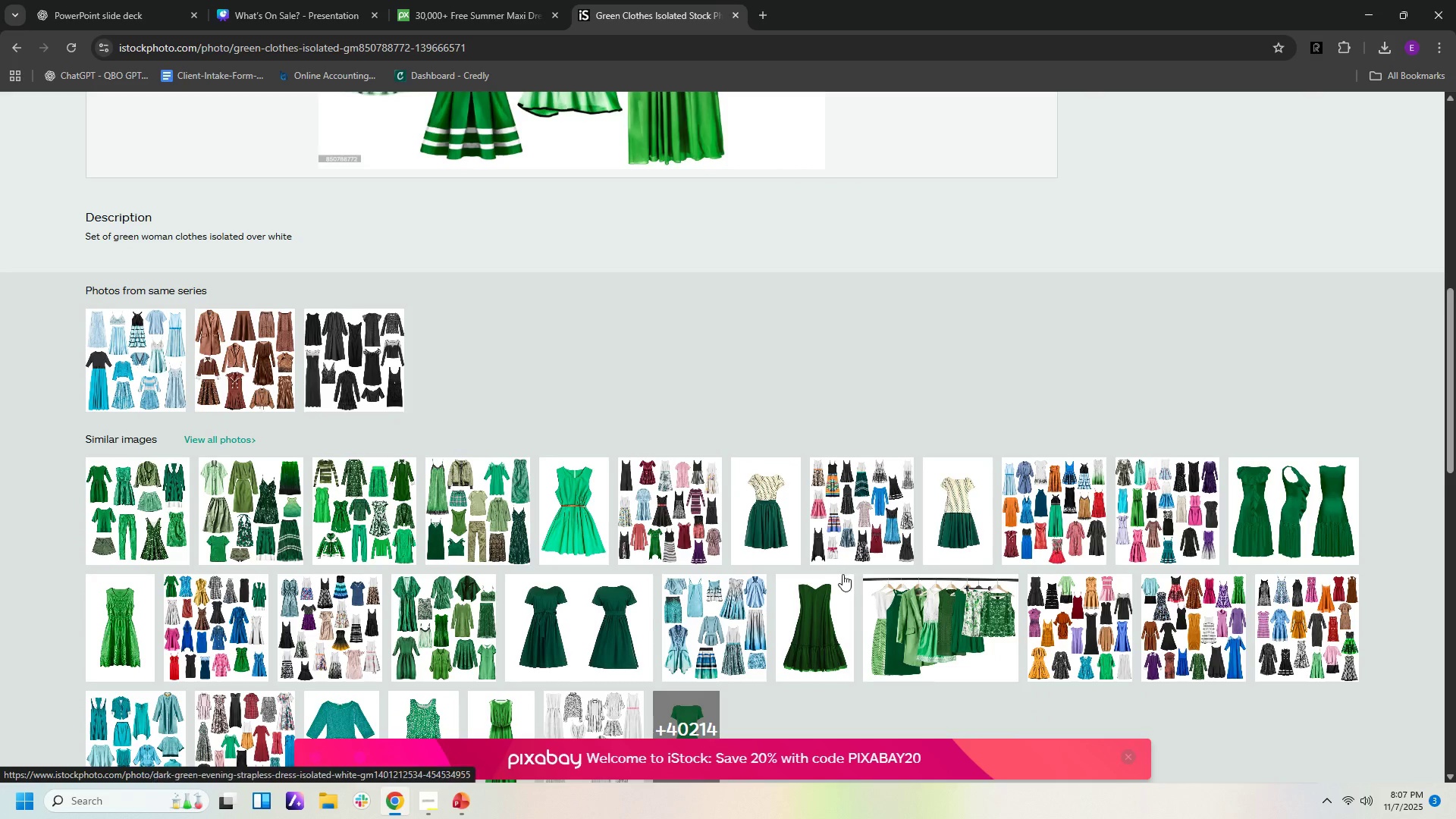 
scroll: coordinate [572, 673], scroll_direction: down, amount: 3.0
 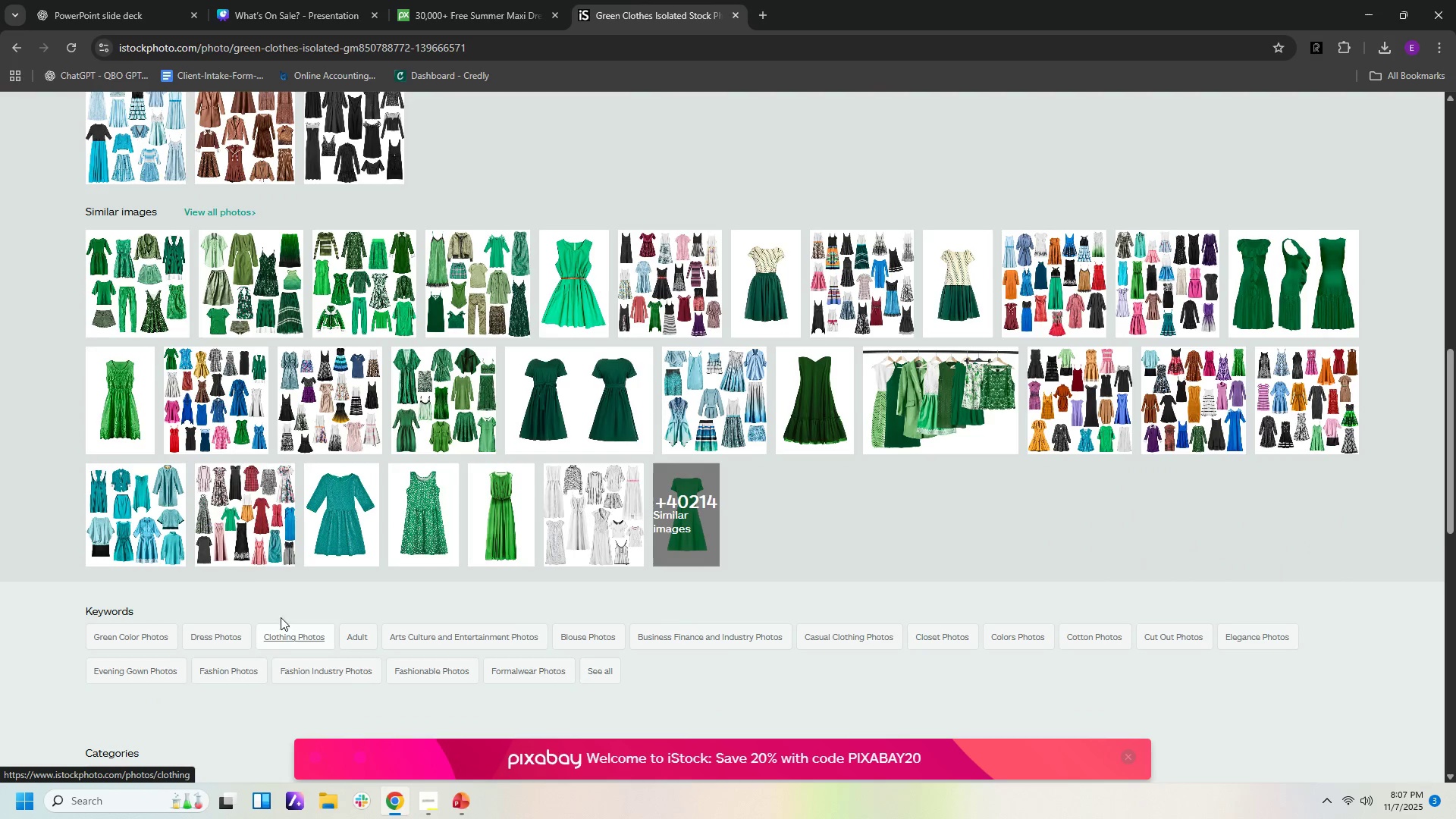 
left_click([240, 513])
 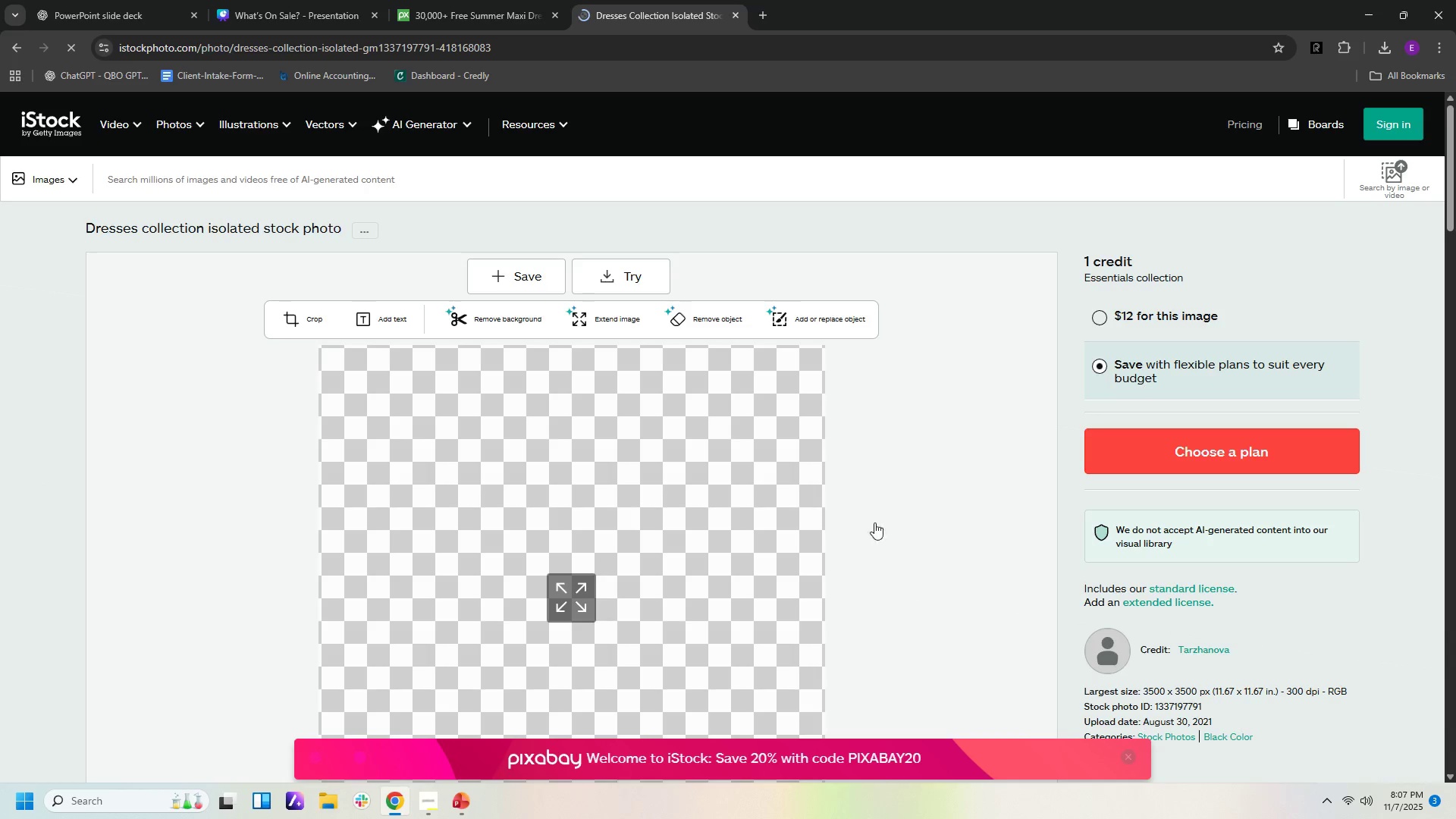 
scroll: coordinate [888, 523], scroll_direction: down, amount: 10.0
 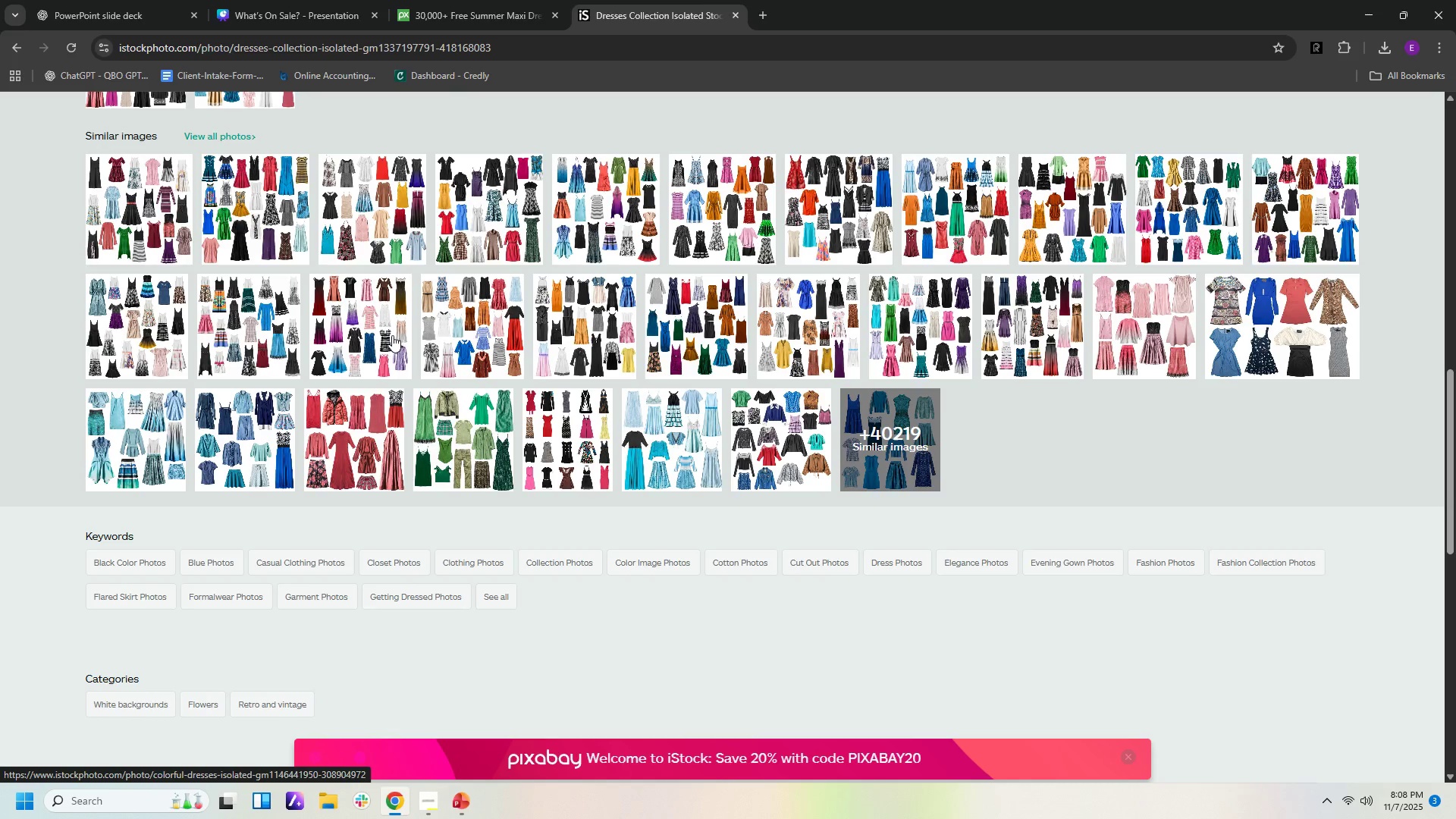 
wait(13.62)
 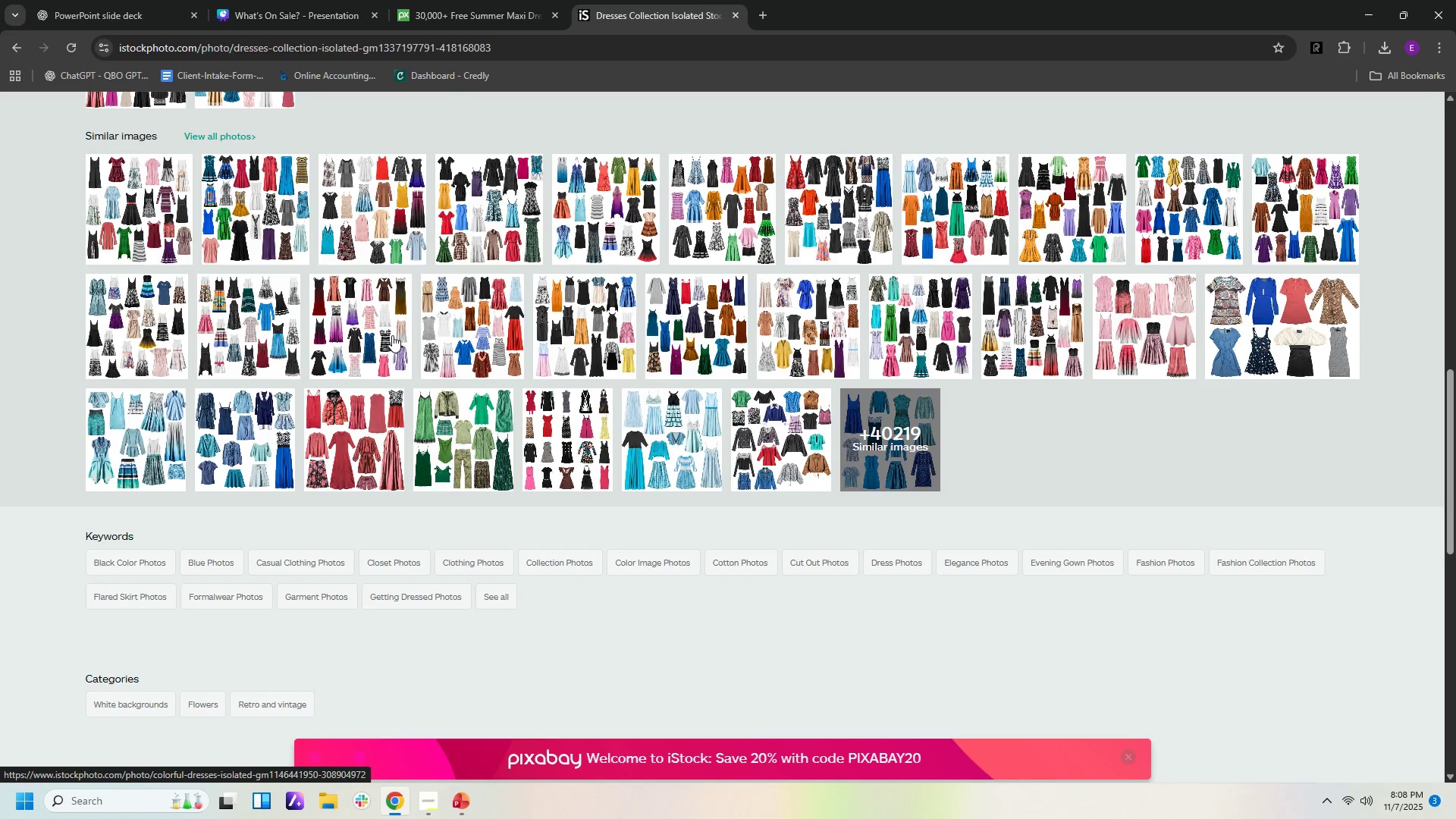 
left_click([878, 422])
 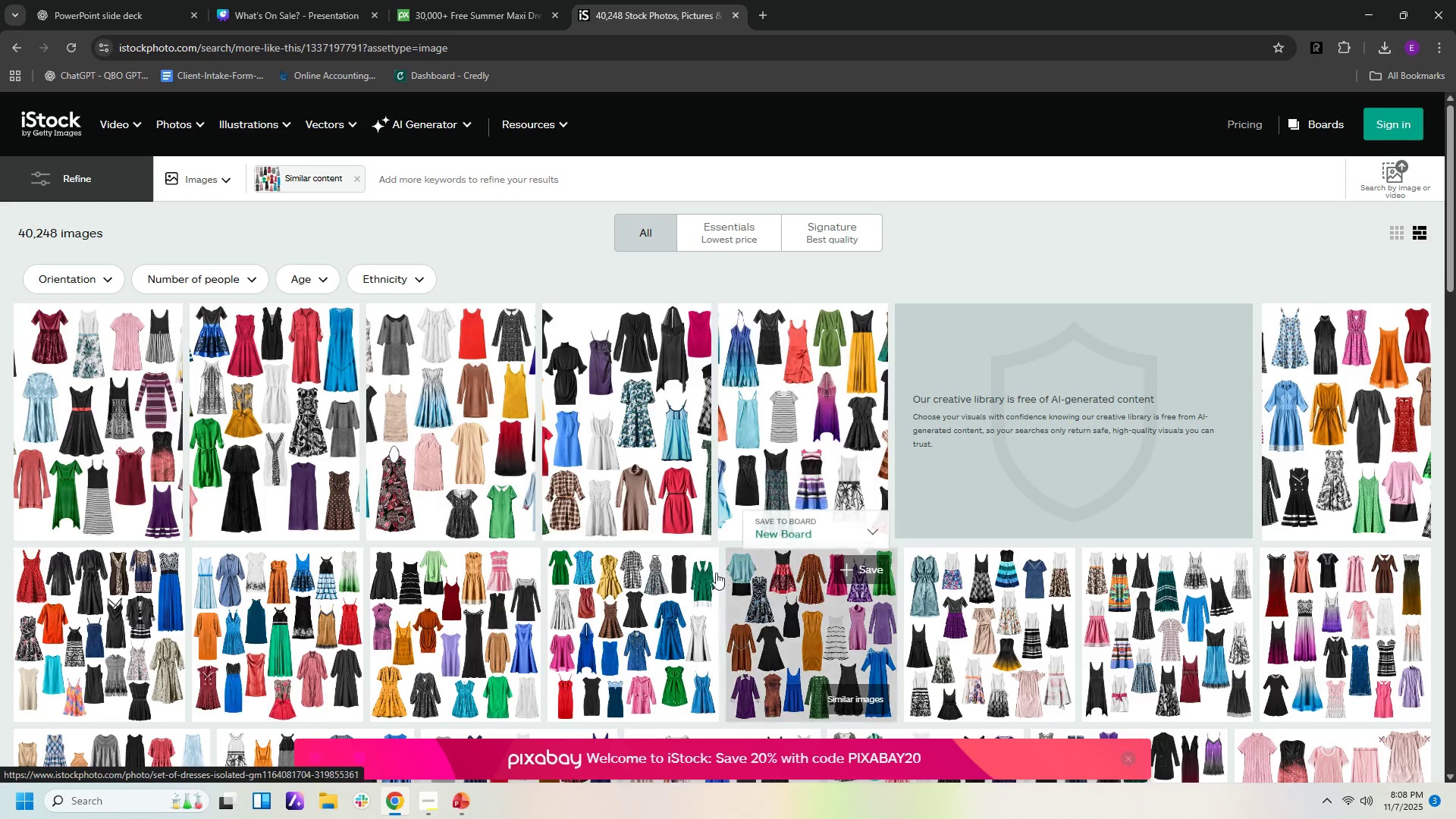 
scroll: coordinate [998, 680], scroll_direction: down, amount: 13.0
 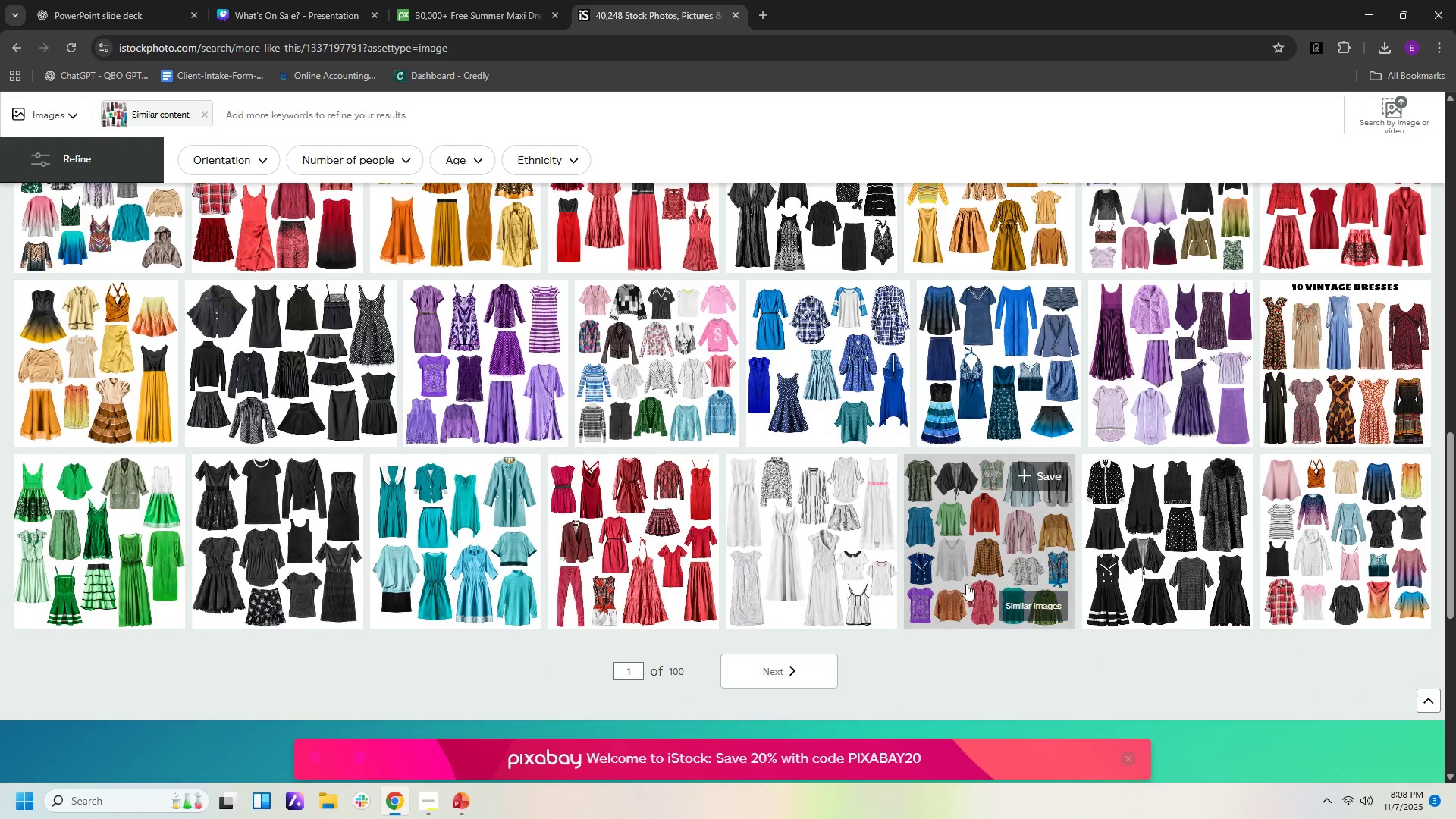 
left_click([1383, 363])
 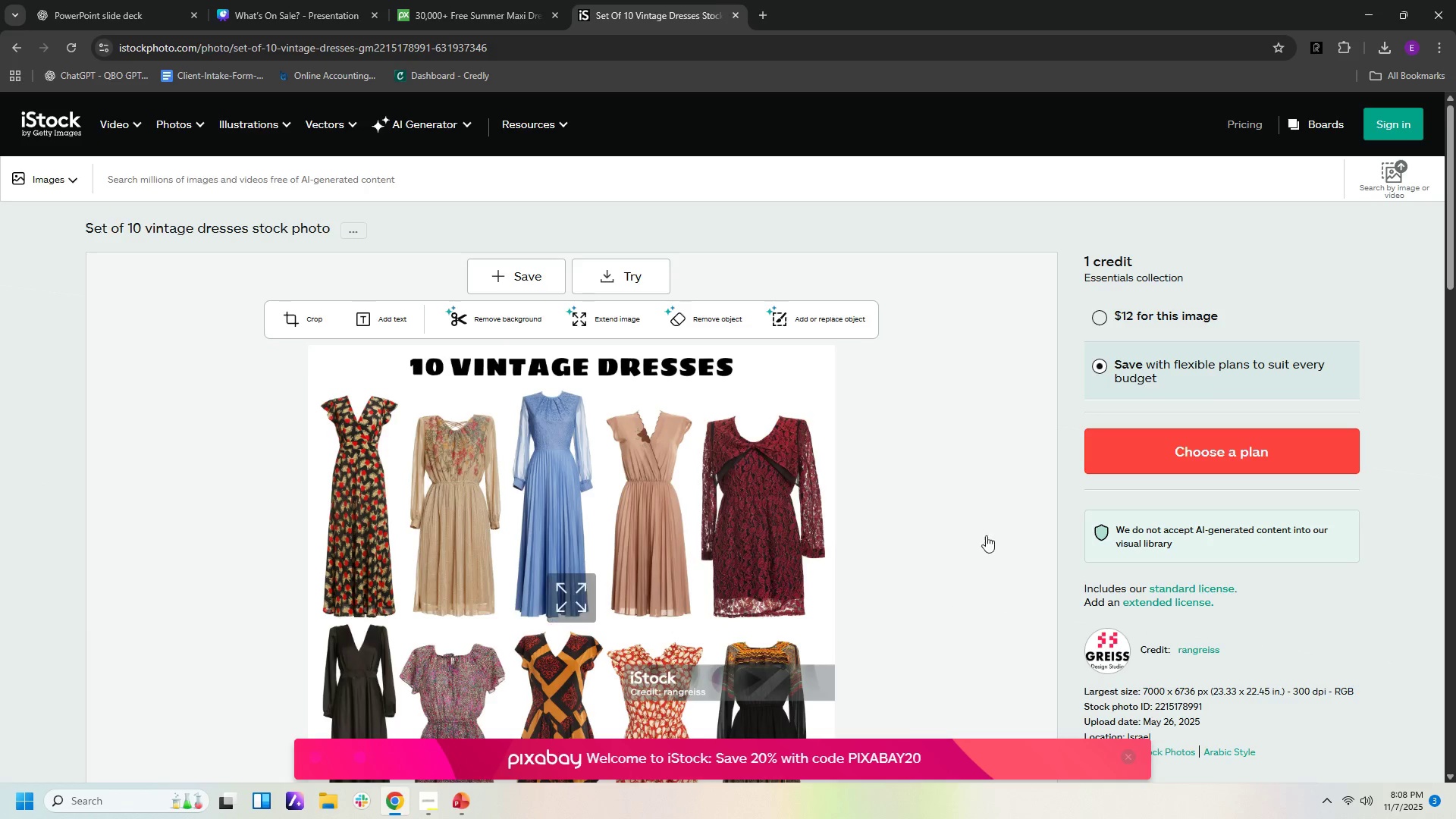 
scroll: coordinate [983, 549], scroll_direction: down, amount: 8.0
 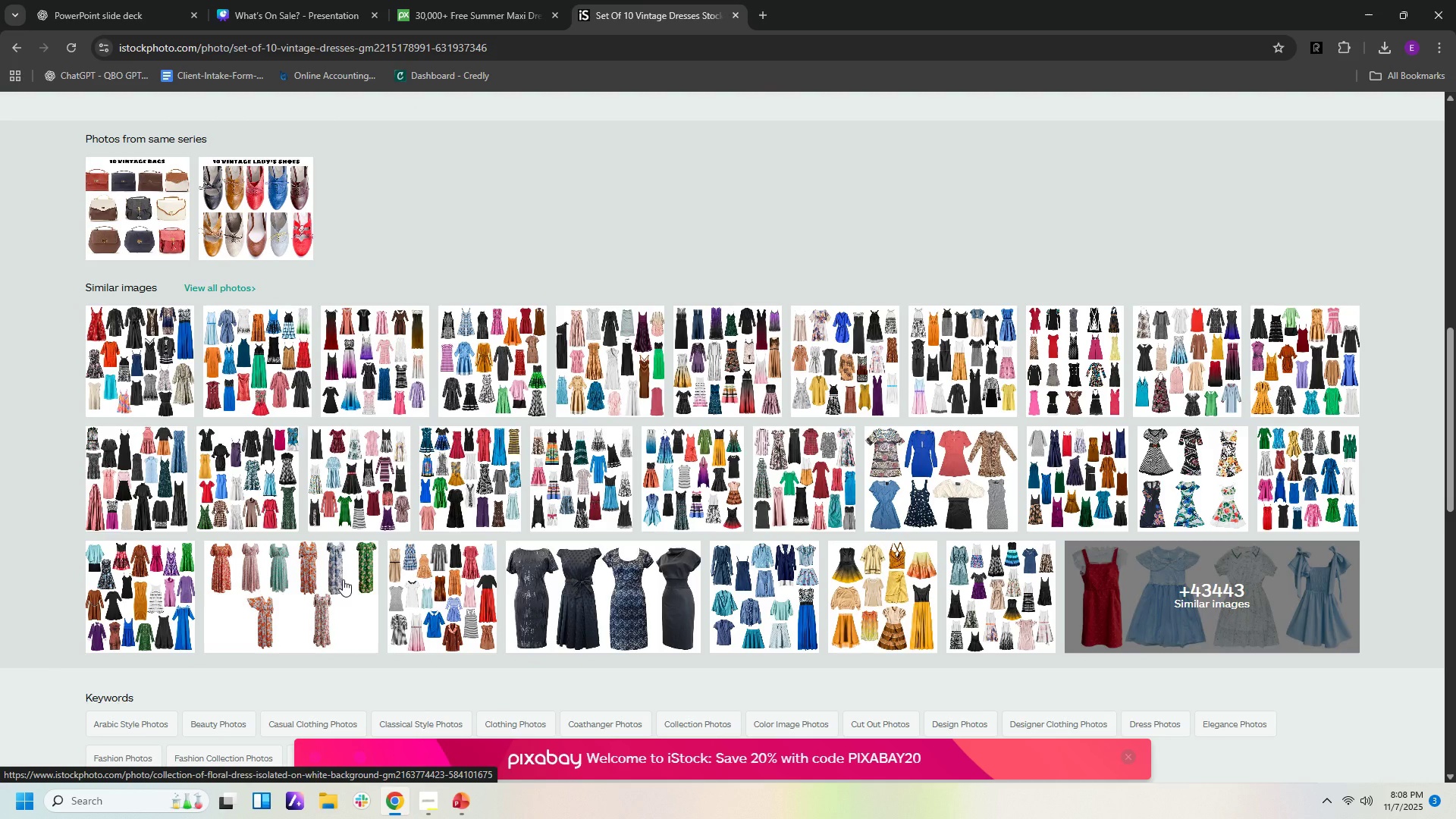 
wait(6.27)
 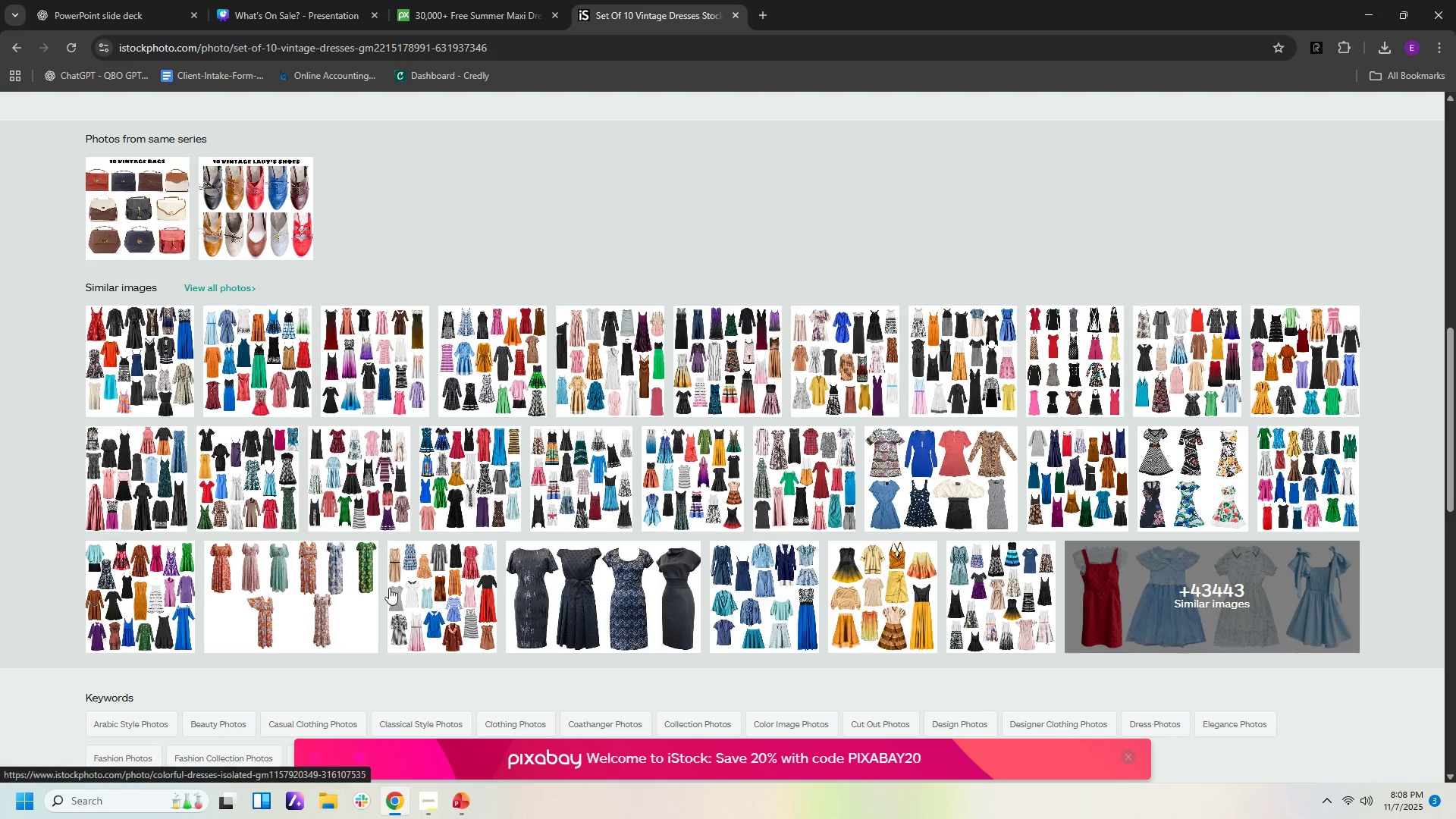 
left_click([343, 579])
 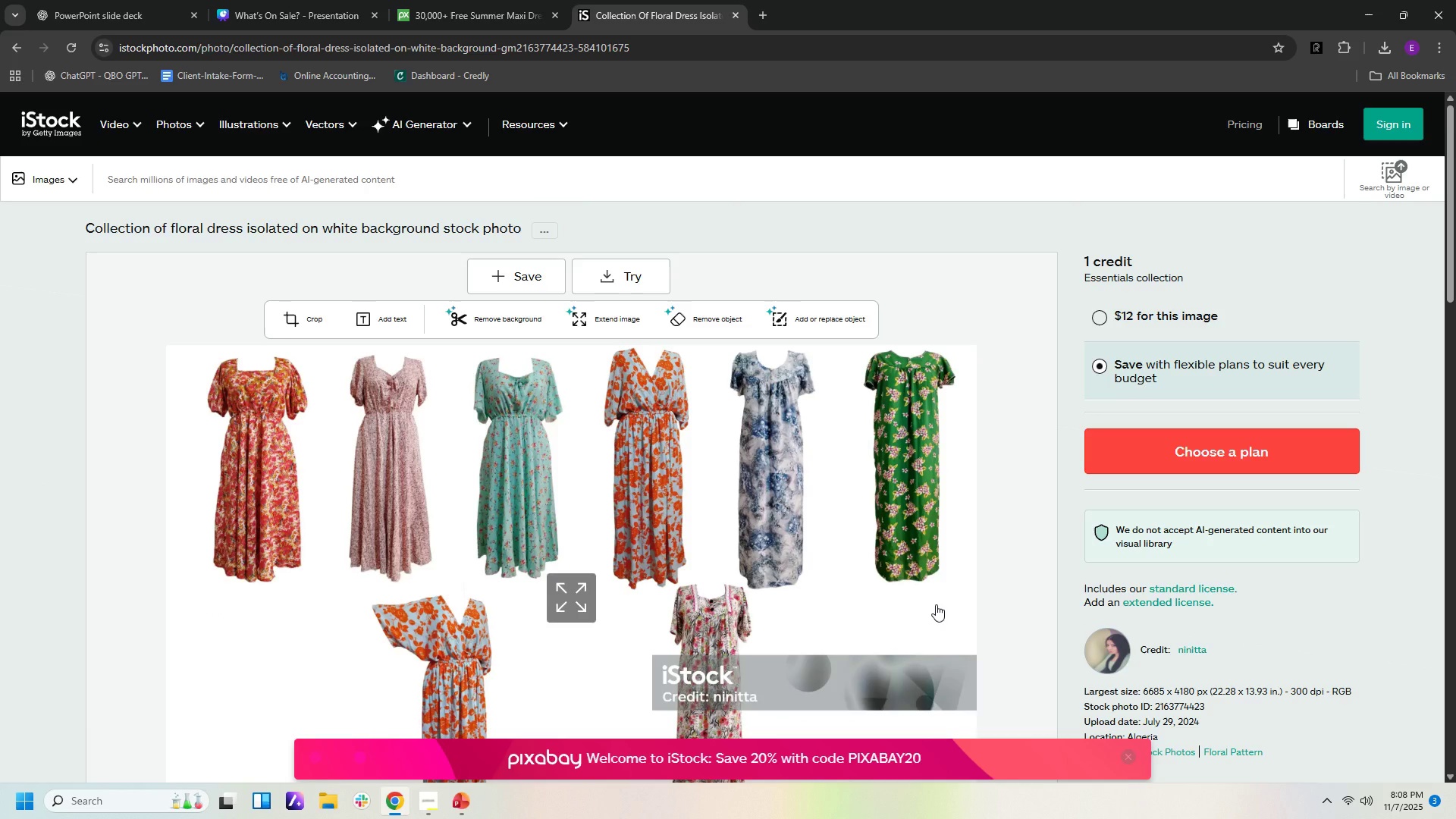 
scroll: coordinate [947, 611], scroll_direction: down, amount: 9.0
 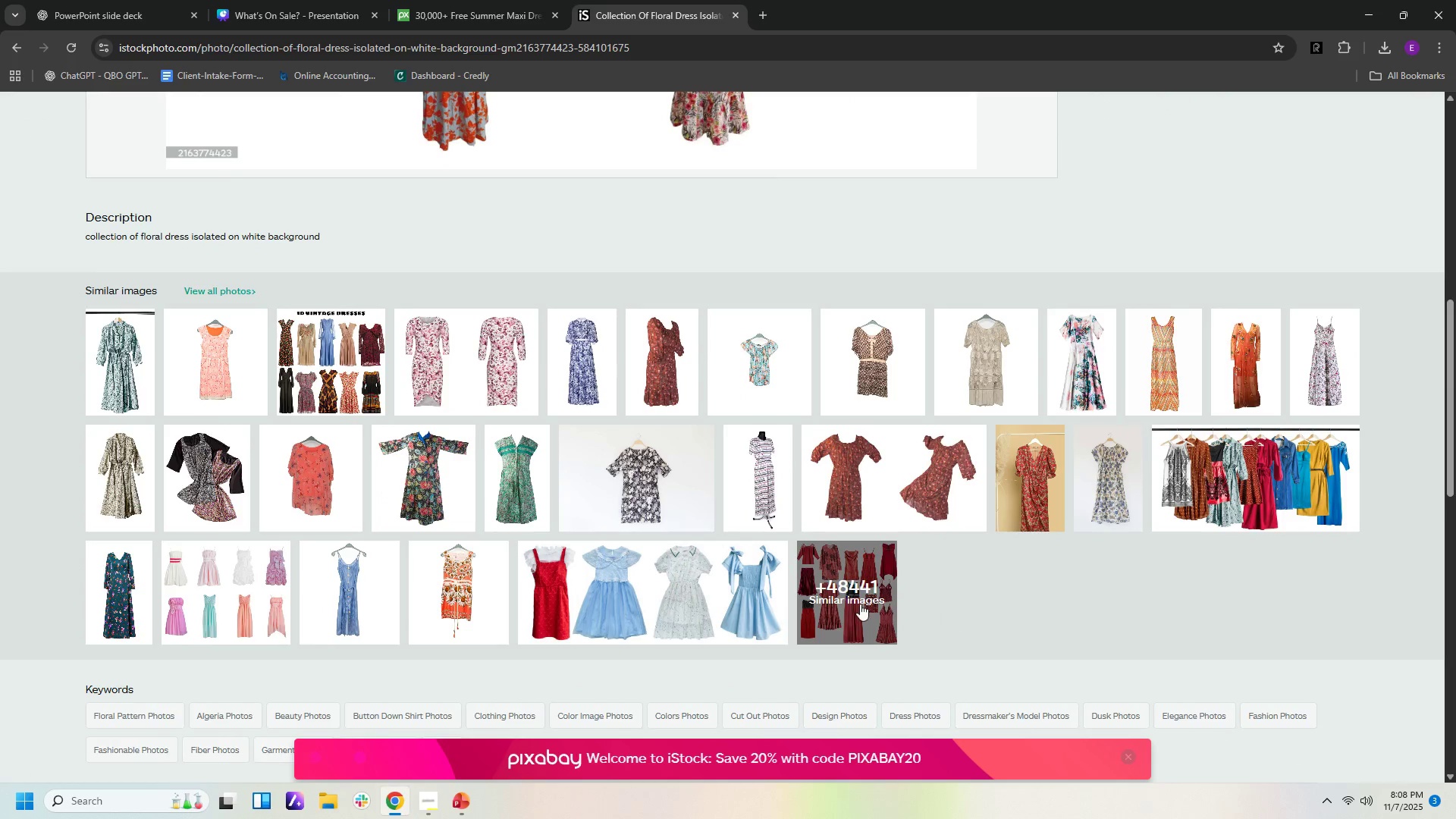 
left_click([859, 604])
 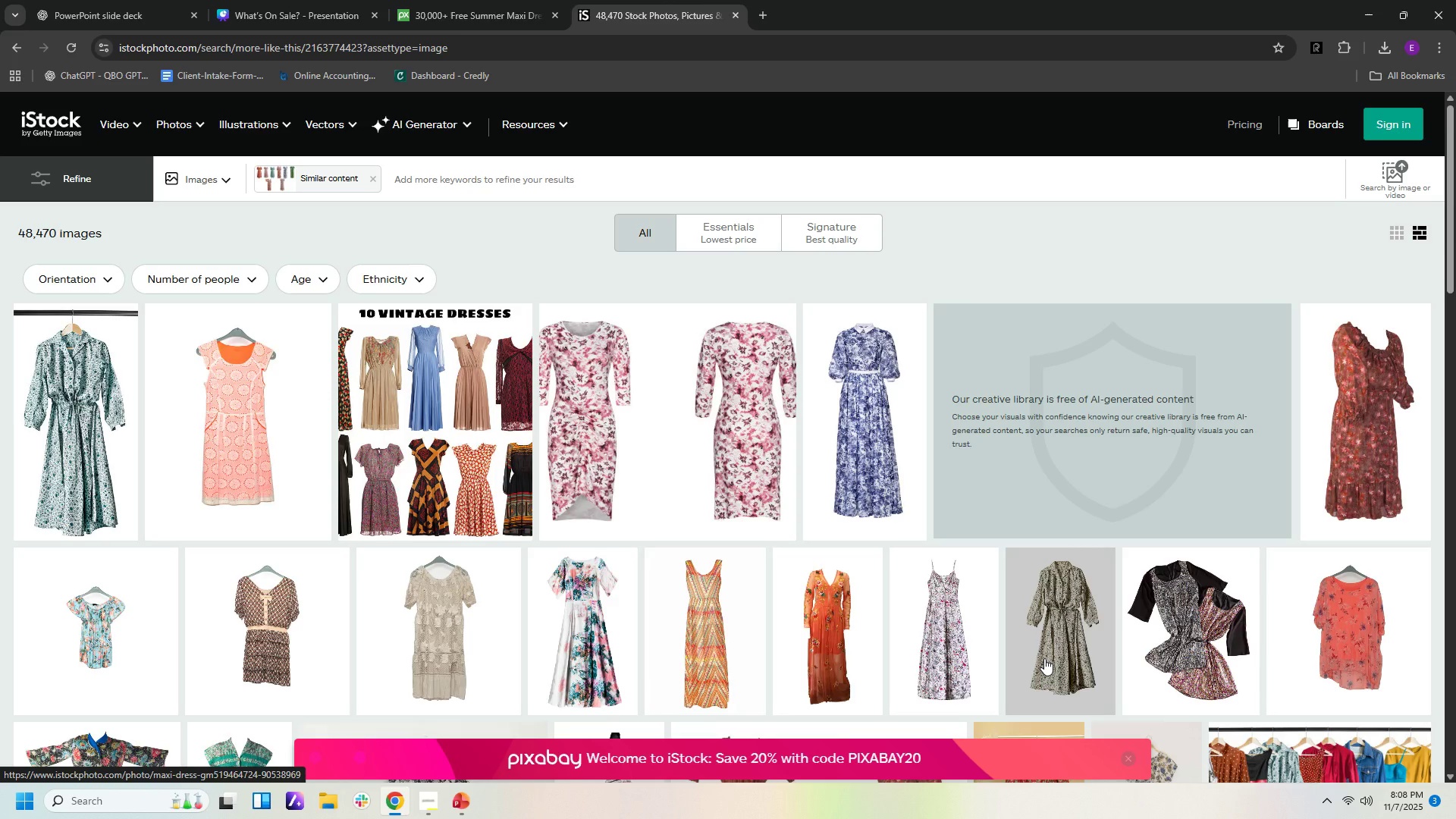 
scroll: coordinate [1196, 644], scroll_direction: down, amount: 13.0
 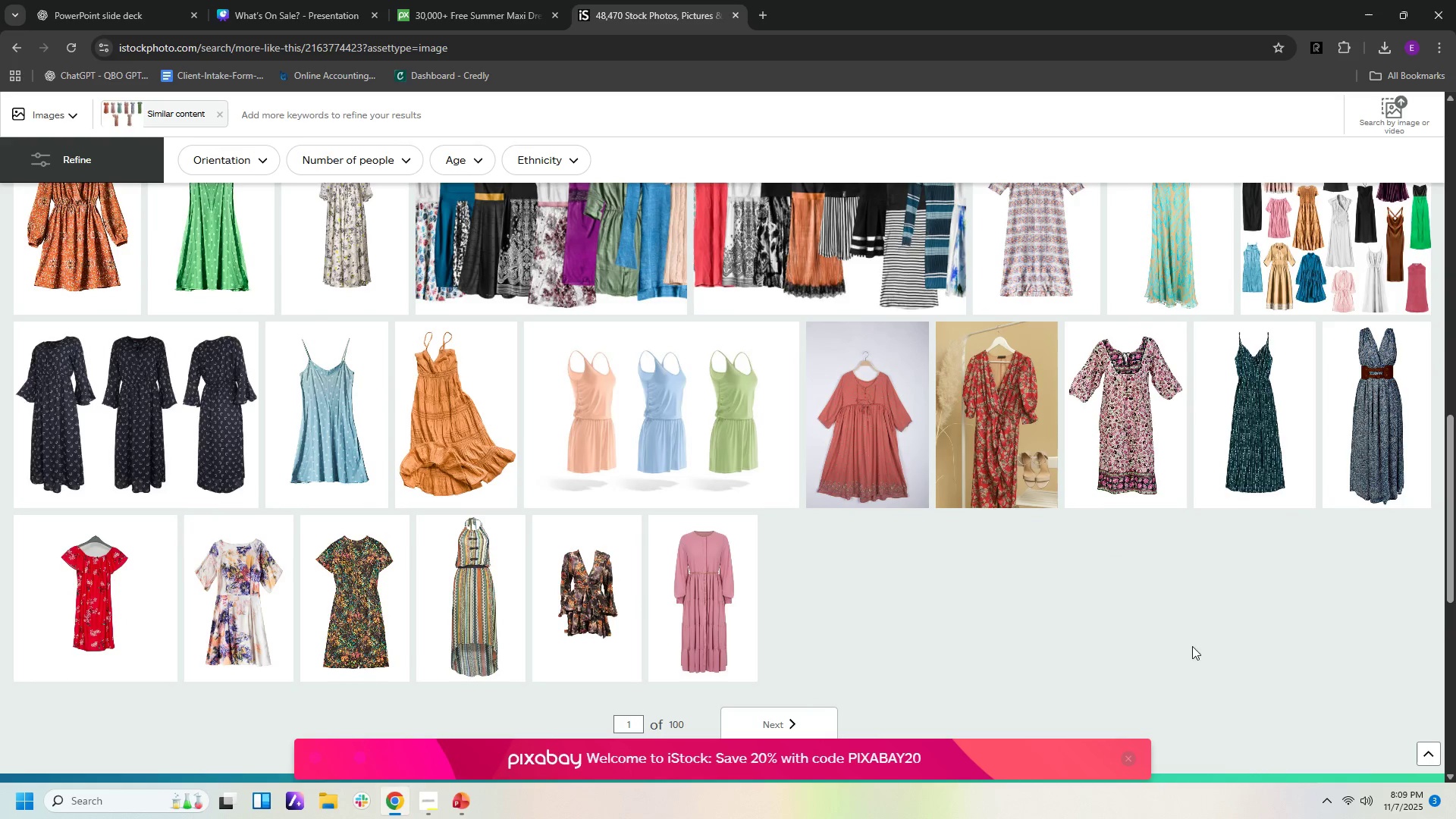 
mouse_move([495, 413])
 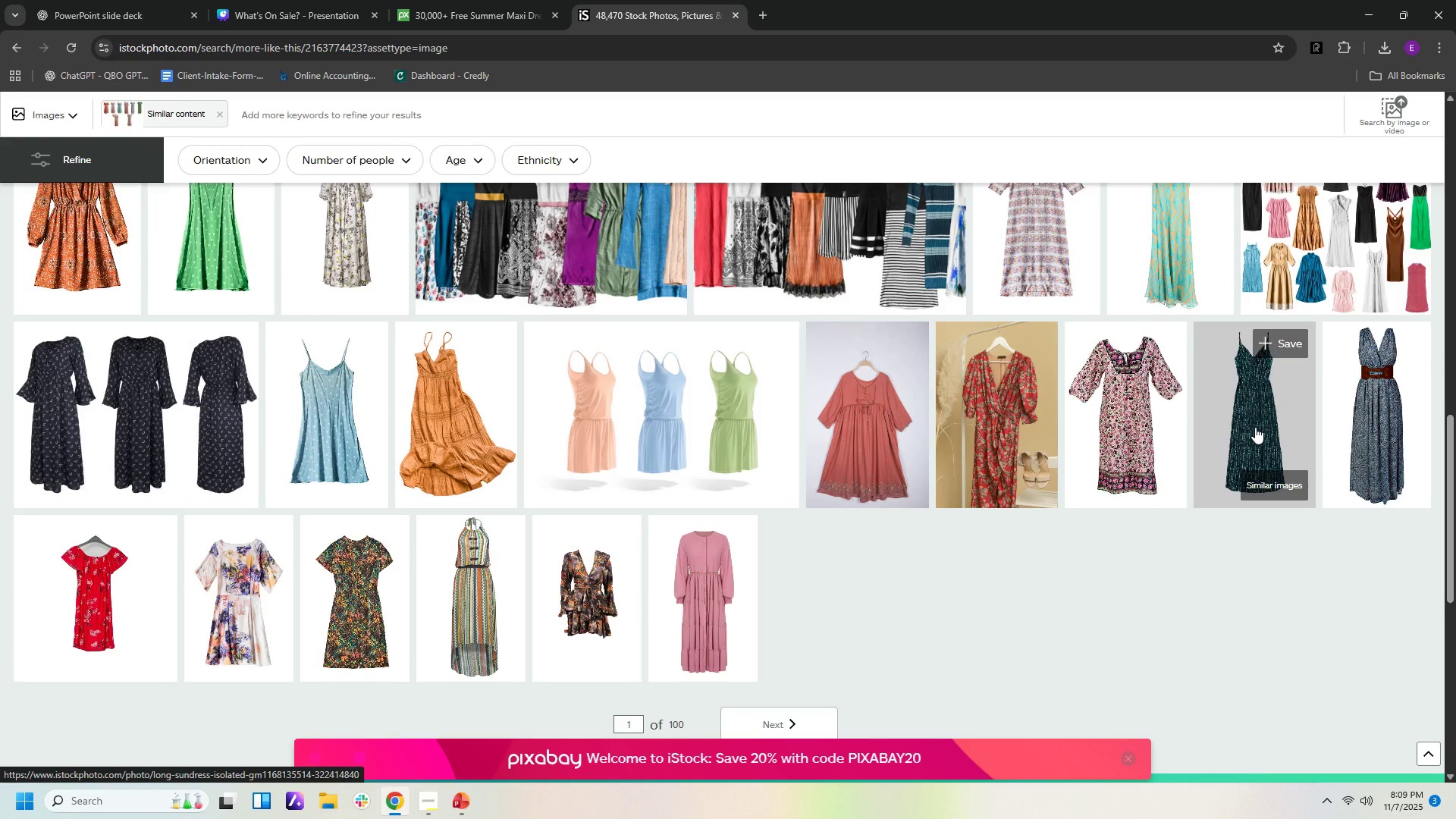 
wait(5.18)
 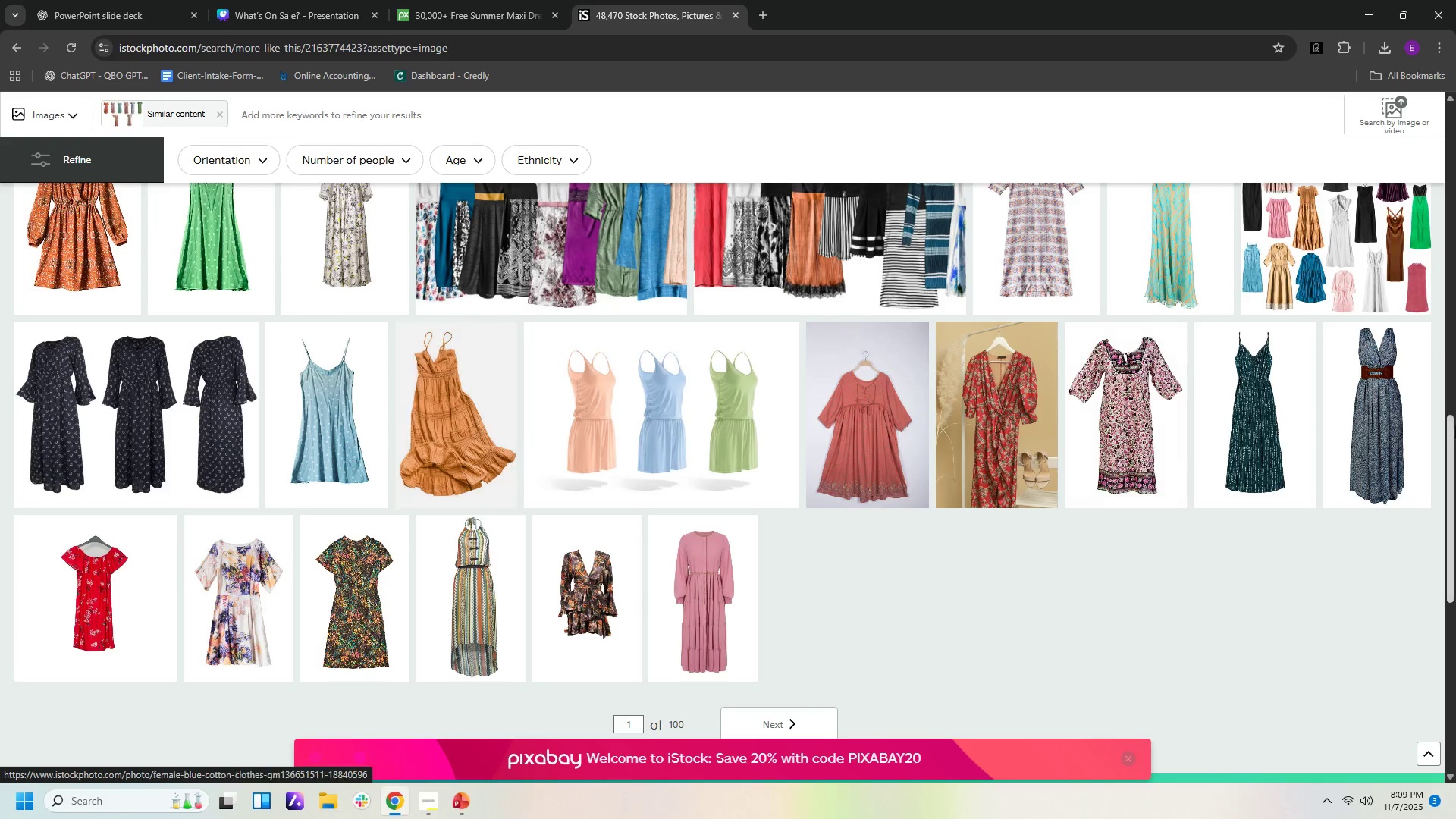 
left_click([1256, 427])
 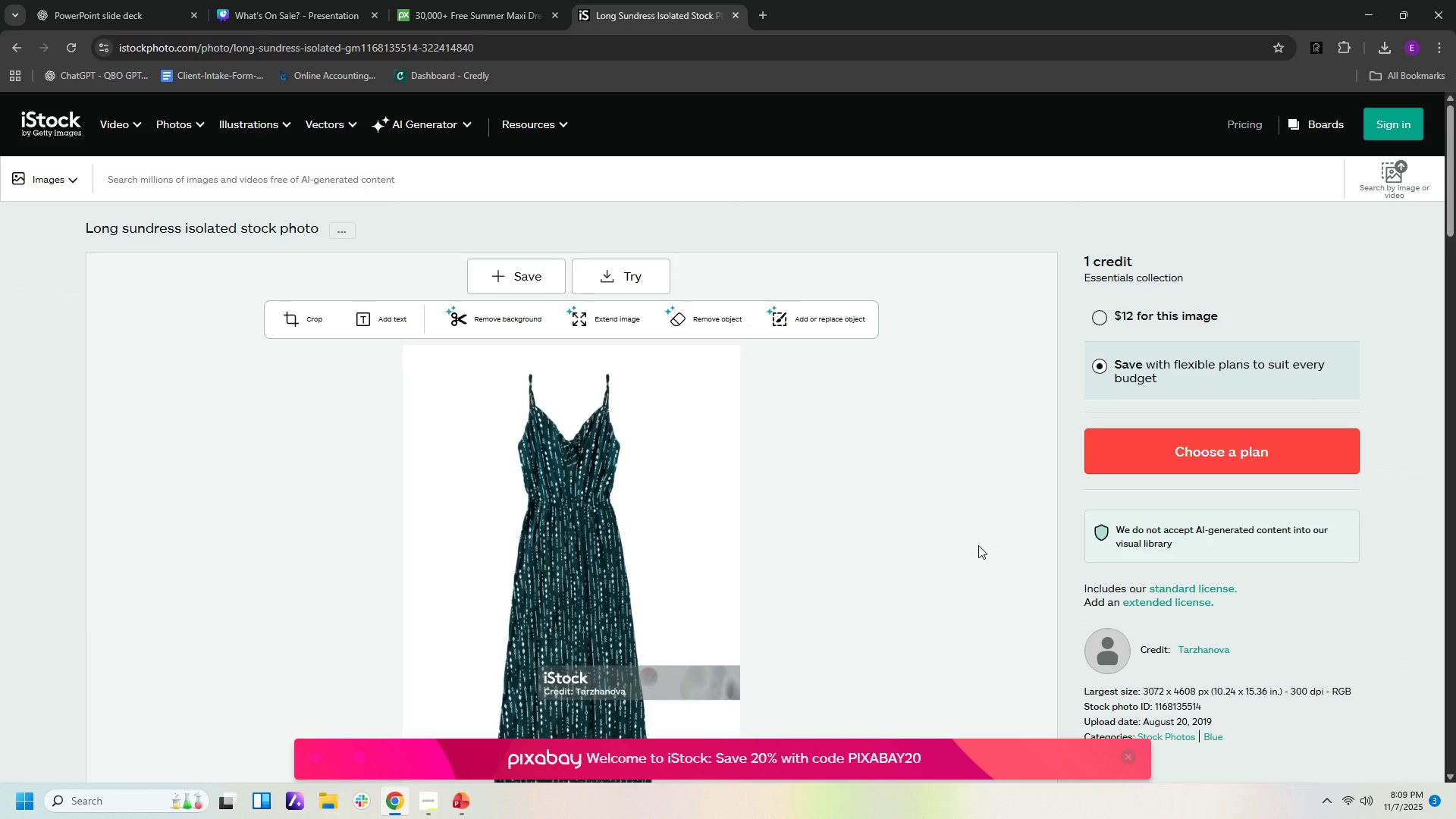 
scroll: coordinate [982, 591], scroll_direction: down, amount: 8.0
 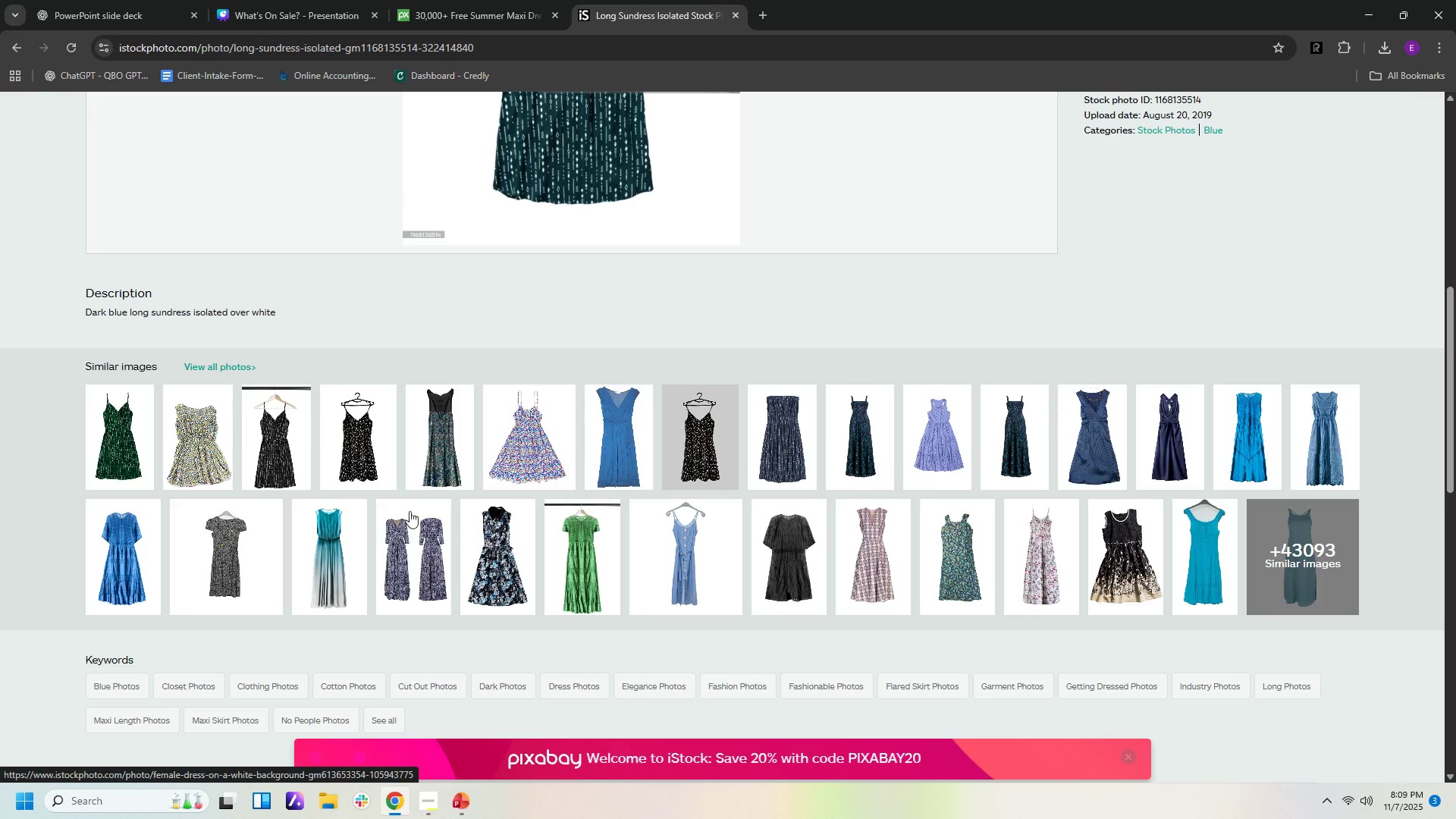 
wait(6.53)
 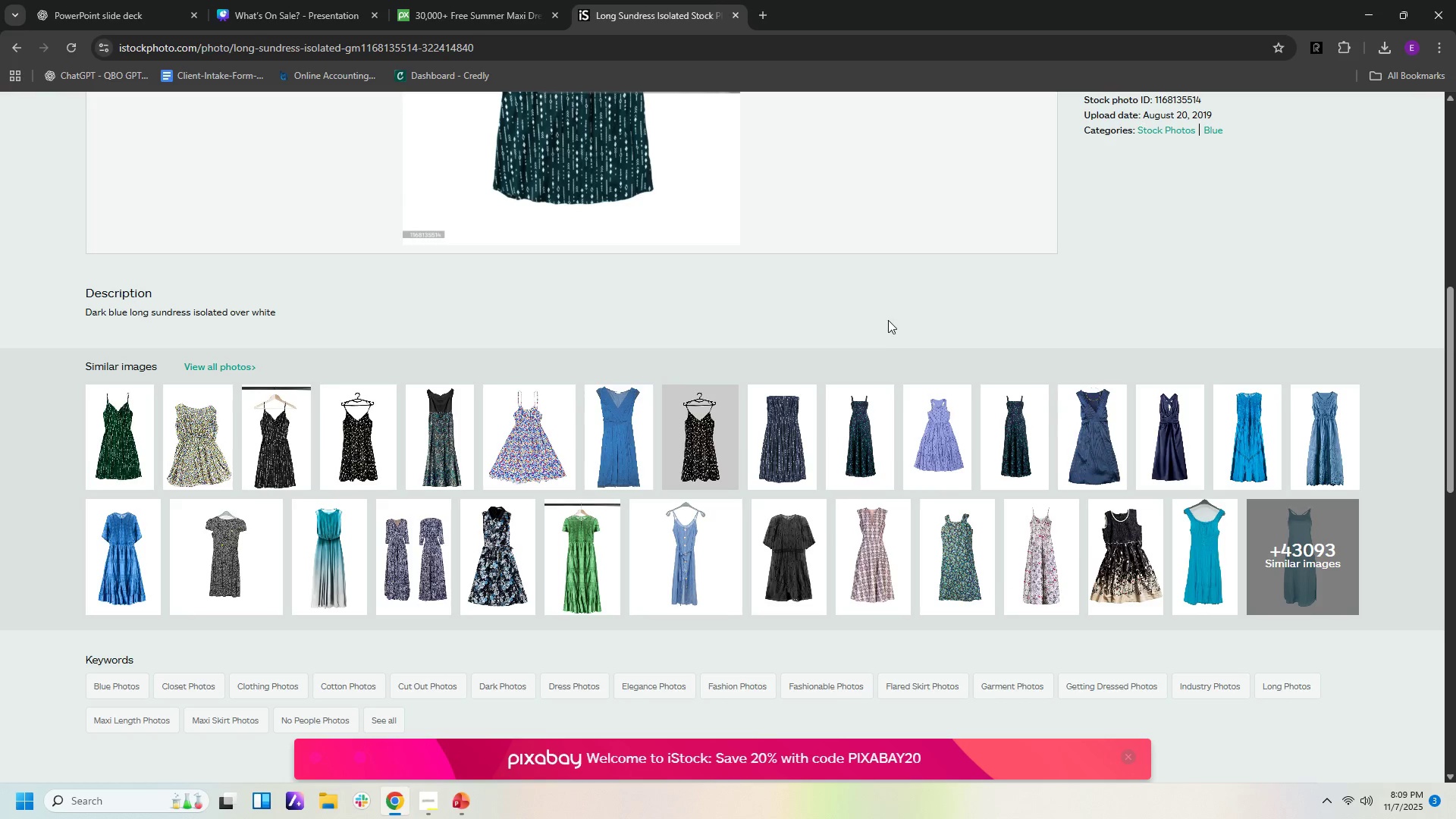 
left_click([426, 563])
 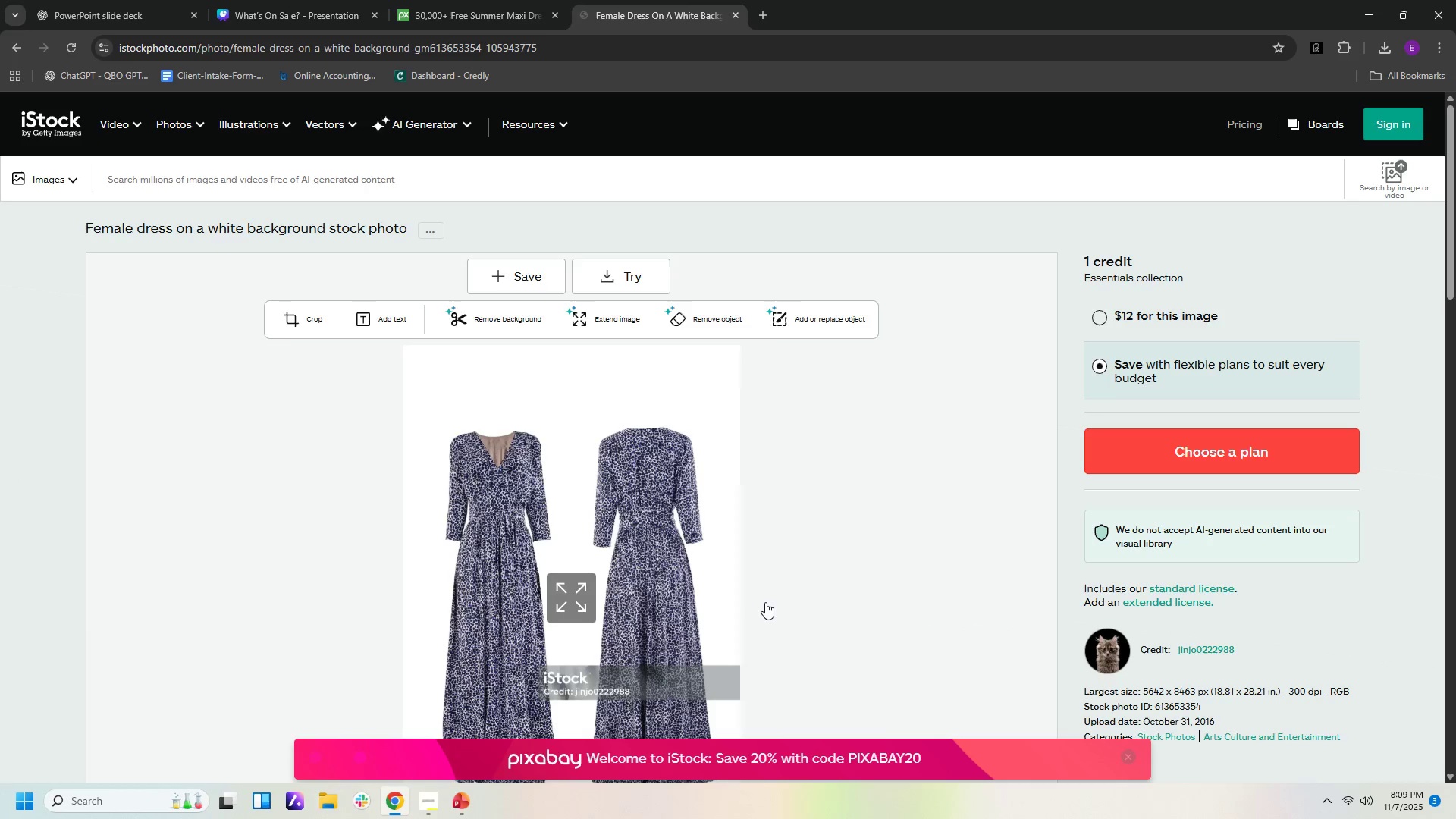 
scroll: coordinate [827, 563], scroll_direction: down, amount: 7.0
 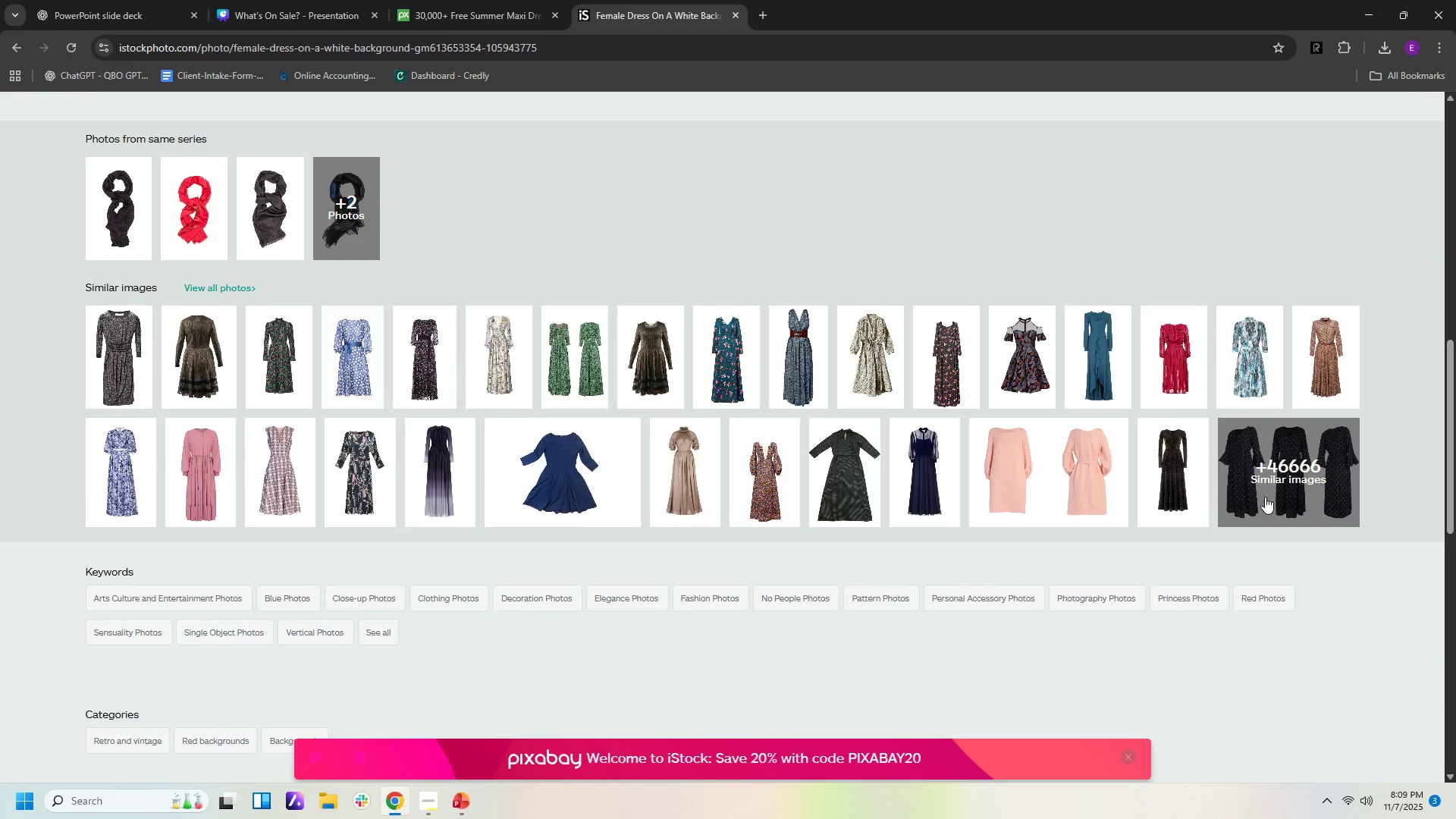 
left_click([1313, 494])
 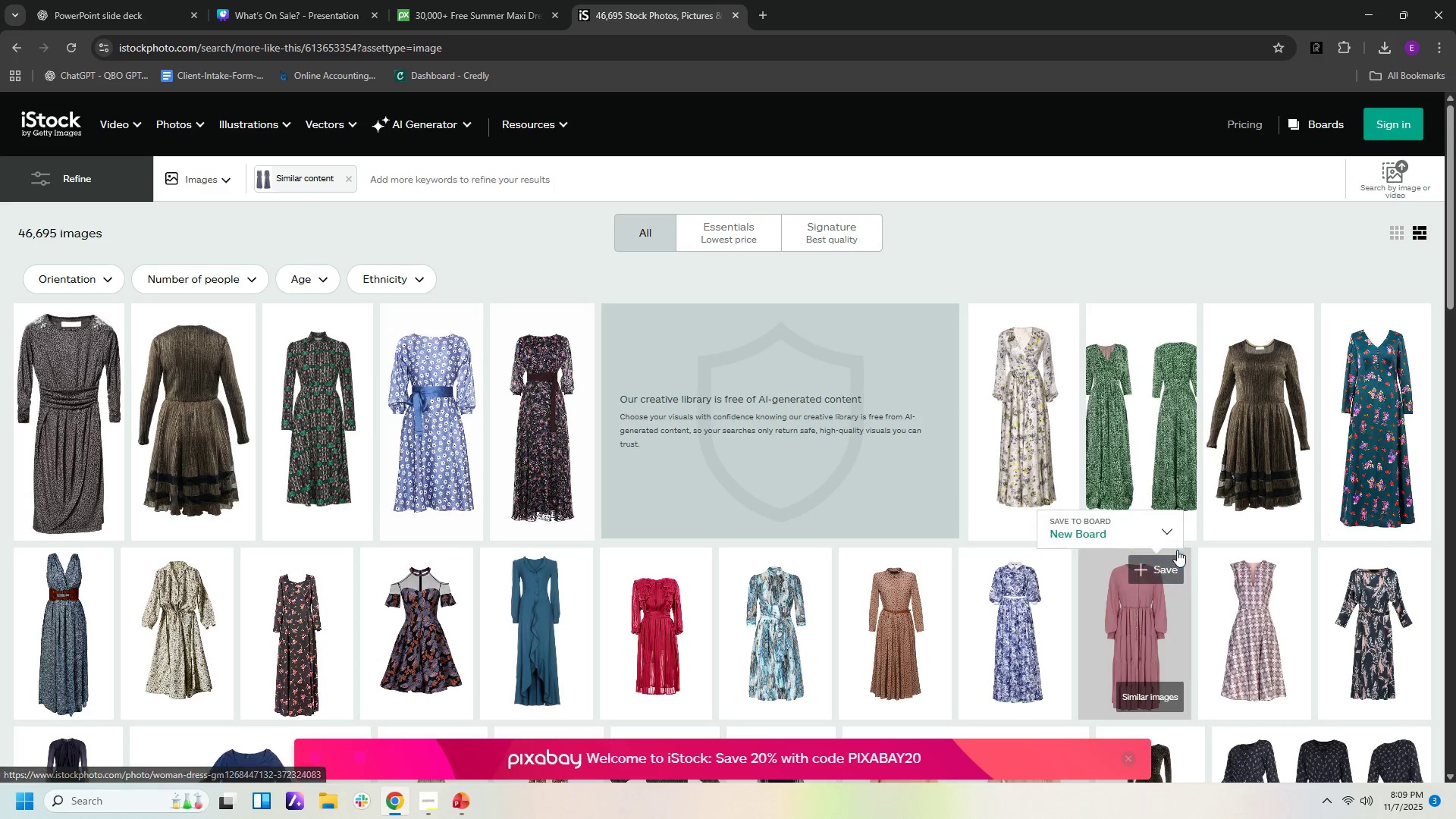 
scroll: coordinate [1138, 609], scroll_direction: down, amount: 13.0
 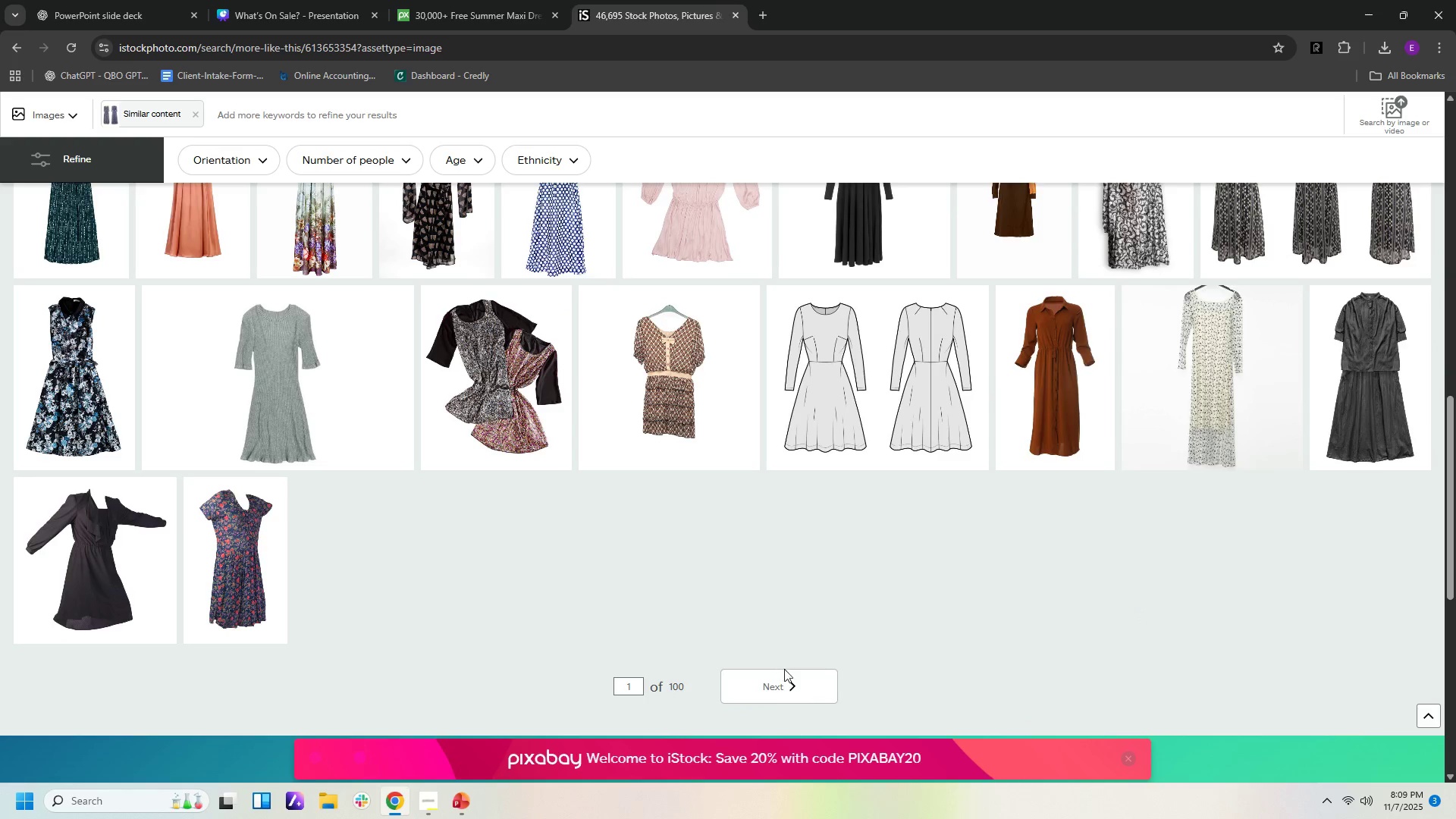 
left_click([809, 678])
 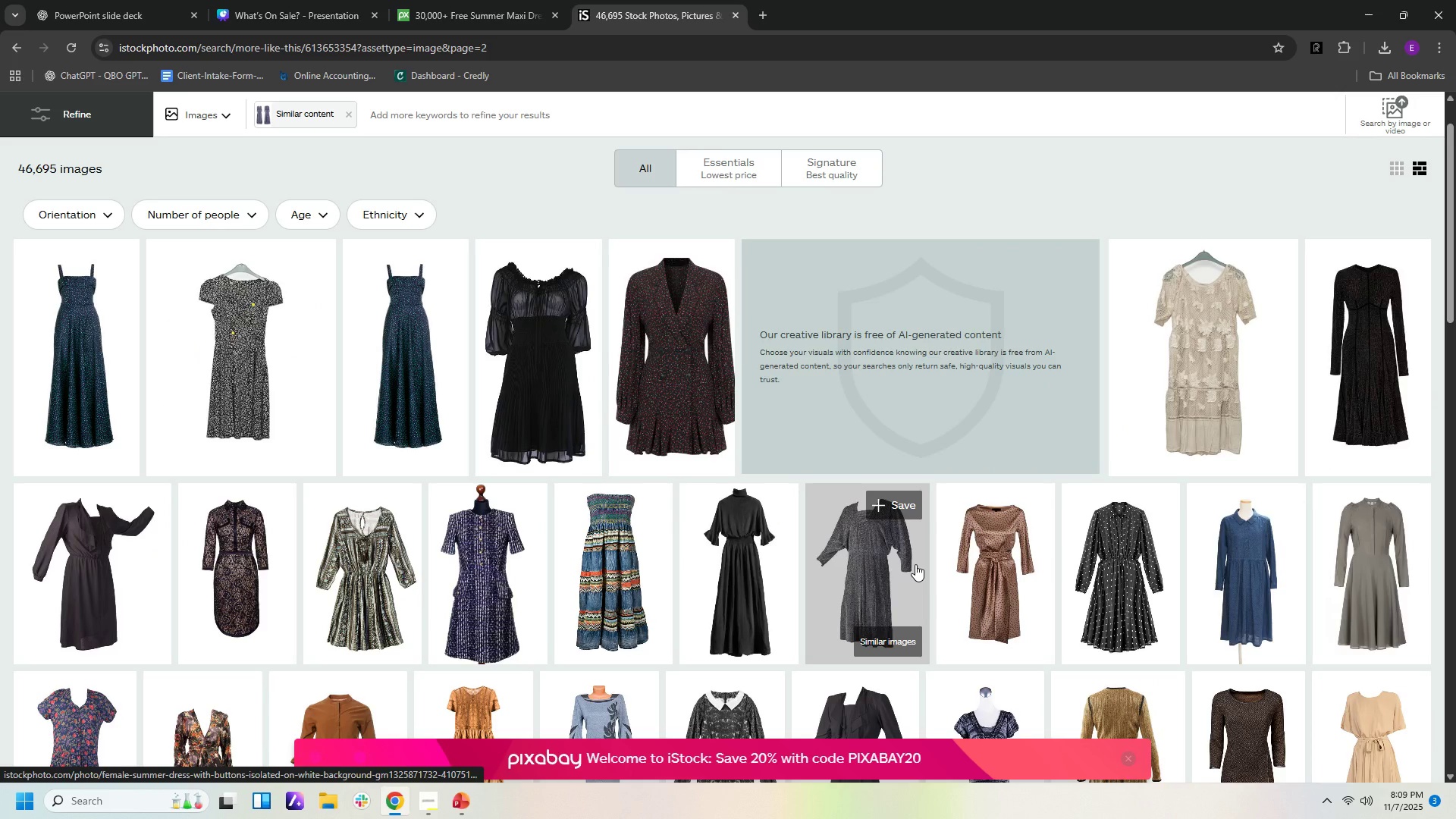 
scroll: coordinate [916, 583], scroll_direction: down, amount: 8.0
 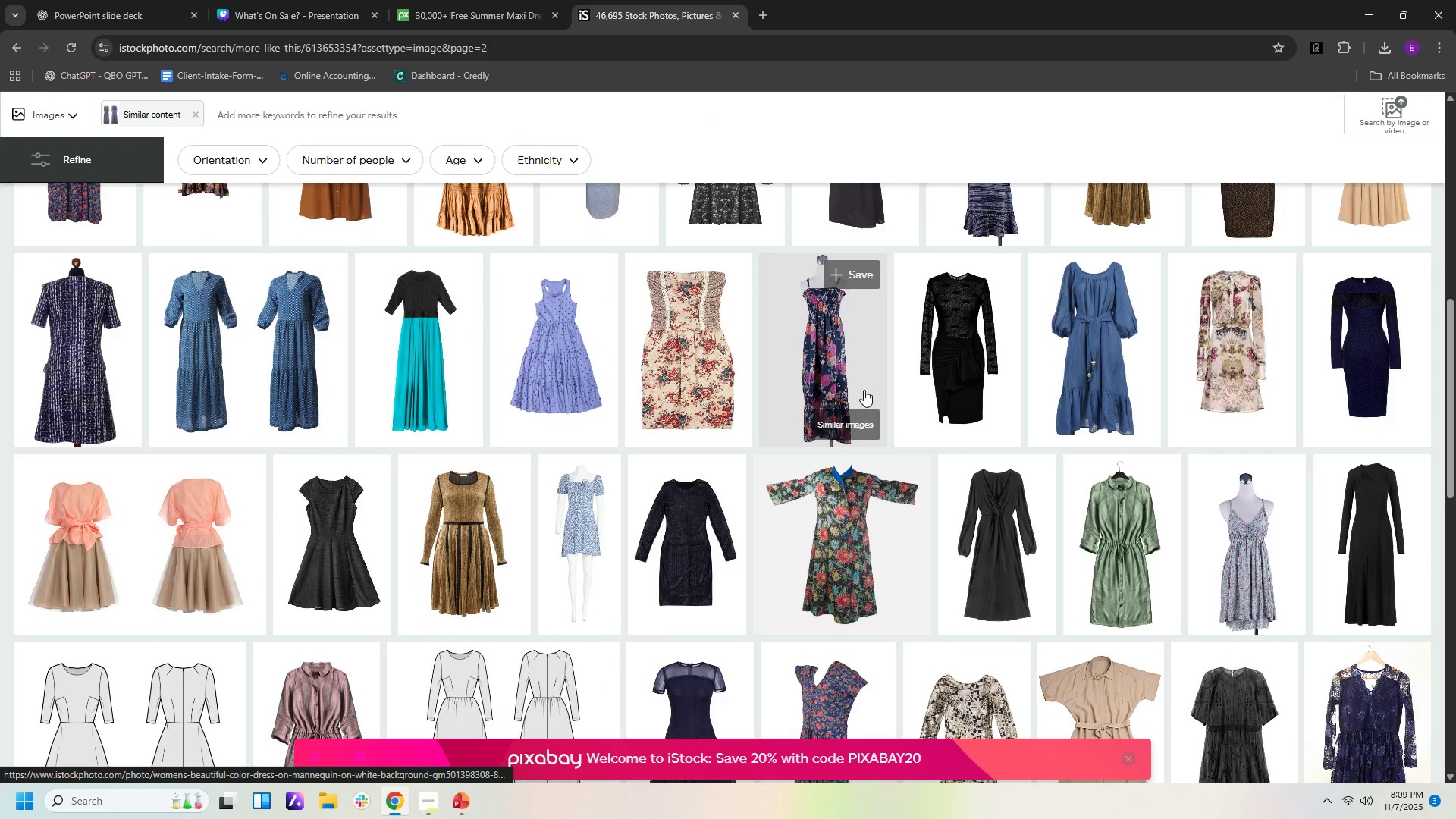 
left_click([860, 388])
 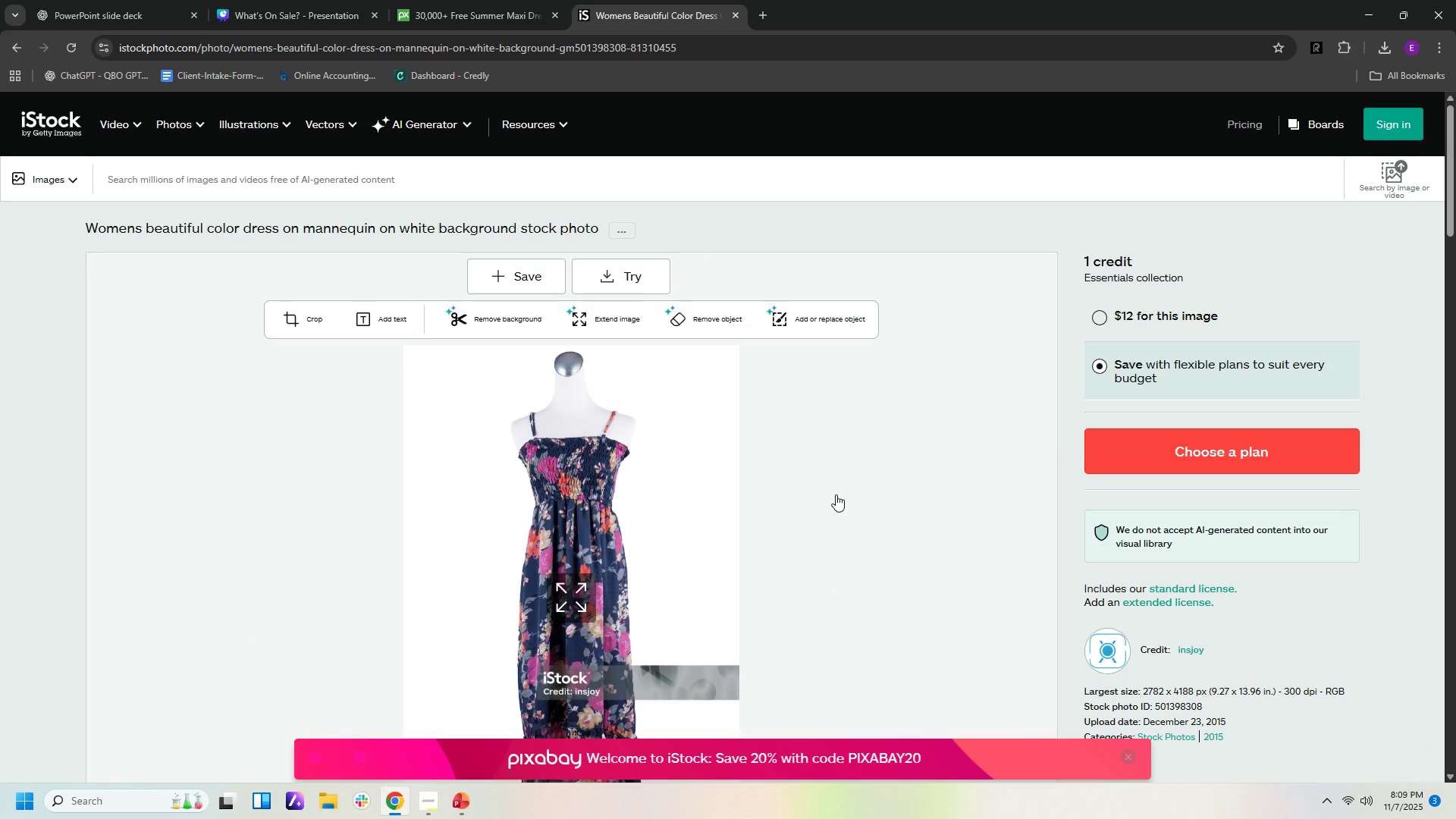 
scroll: coordinate [875, 527], scroll_direction: down, amount: 8.0
 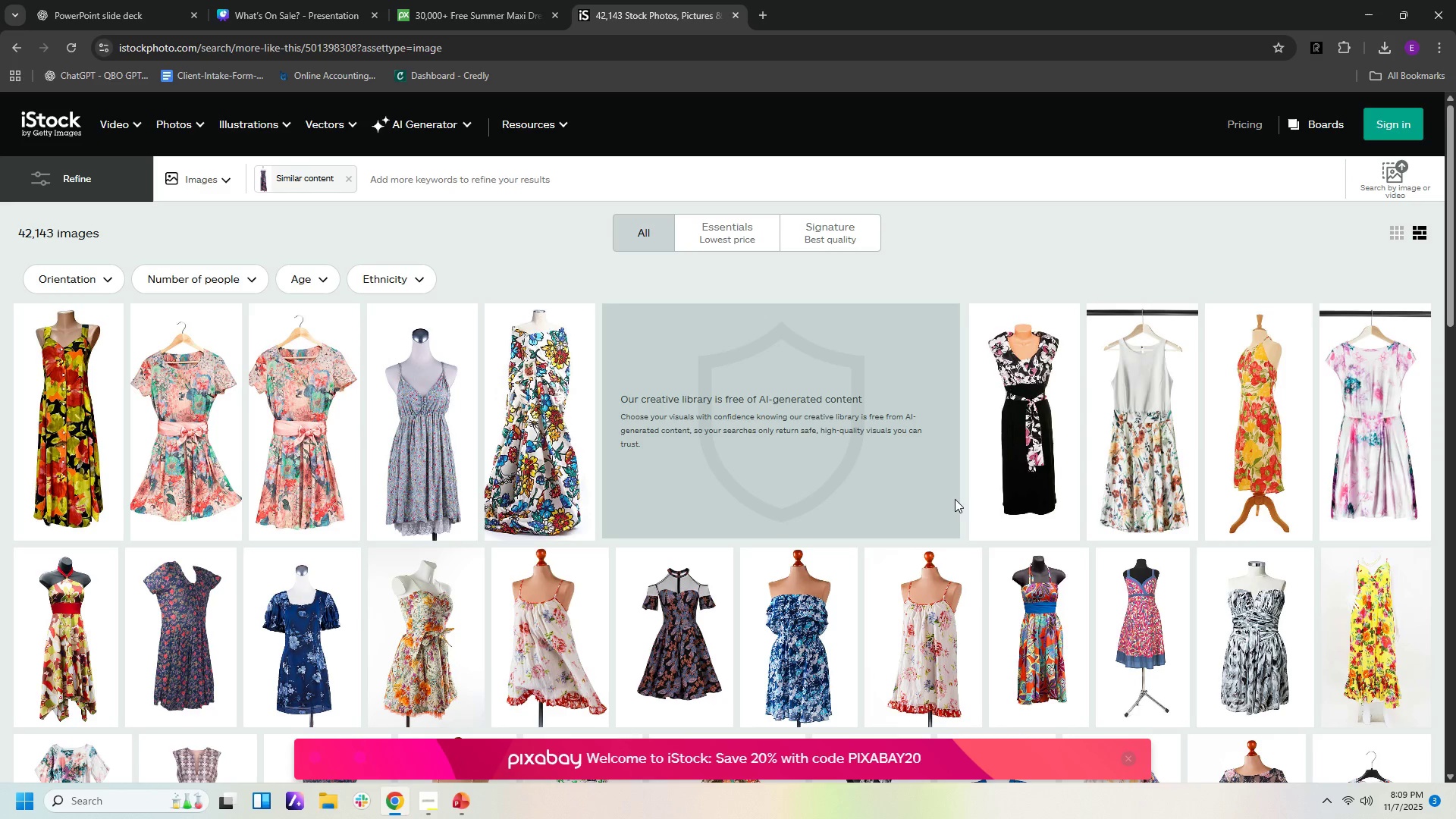 
wait(7.07)
 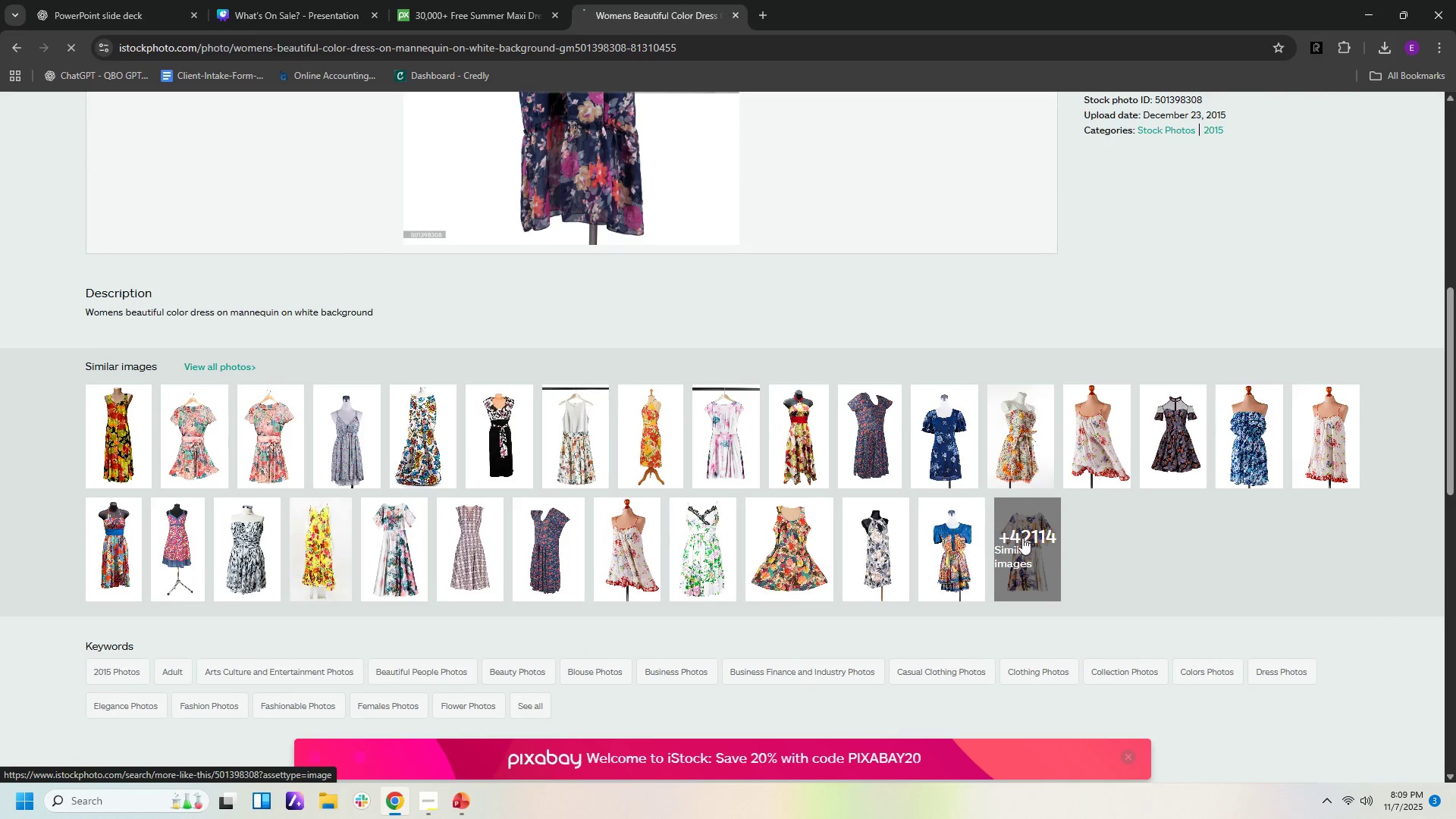 
scroll: coordinate [536, 509], scroll_direction: down, amount: 12.0
 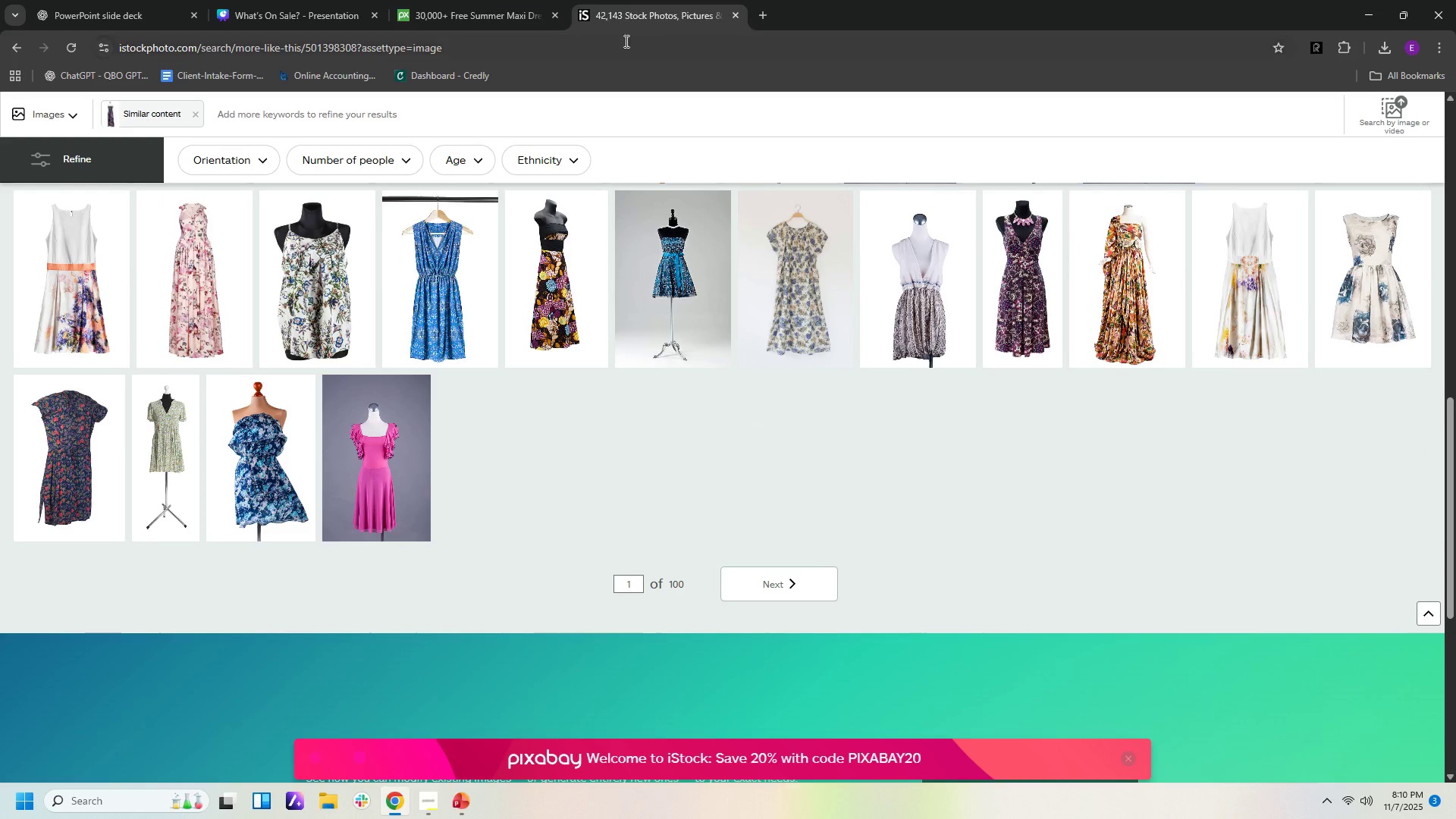 
left_click([478, 15])
 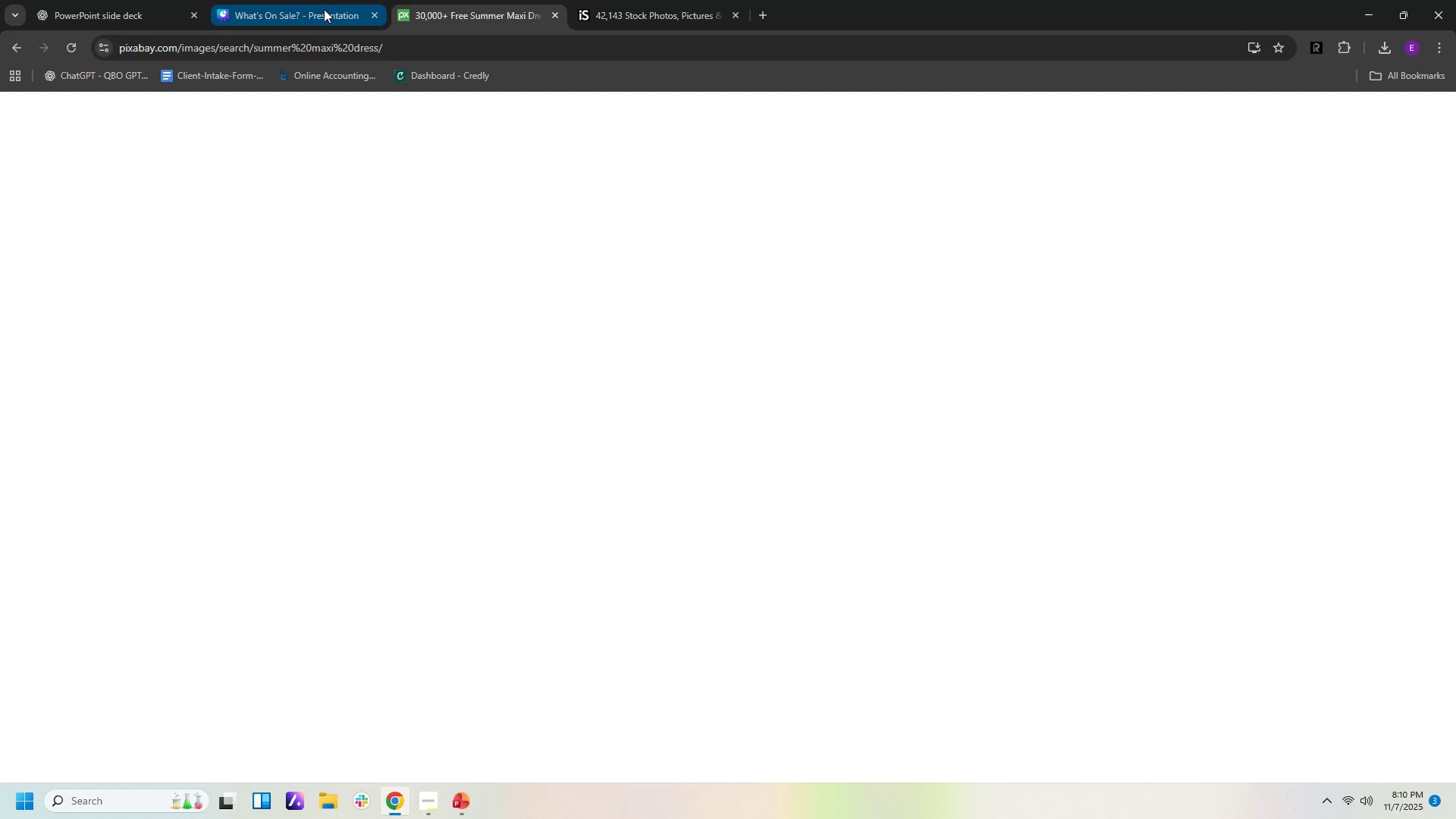 
left_click([324, 9])
 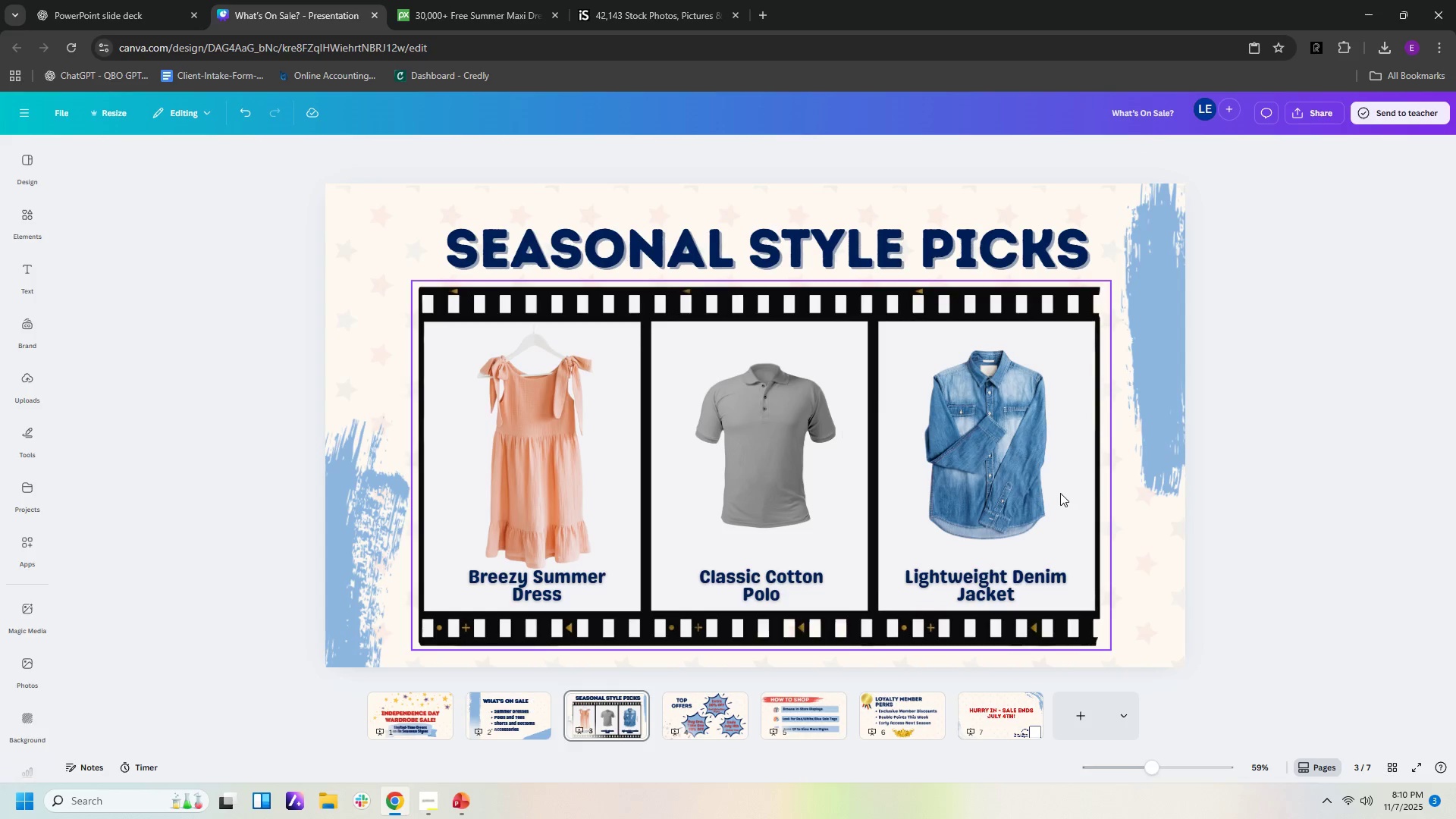 
left_click([1060, 493])
 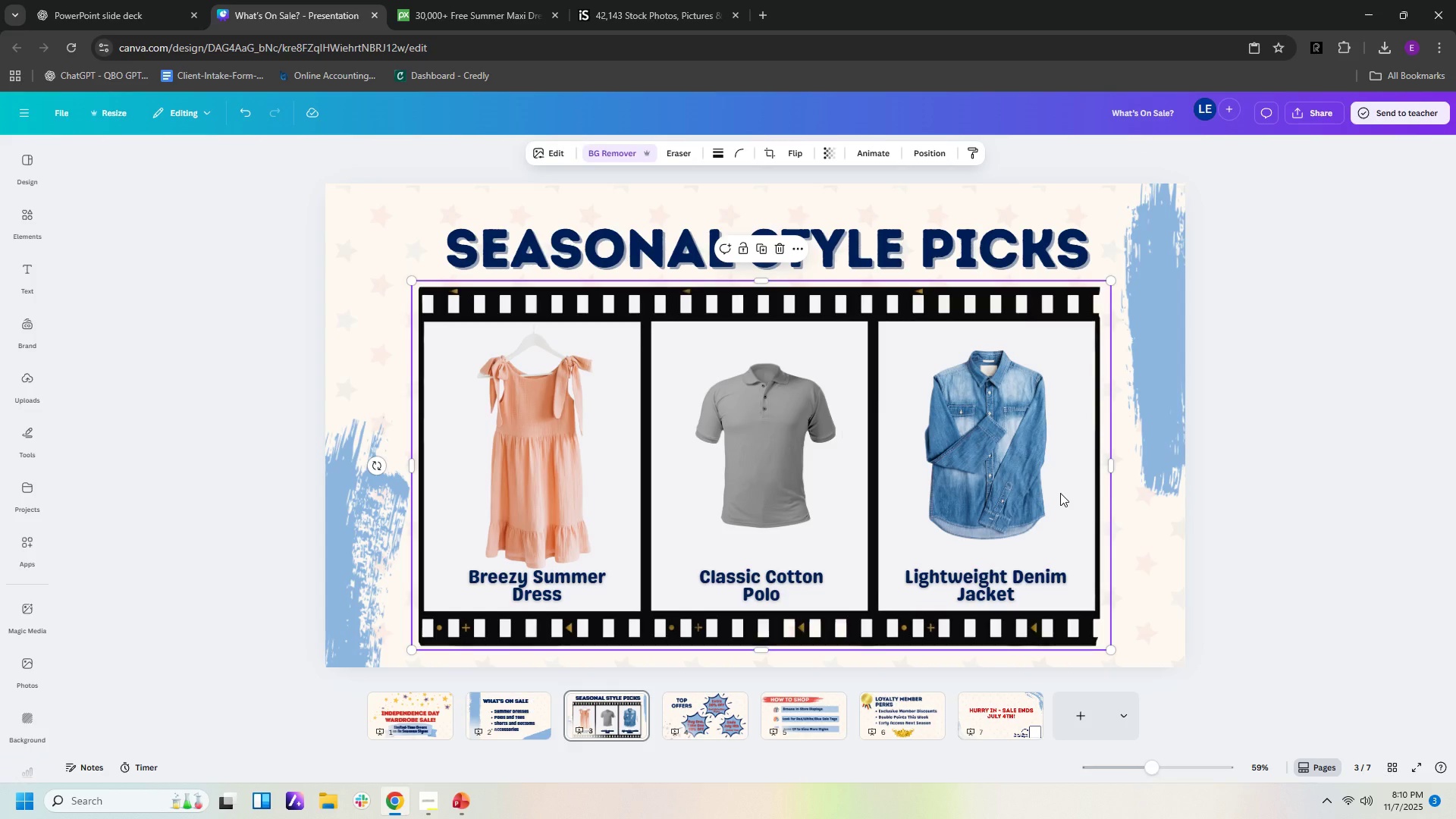 
key(Control+V)
 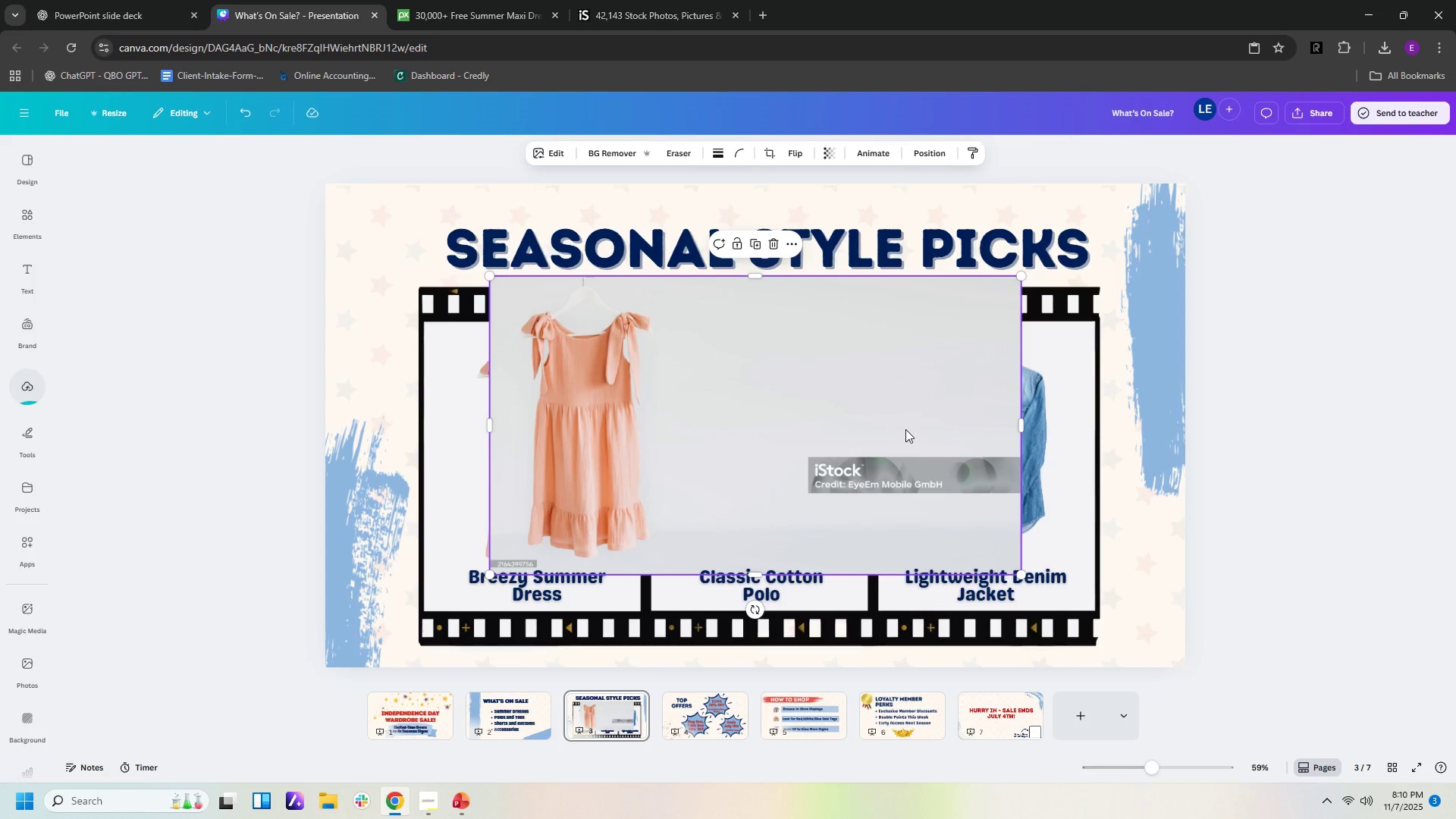 
left_click([907, 429])
 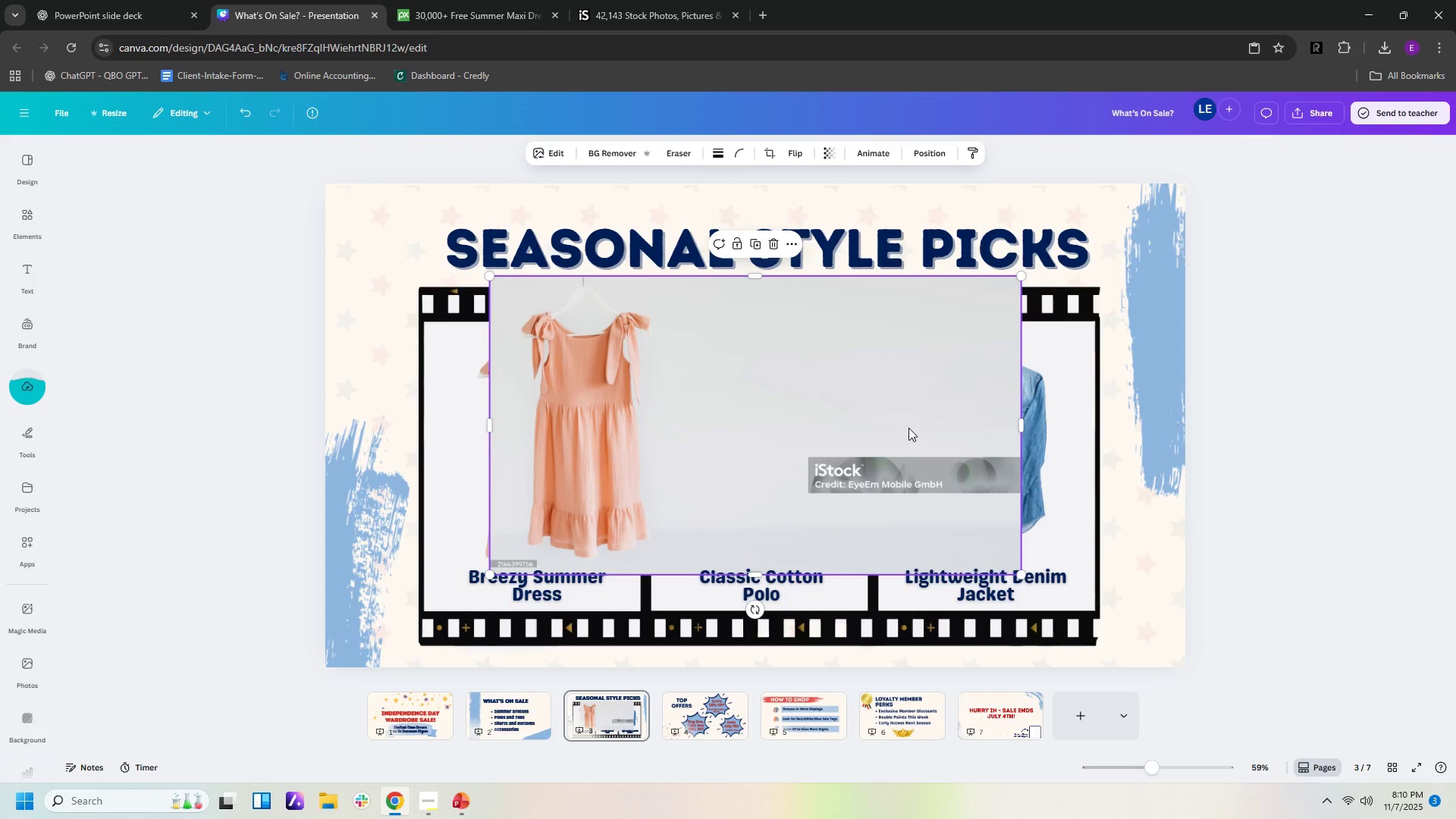 
key(Delete)
 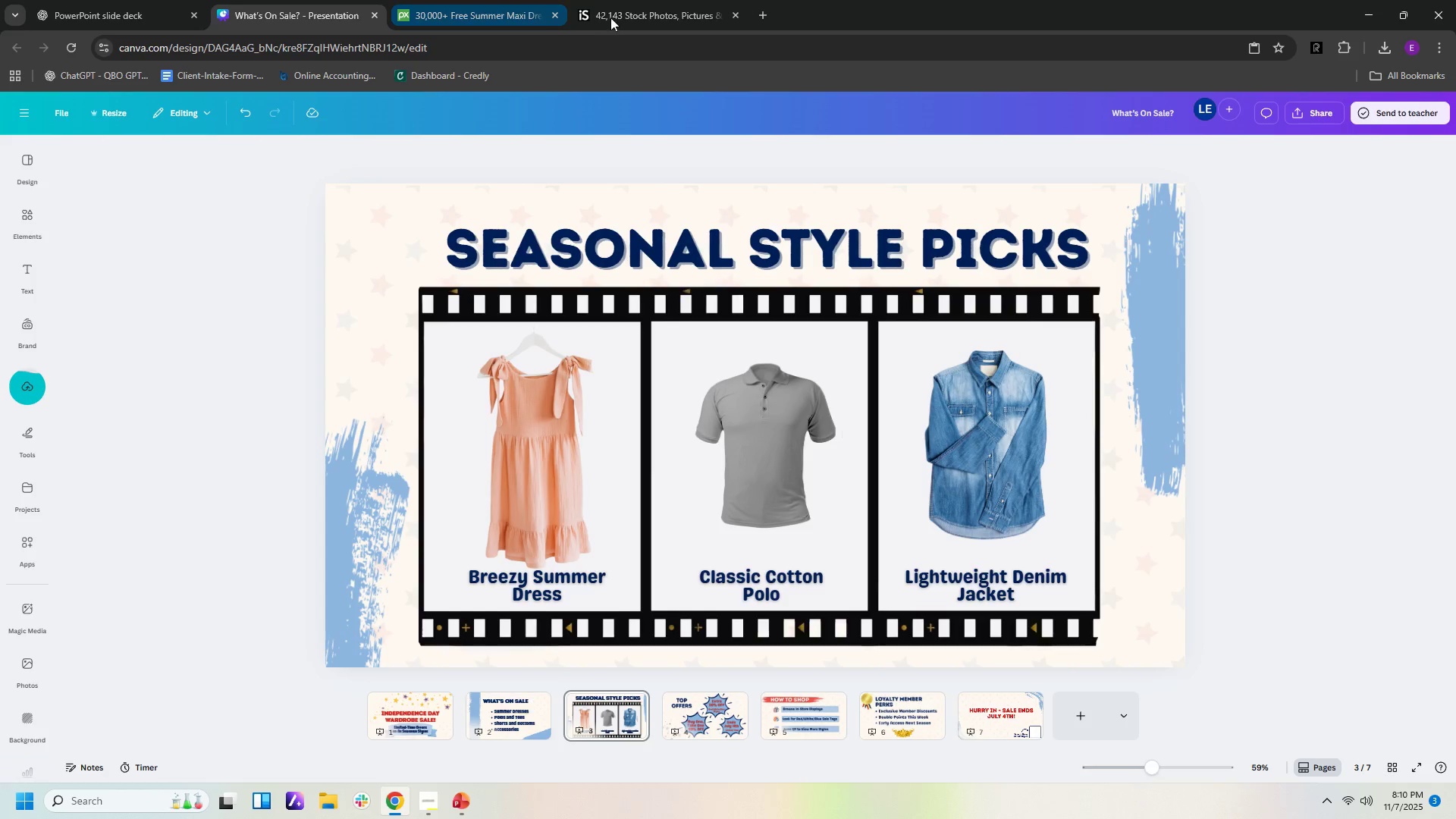 
left_click([612, 11])
 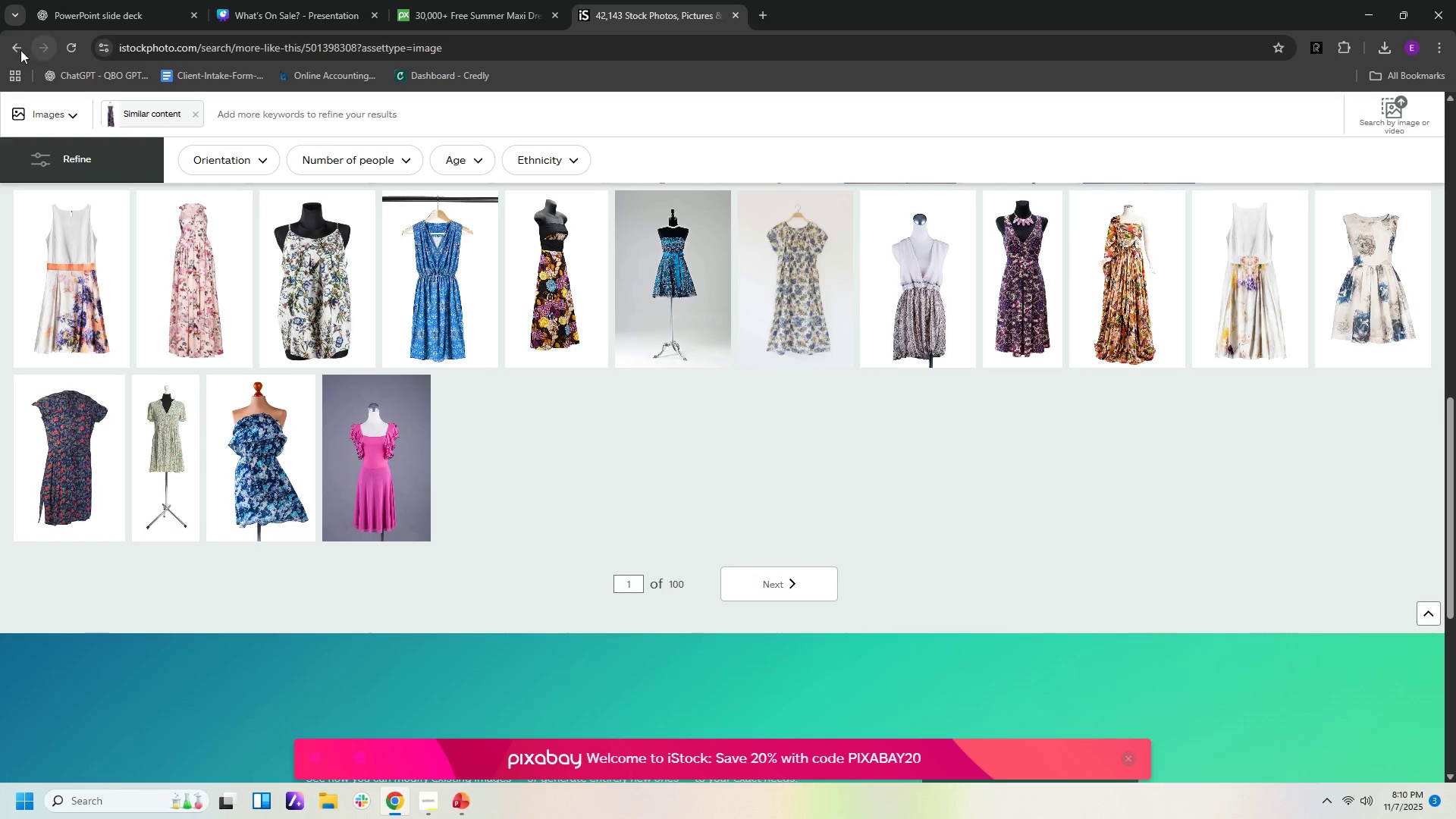 
left_click([16, 52])
 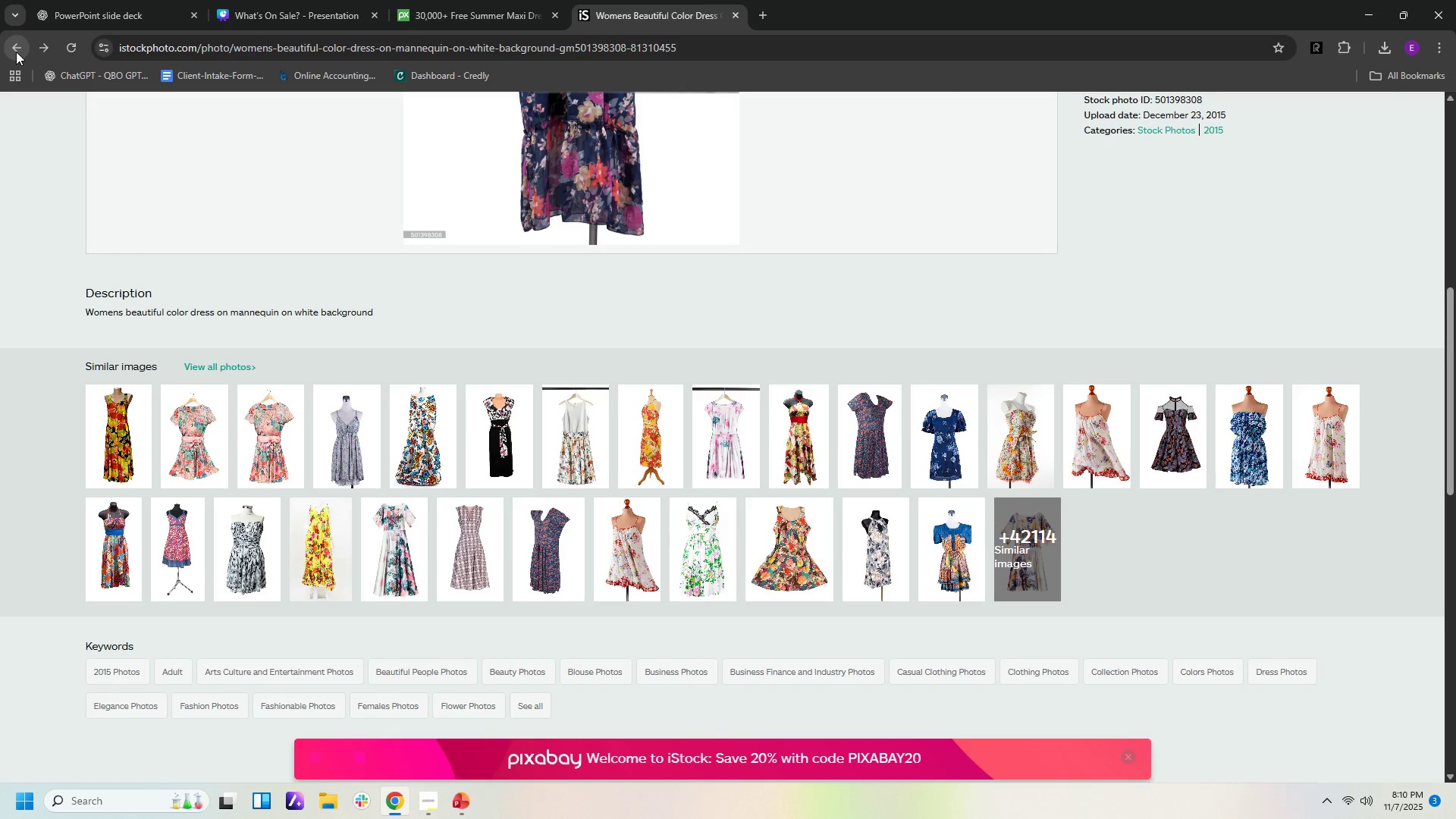 
left_click([16, 52])
 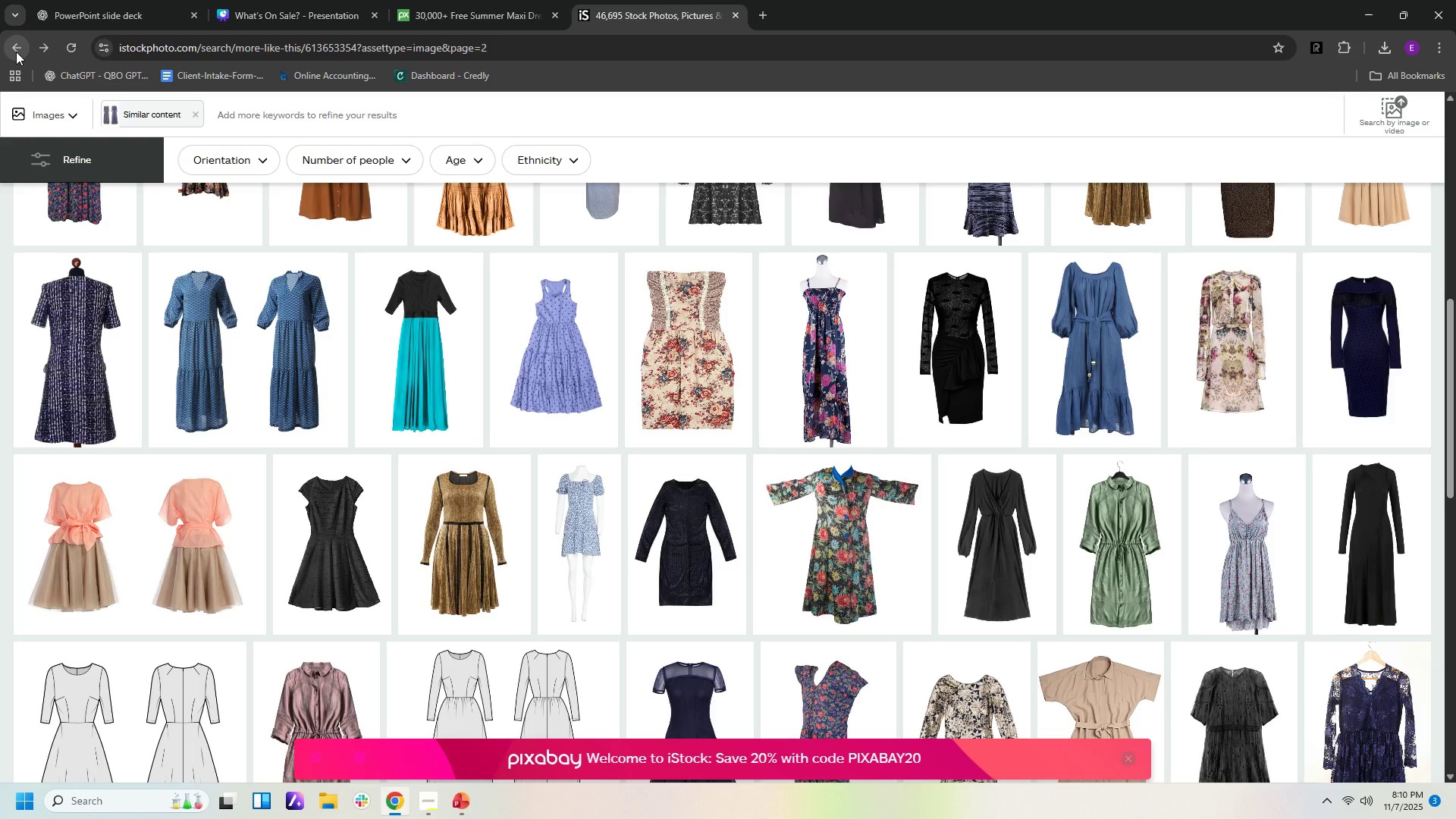 
left_click([16, 52])
 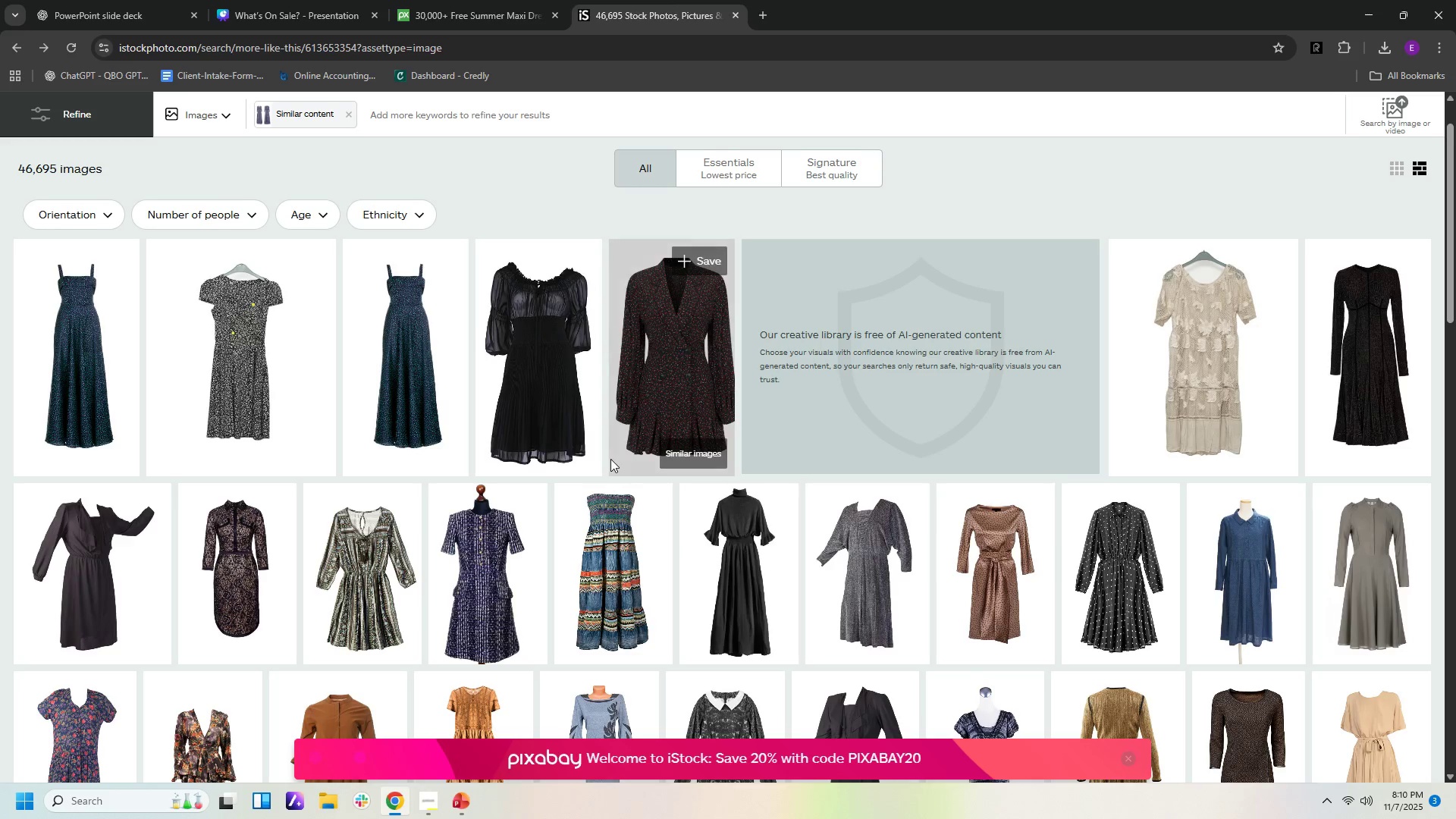 
scroll: coordinate [605, 453], scroll_direction: up, amount: 7.0
 